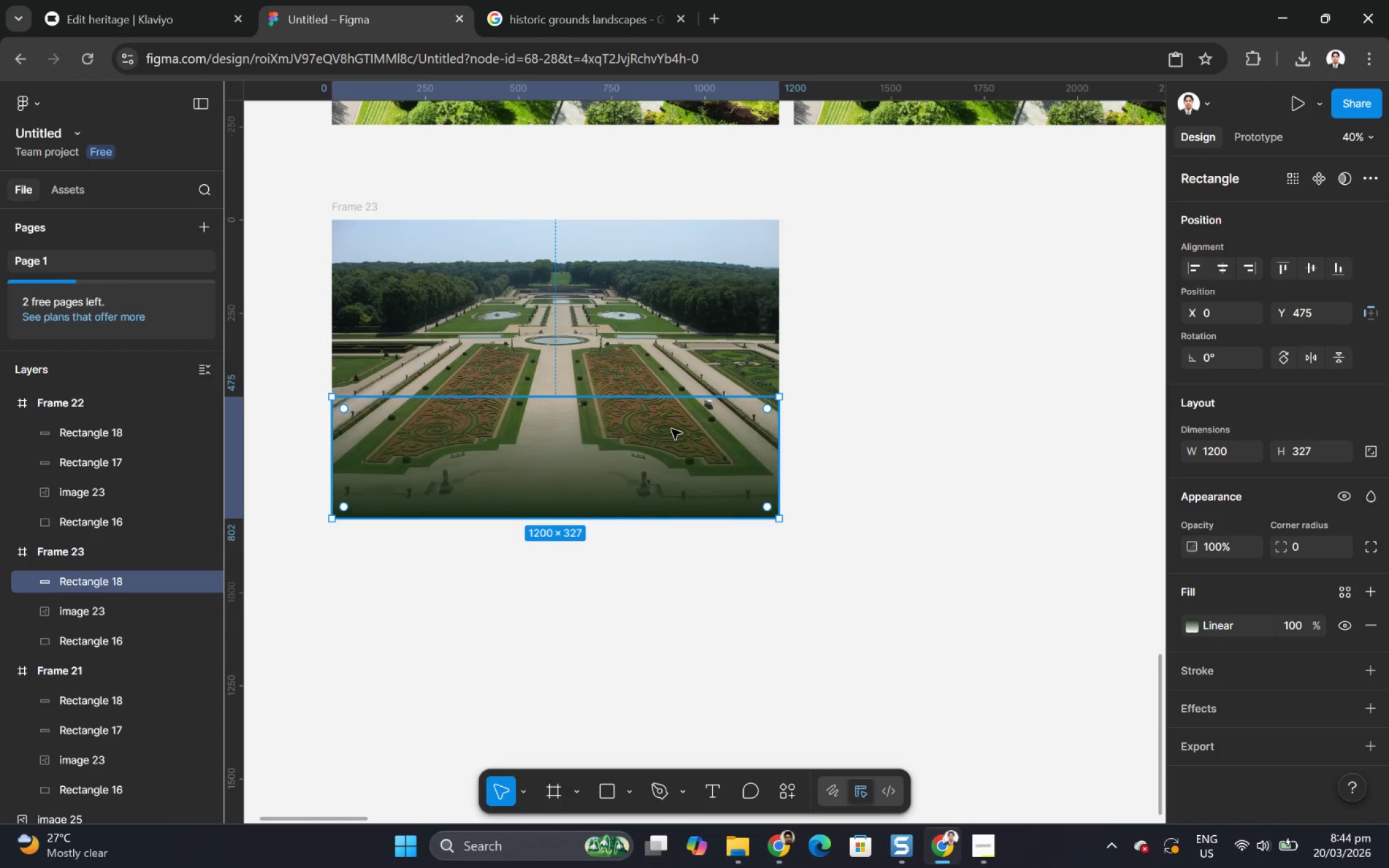 
key(Control+C)
 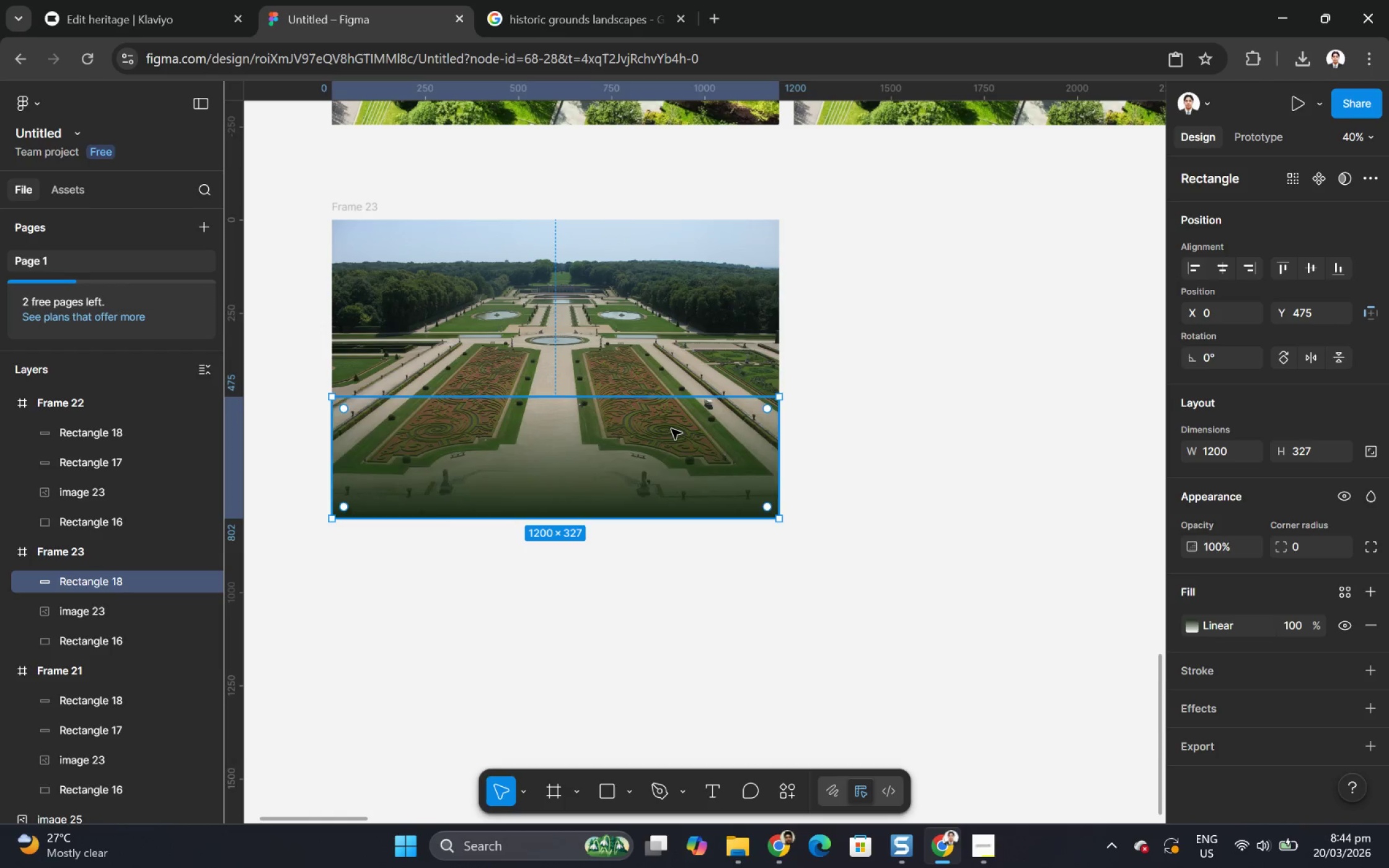 
key(Control+V)
 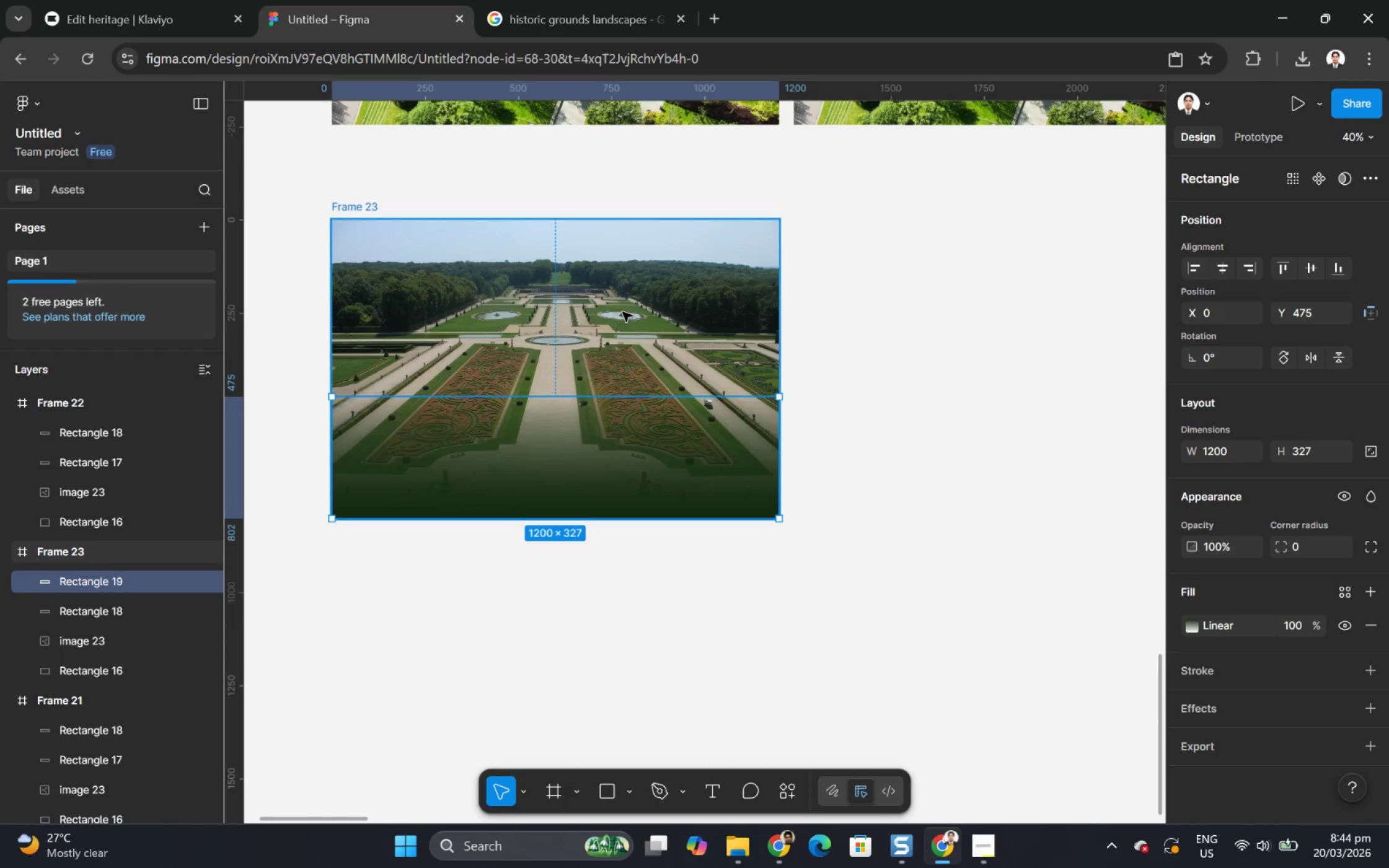 
left_click([622, 310])
 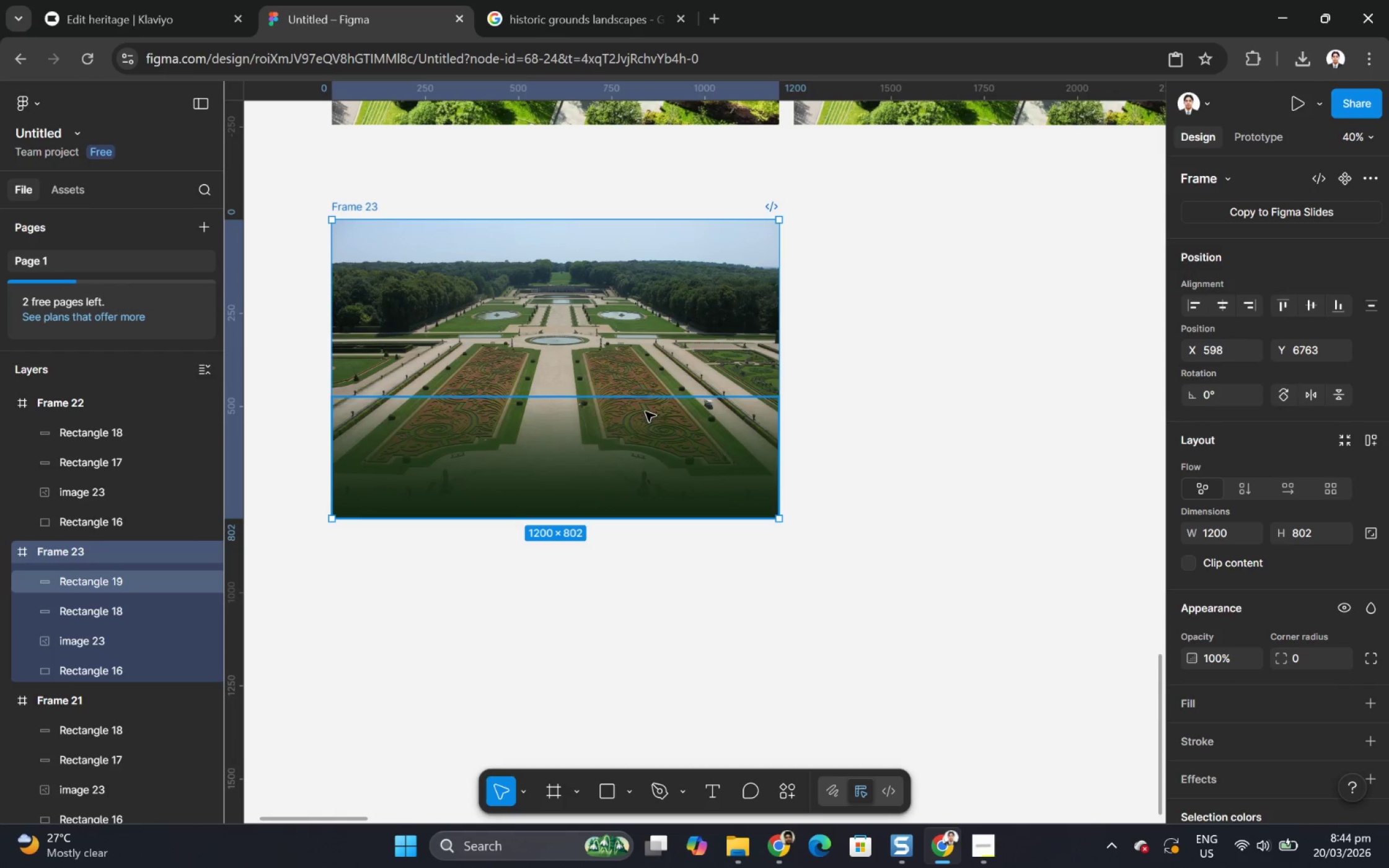 
left_click([571, 263])
 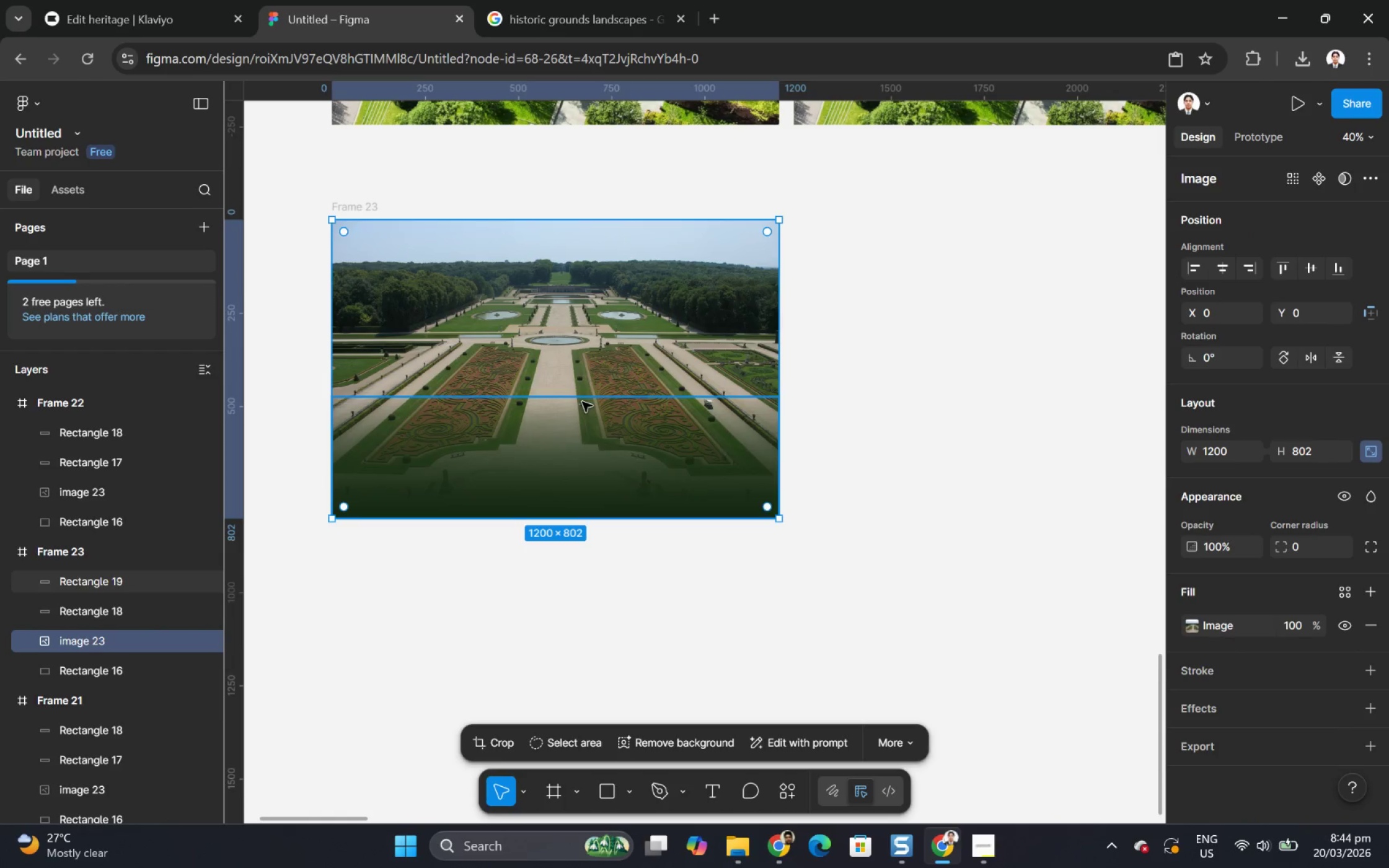 
left_click([582, 401])
 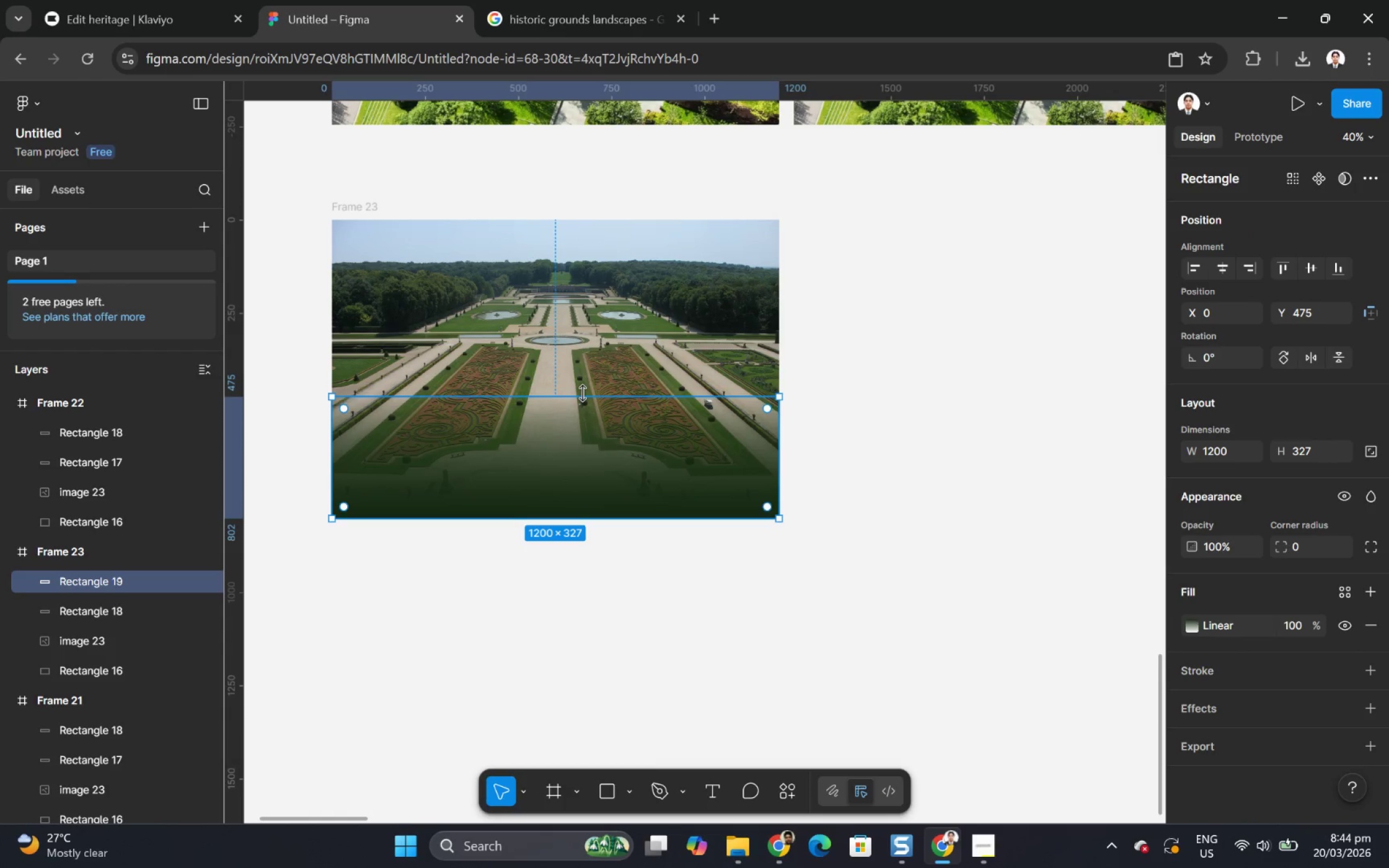 
left_click_drag(start_coordinate=[582, 393], to_coordinate=[589, 351])
 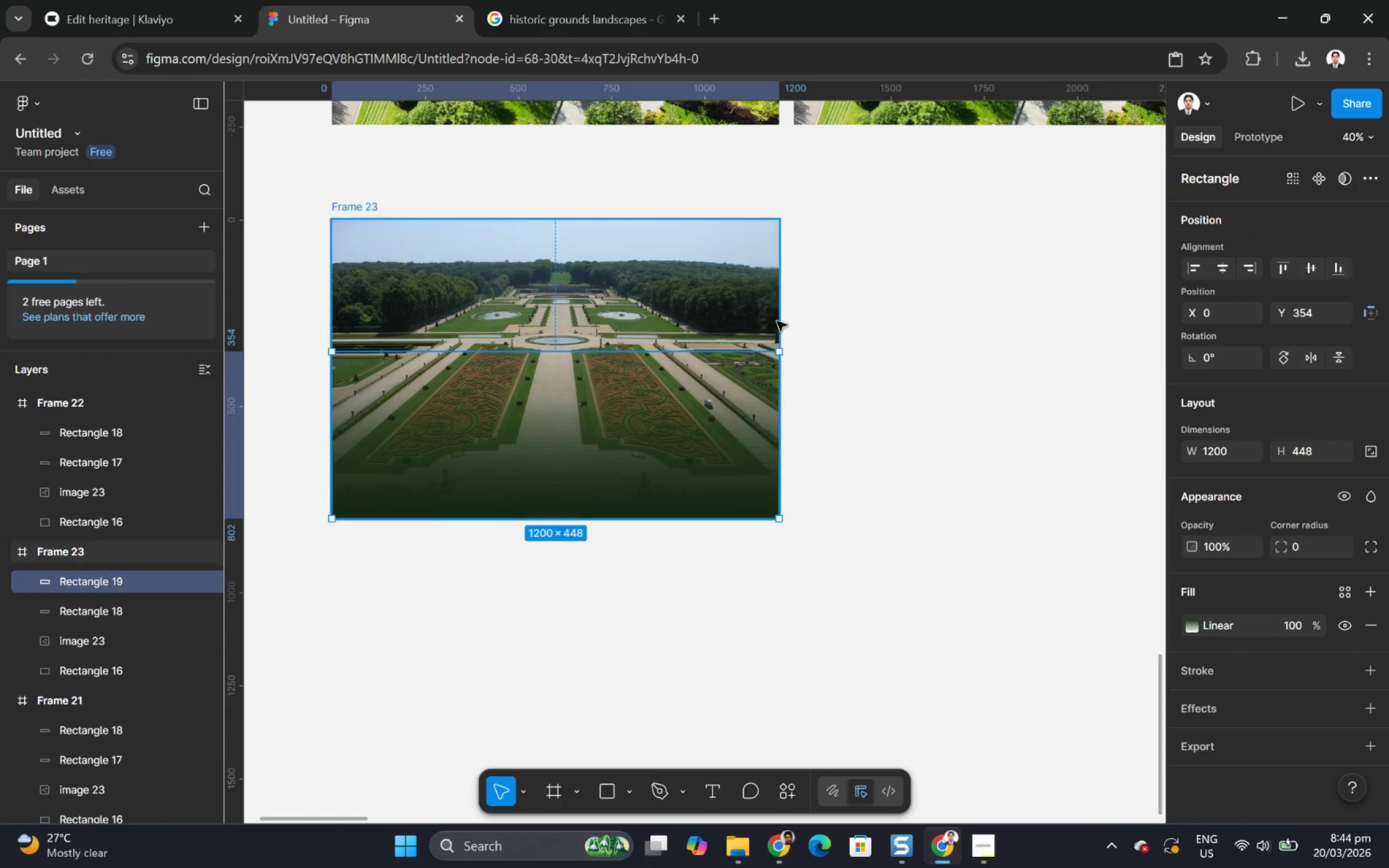 
left_click([901, 320])
 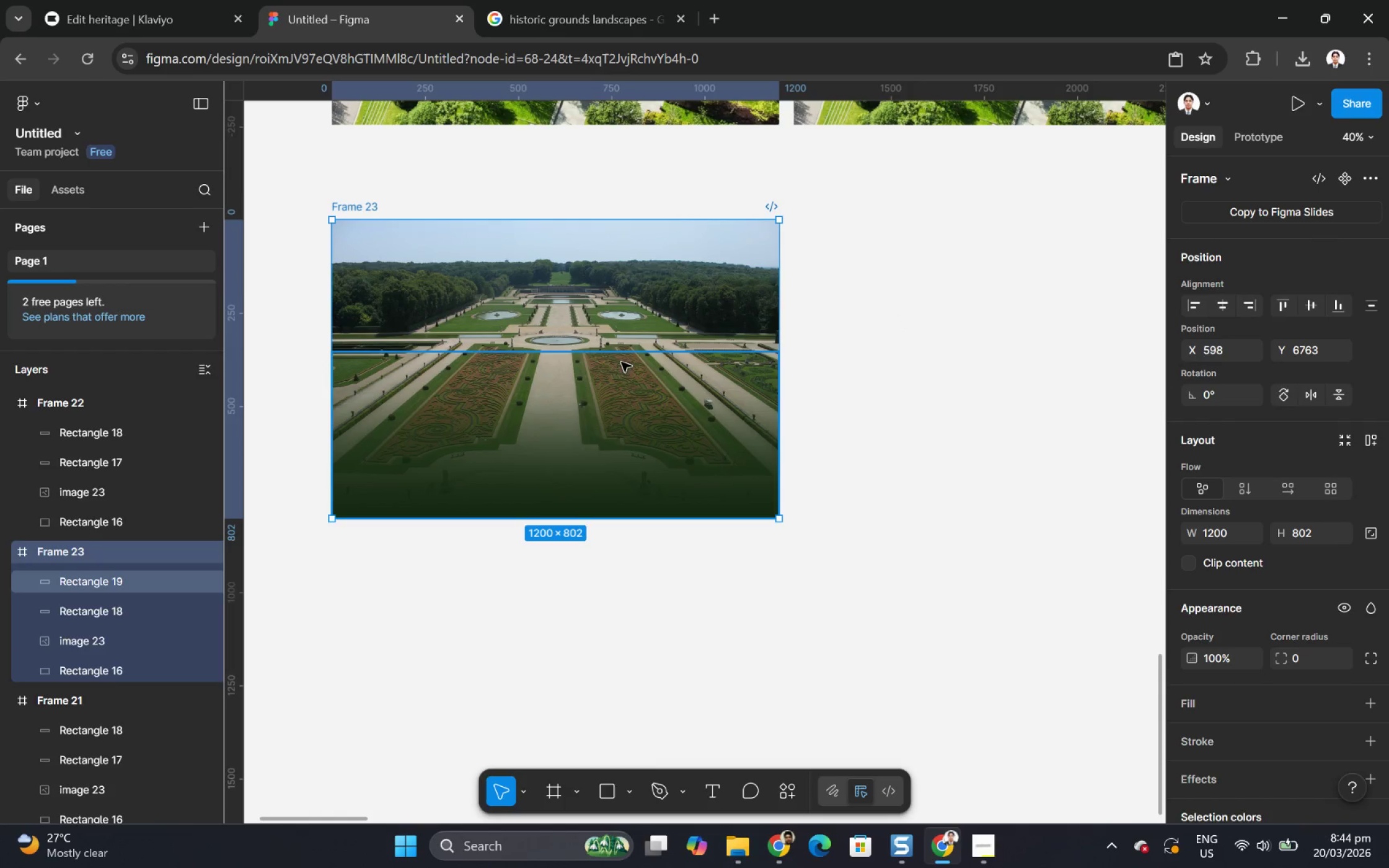 
left_click([602, 377])
 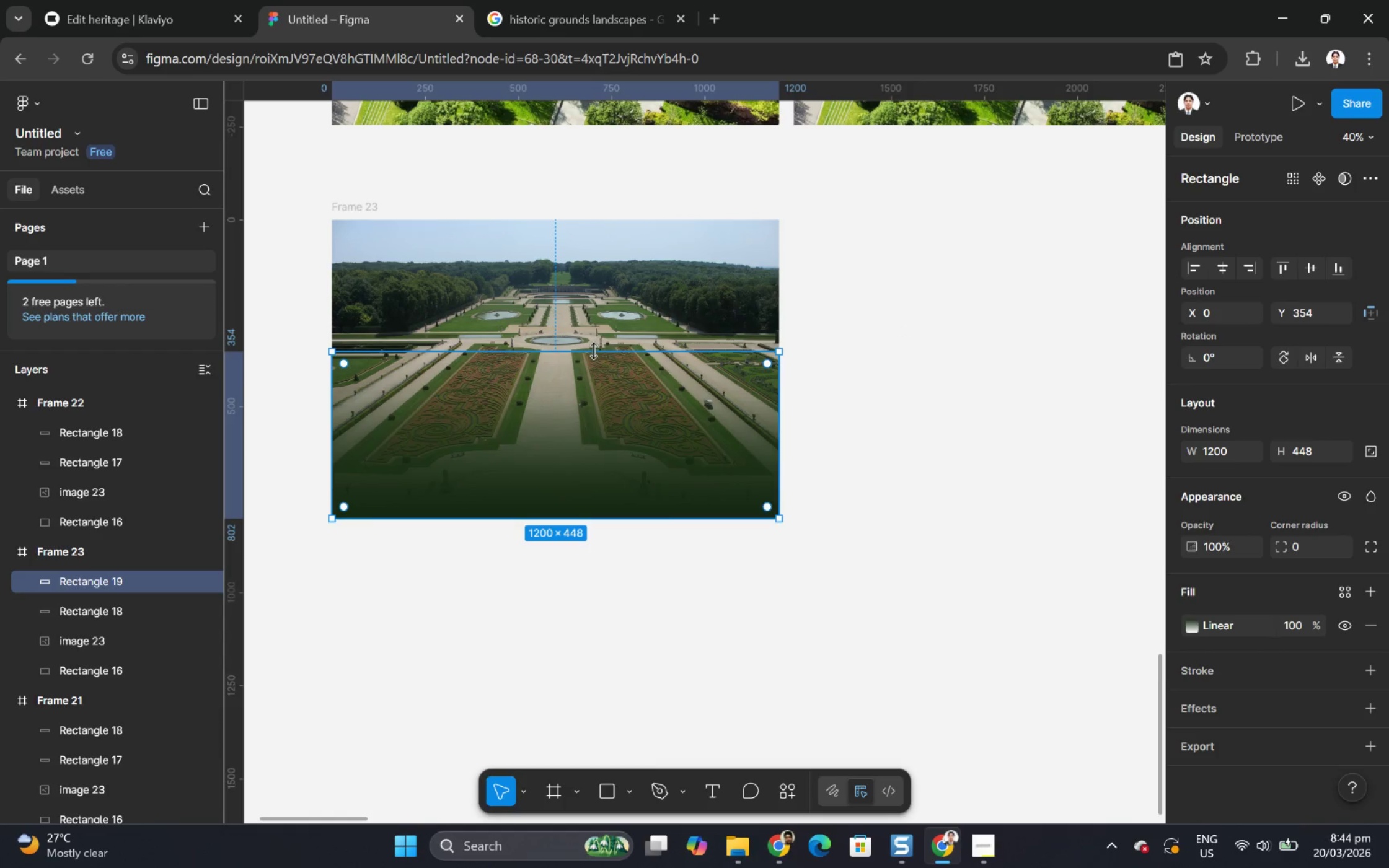 
left_click_drag(start_coordinate=[593, 351], to_coordinate=[617, 383])
 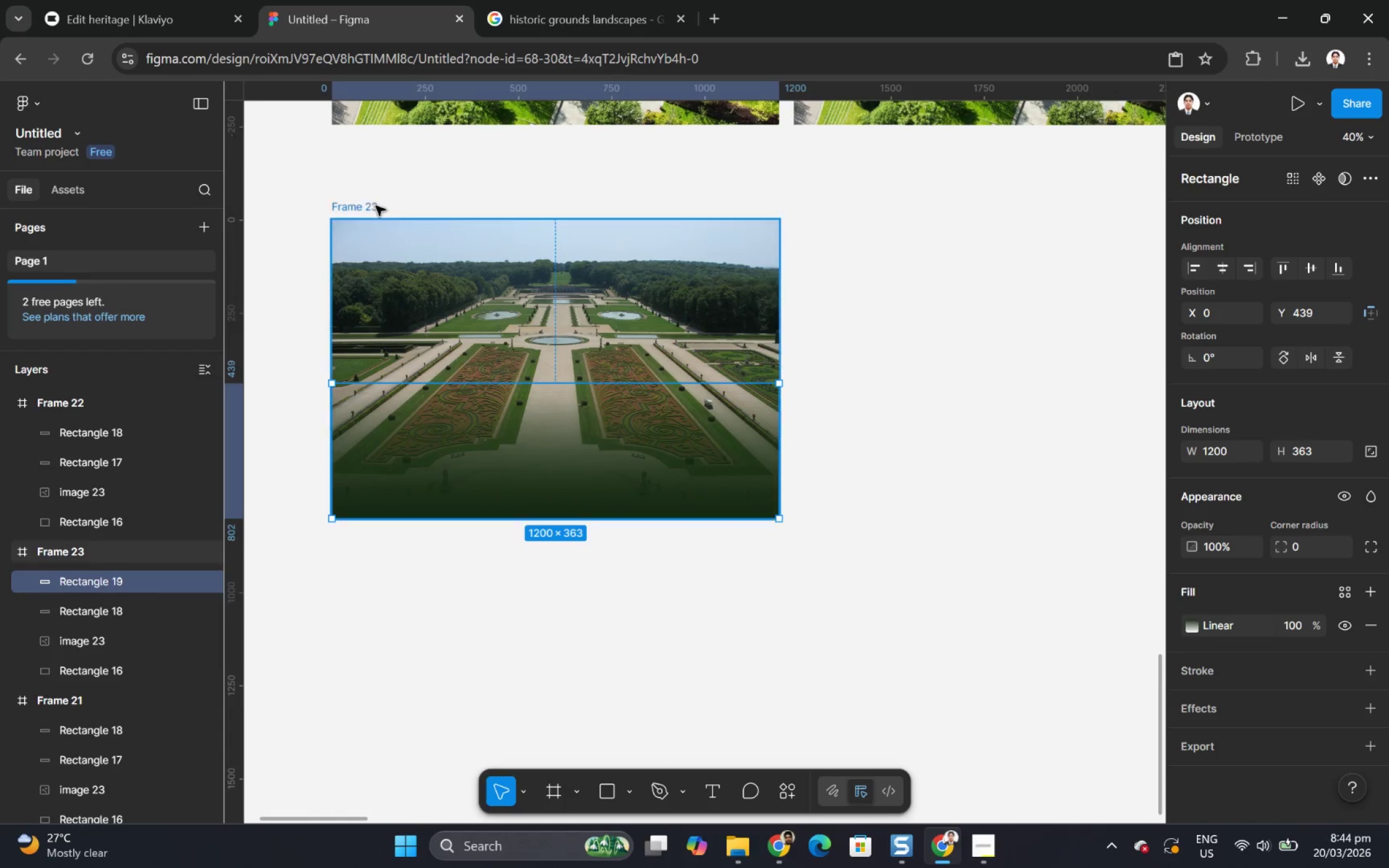 
left_click([371, 206])
 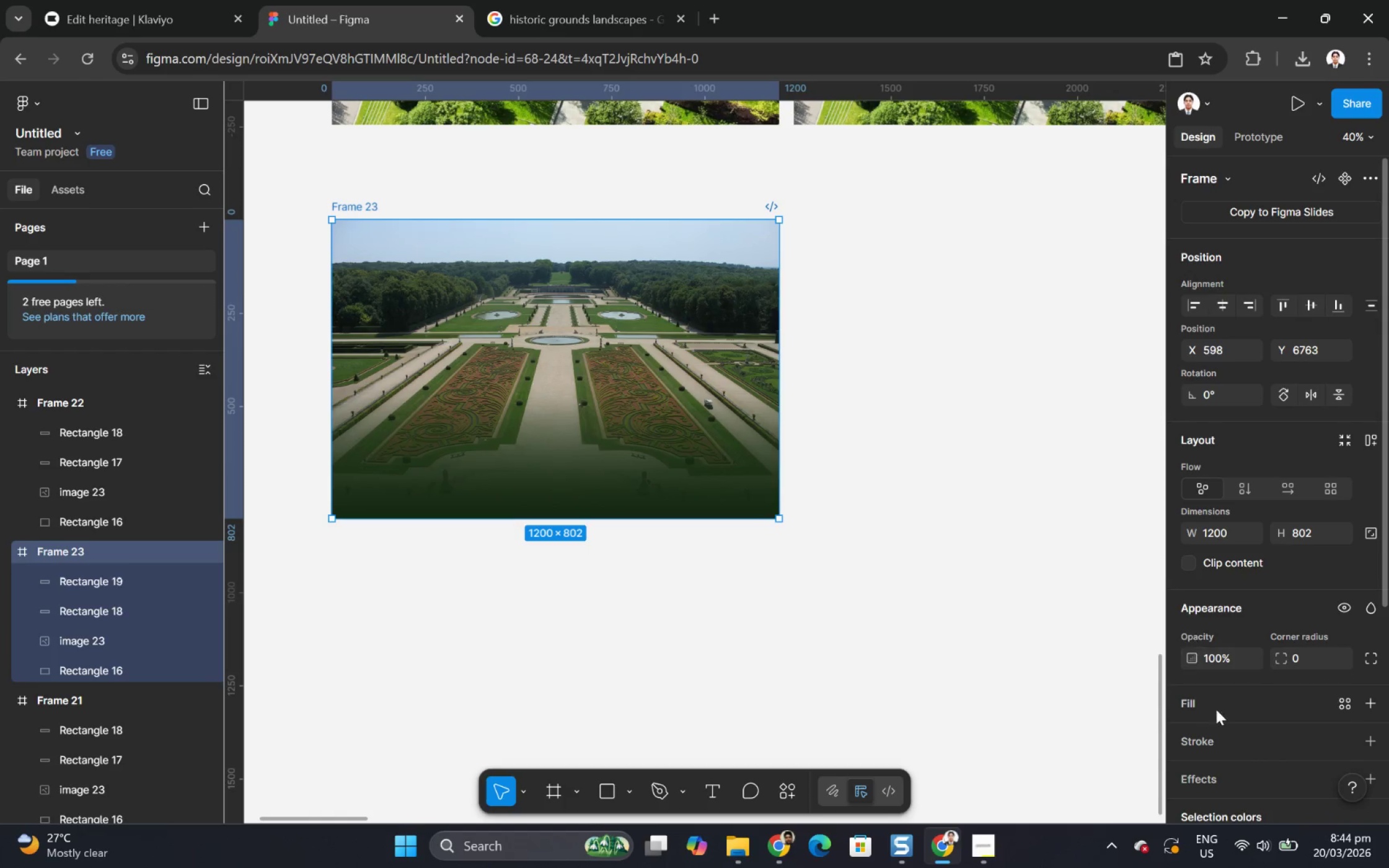 
scroll: coordinate [1268, 715], scroll_direction: down, amount: 4.0
 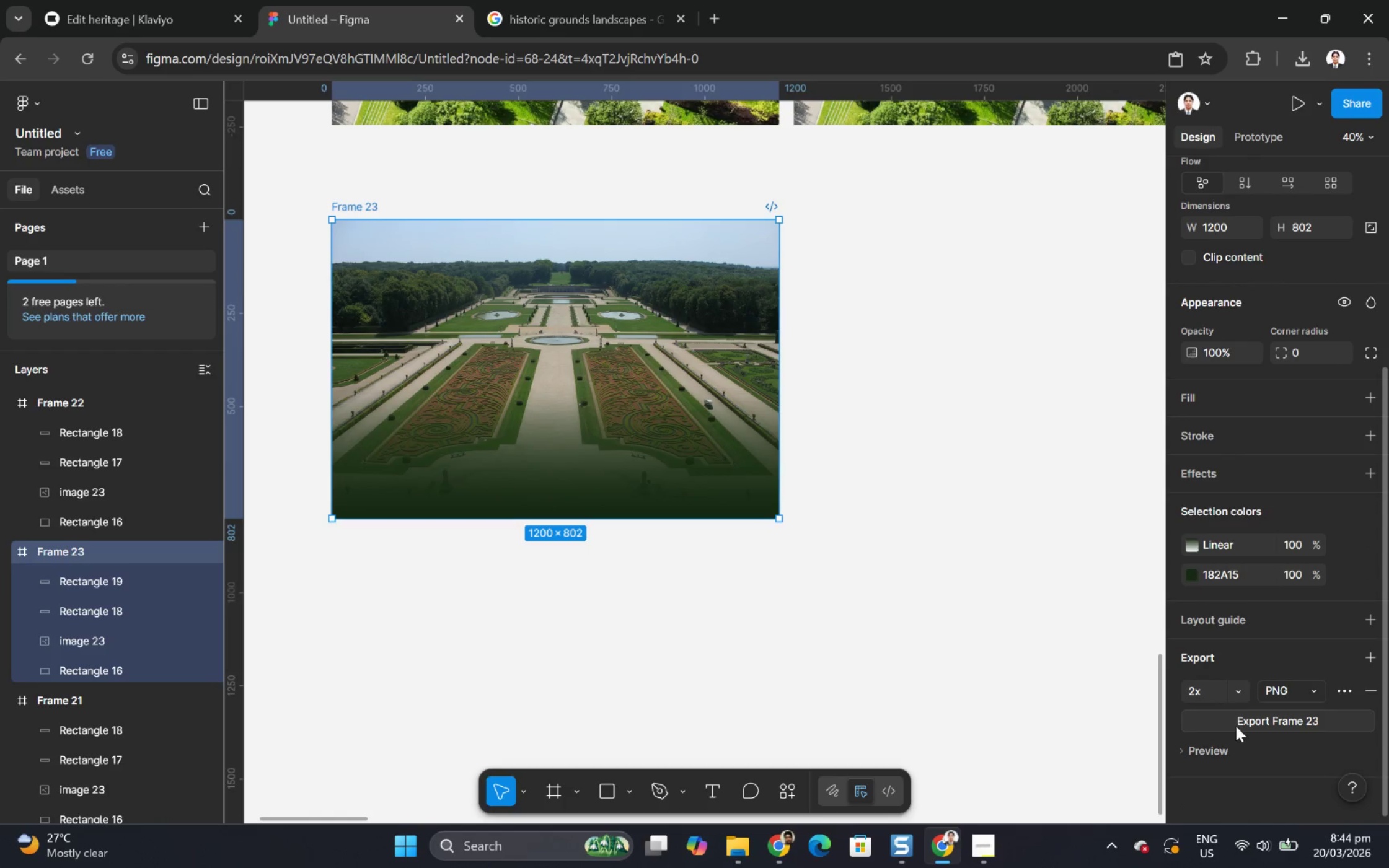 
left_click([1235, 725])
 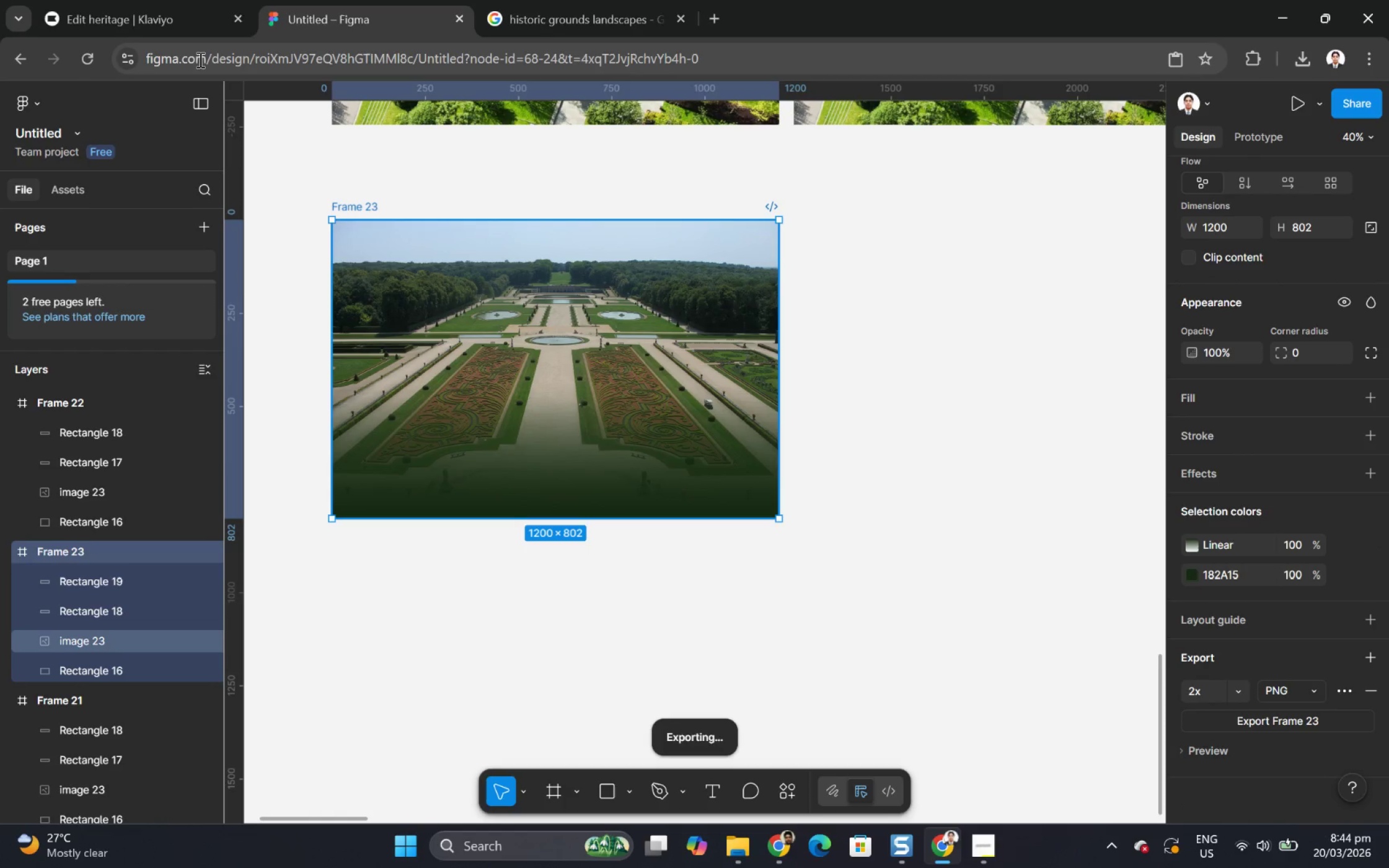 
left_click([167, 0])
 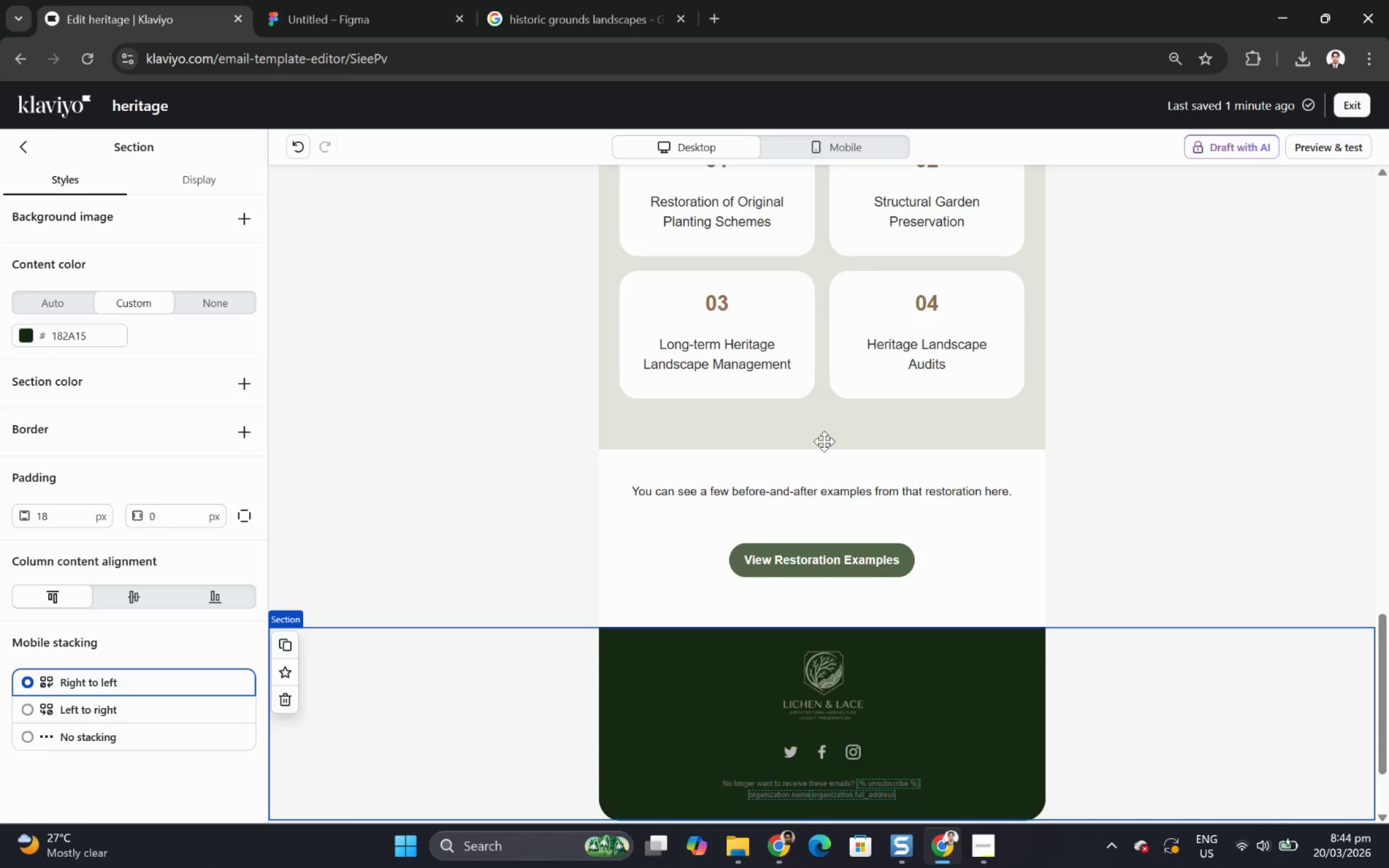 
scroll: coordinate [867, 465], scroll_direction: down, amount: 2.0
 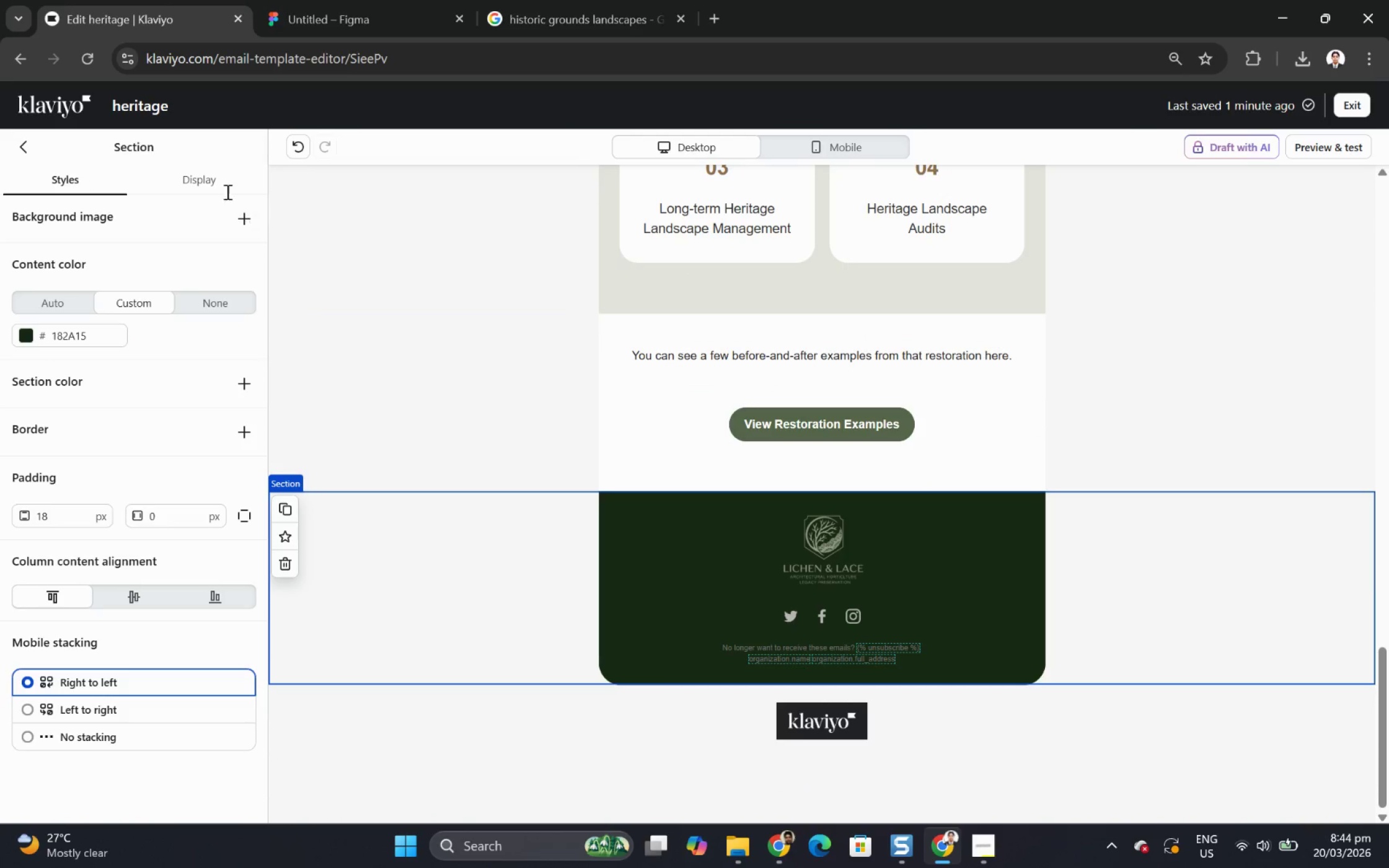 
mouse_move([40, 160])
 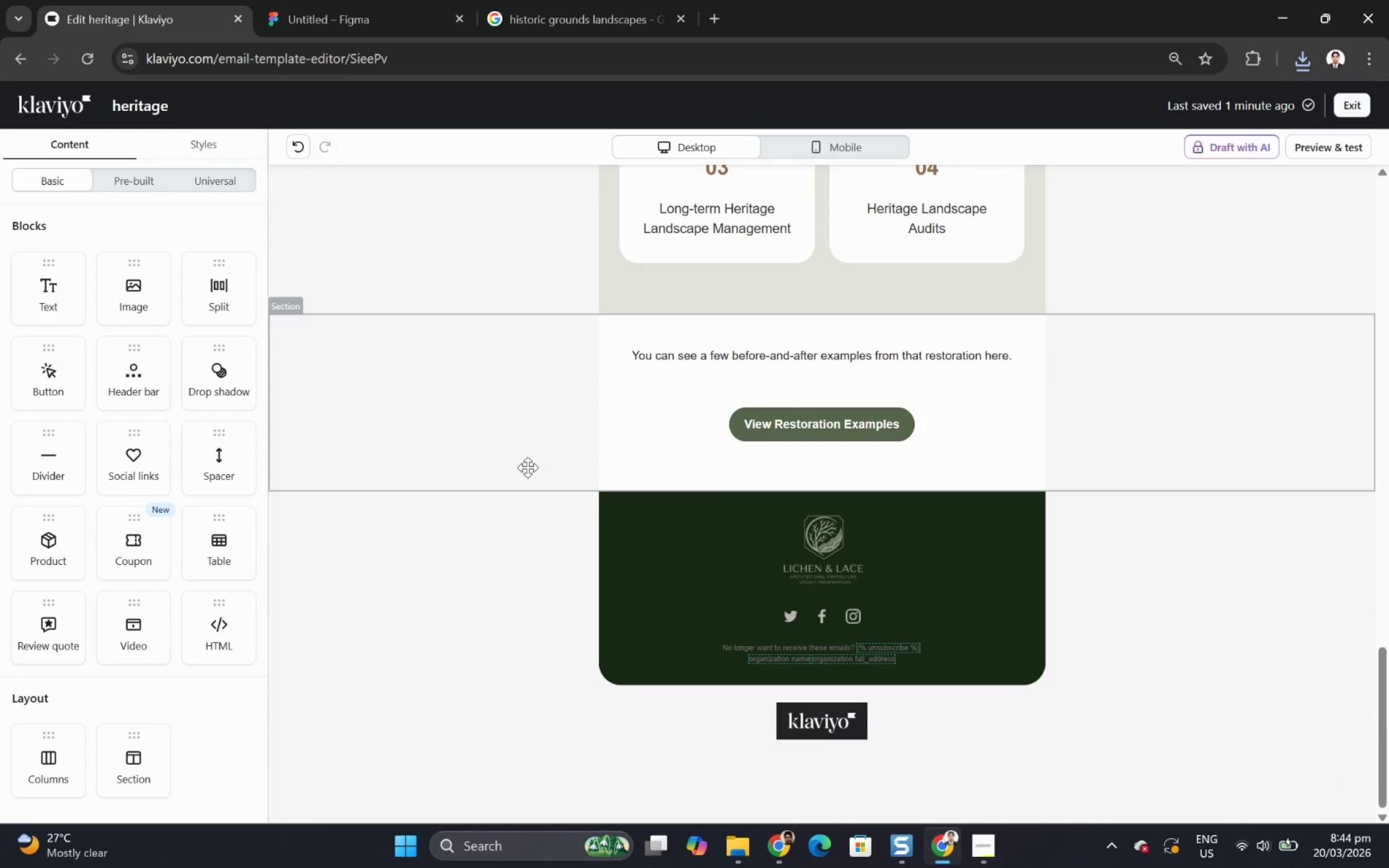 
wait(11.84)
 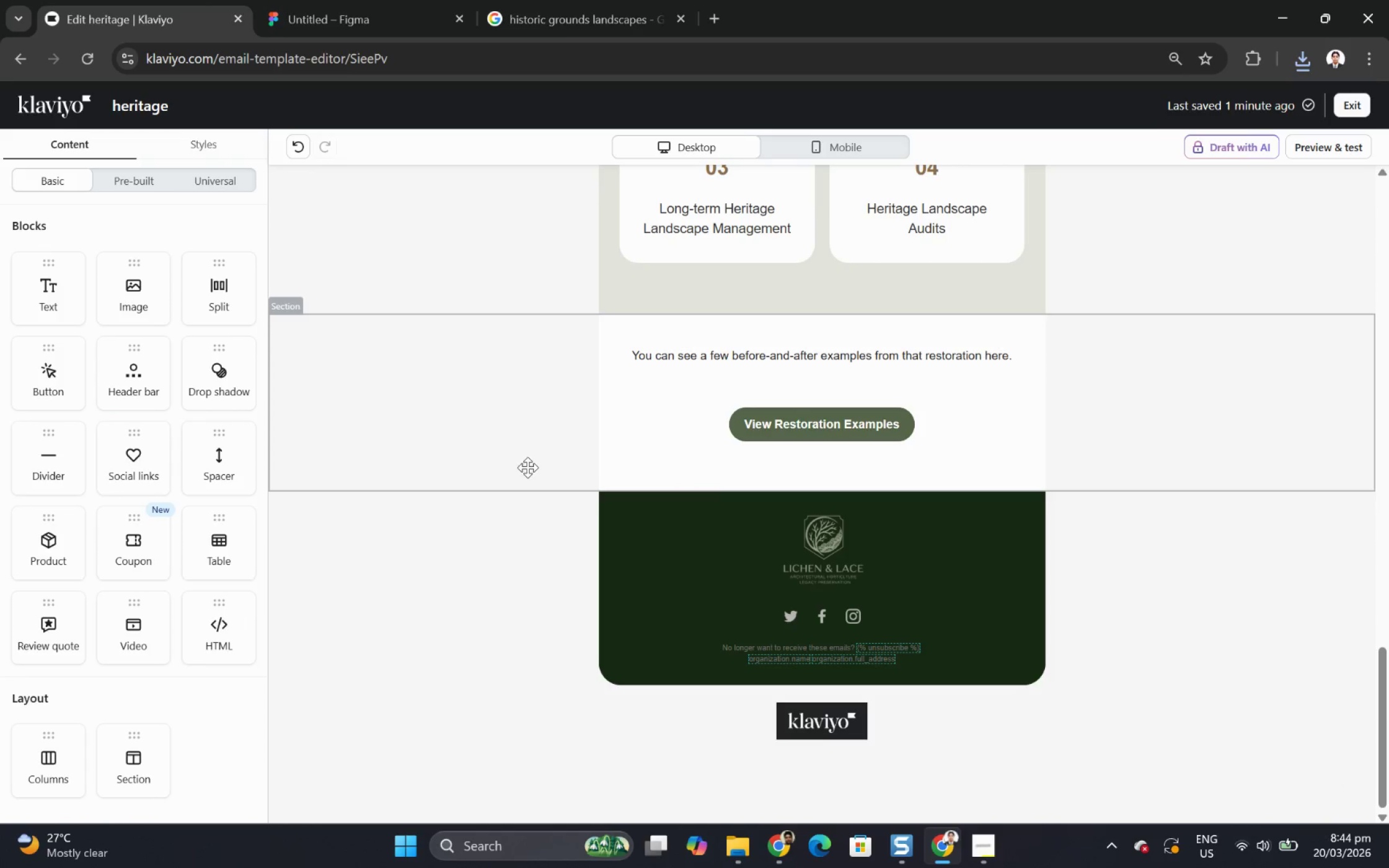 
left_click_drag(start_coordinate=[146, 743], to_coordinate=[436, 512])
 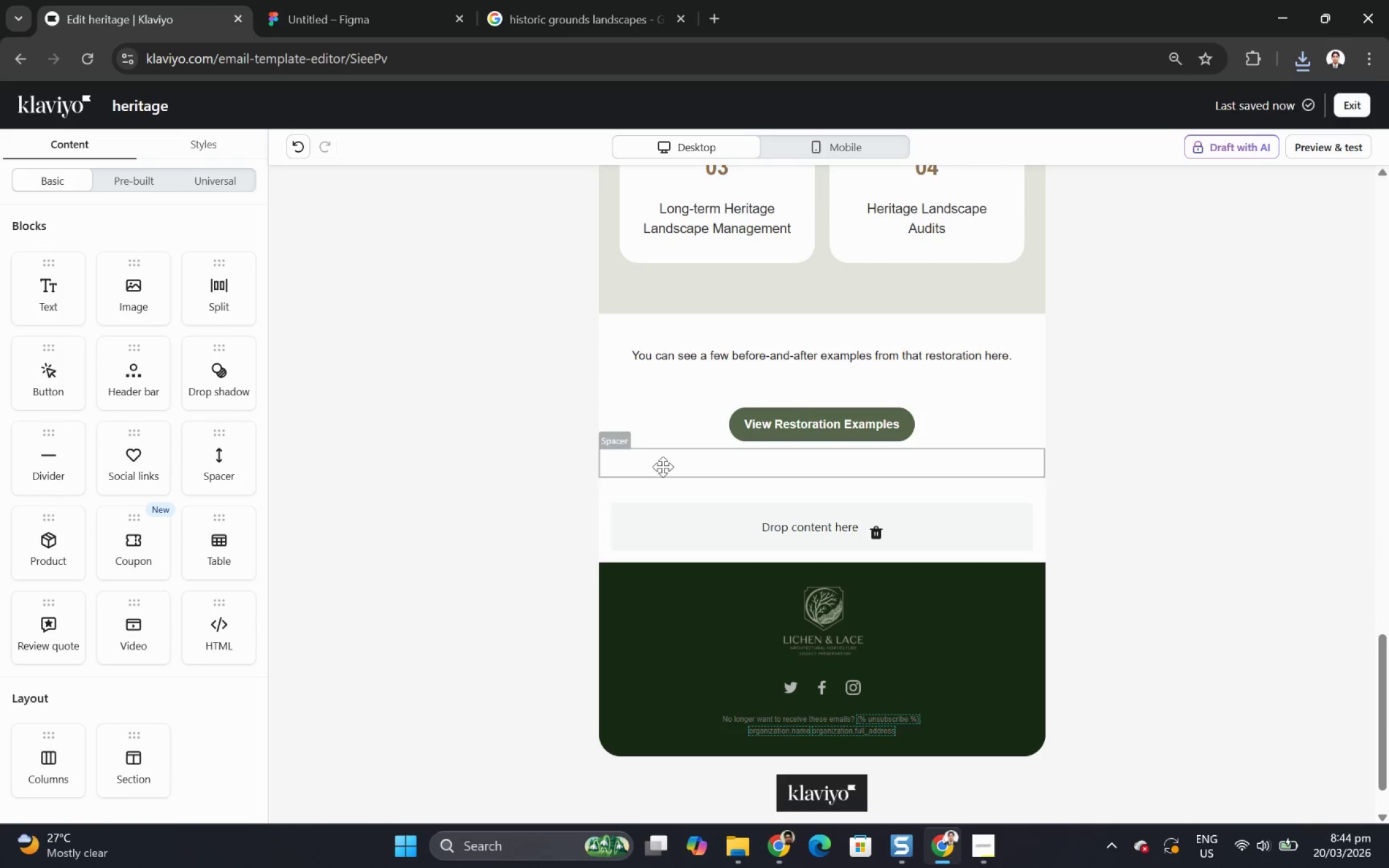 
left_click([717, 538])
 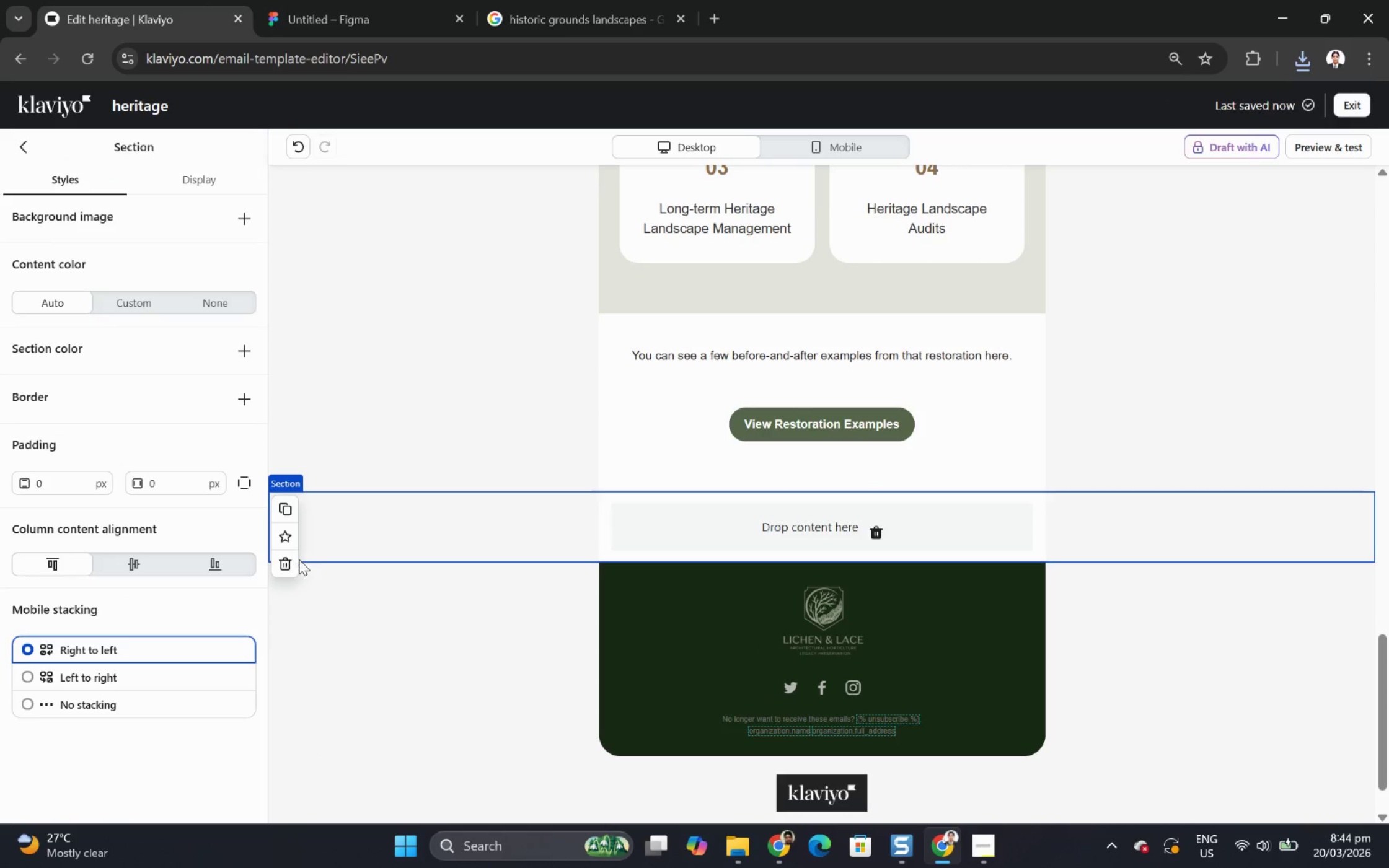 
left_click([291, 564])
 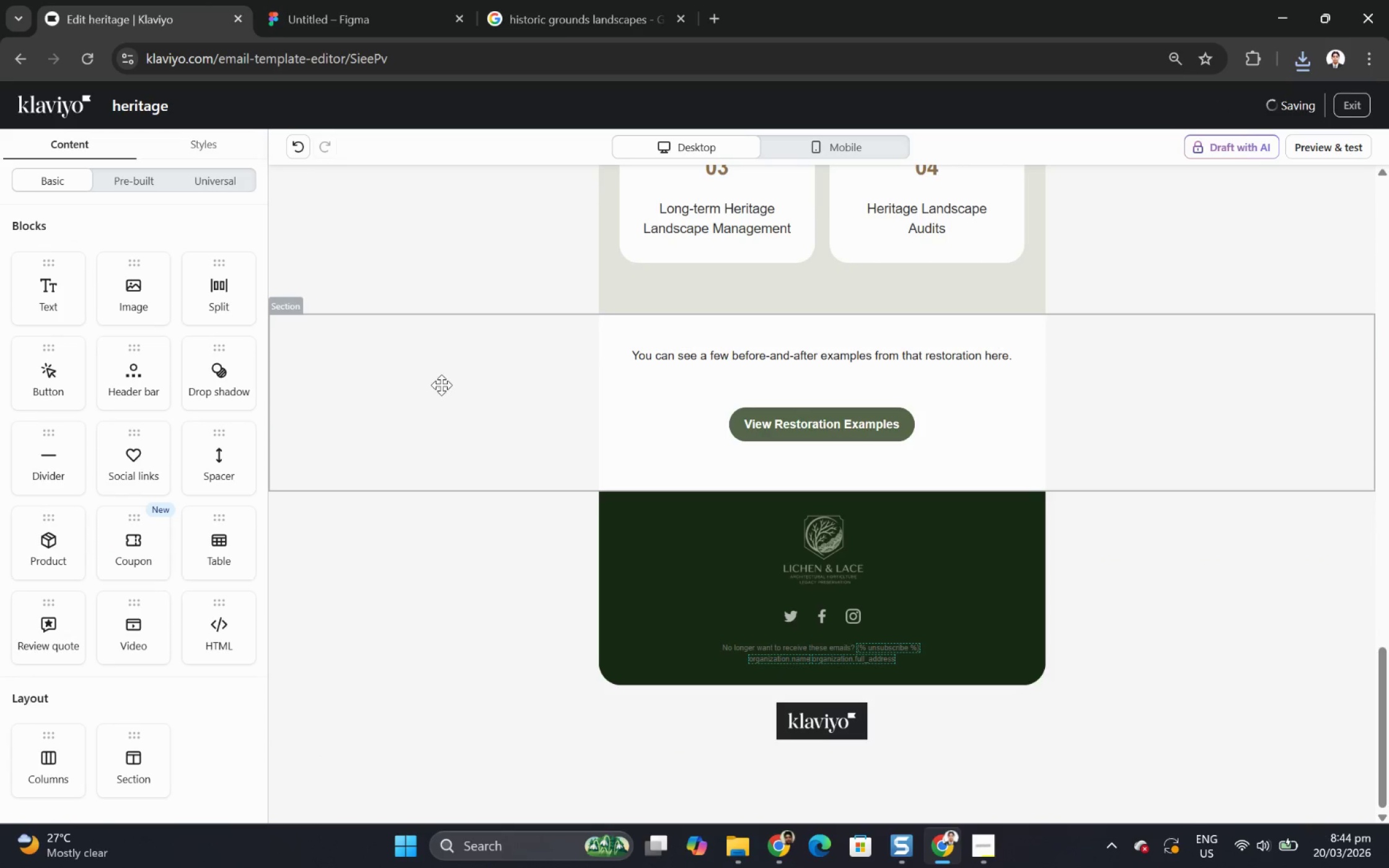 
left_click([441, 385])
 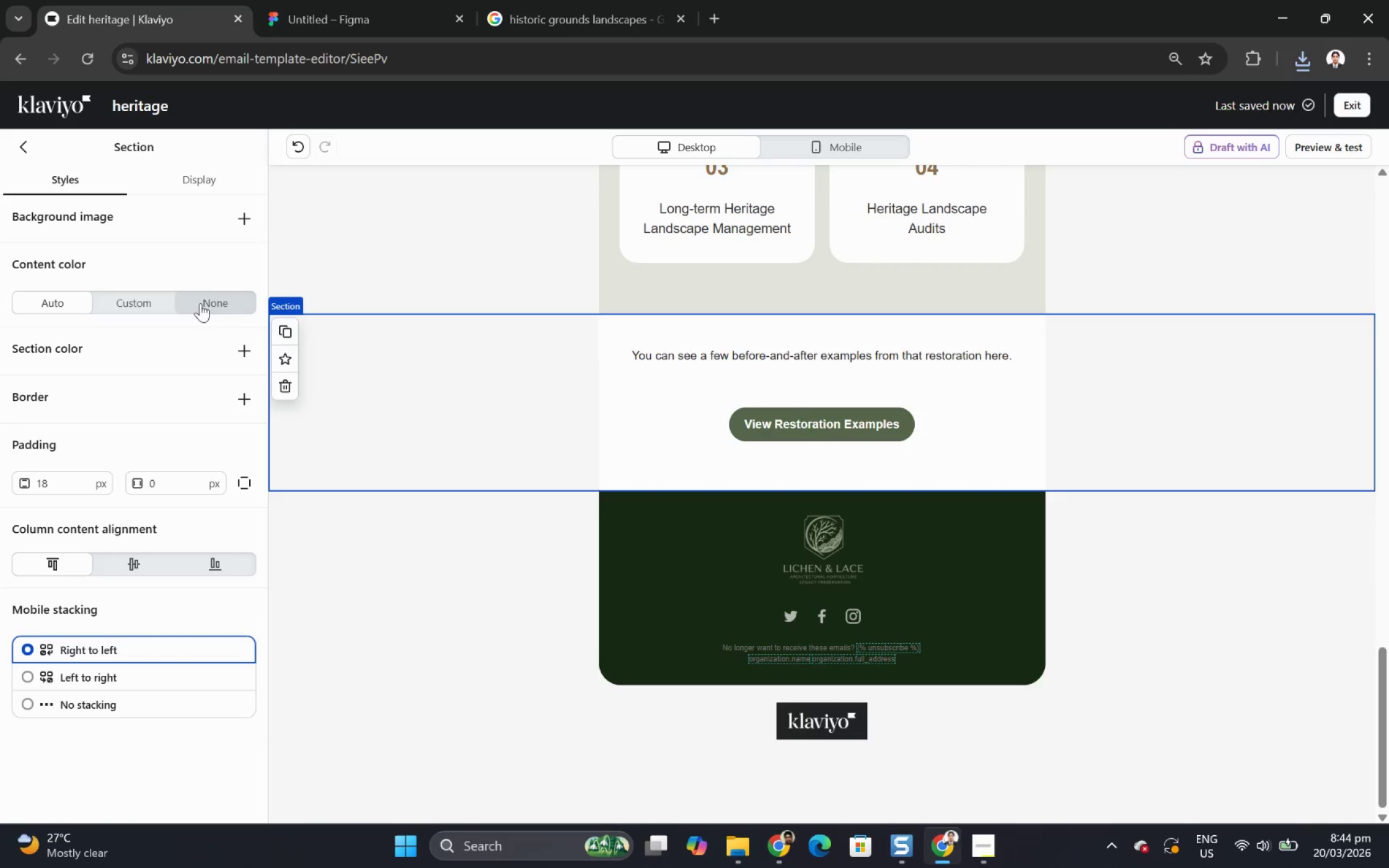 
left_click([250, 218])
 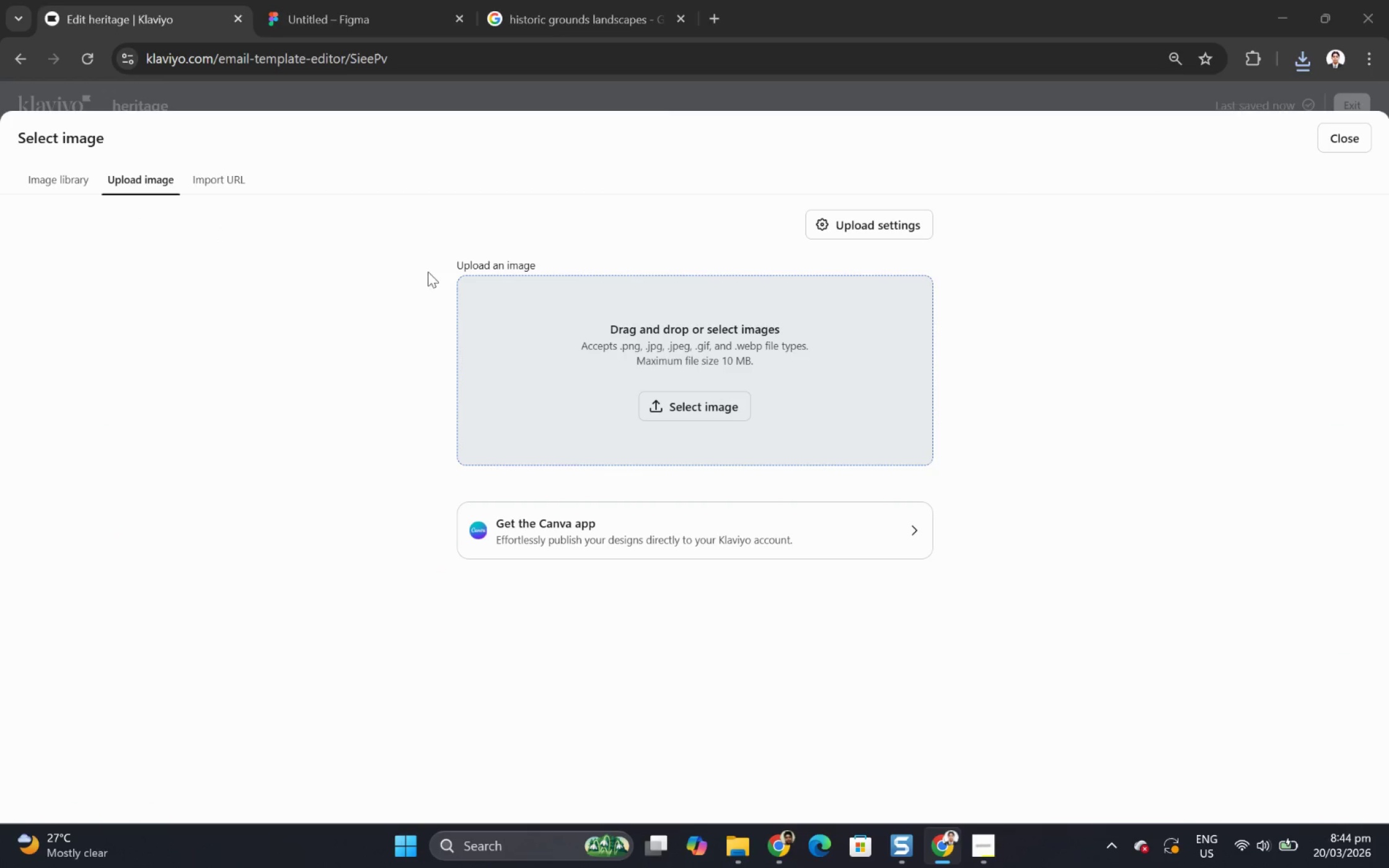 
double_click([222, 184])
 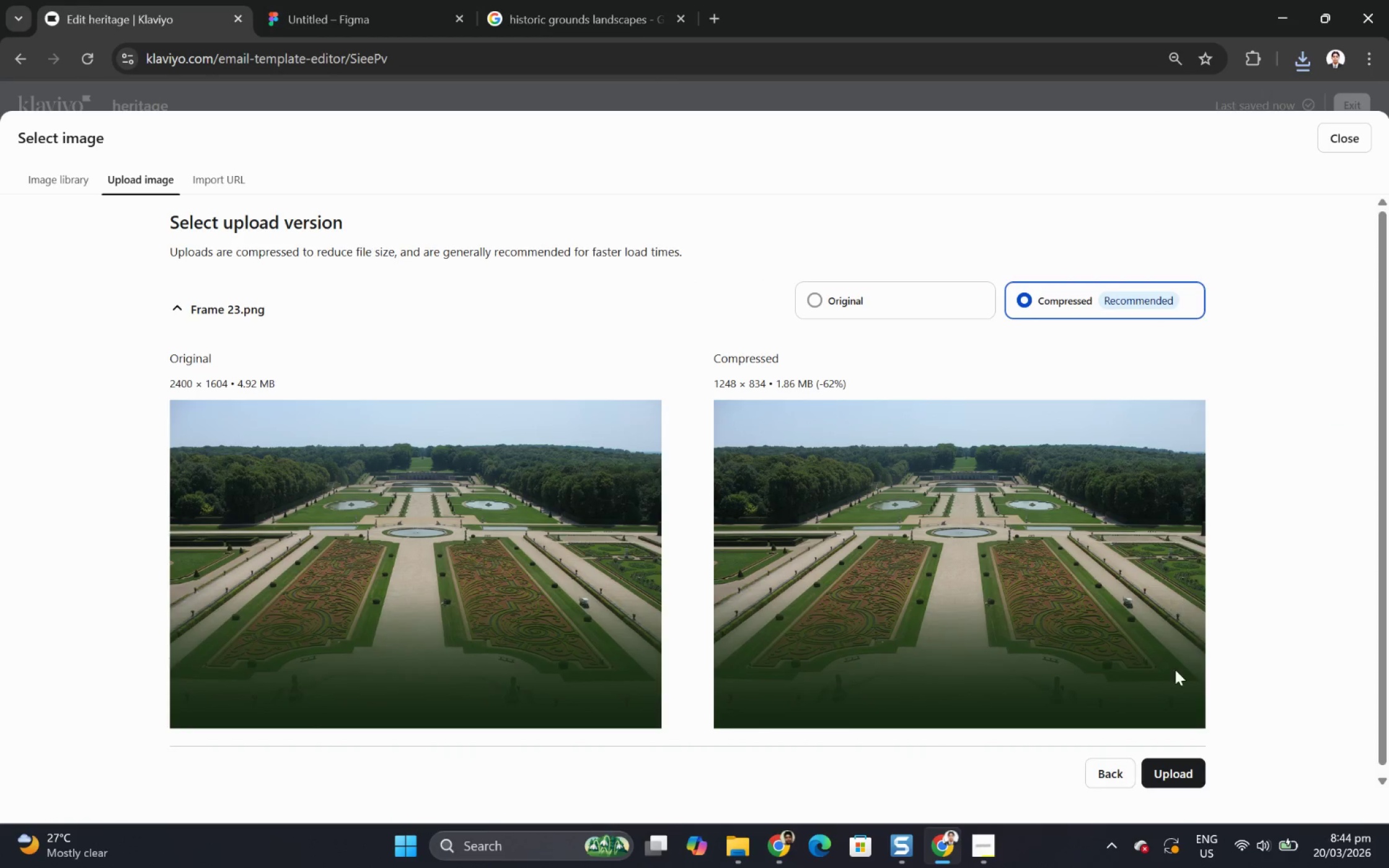 
left_click([1186, 773])
 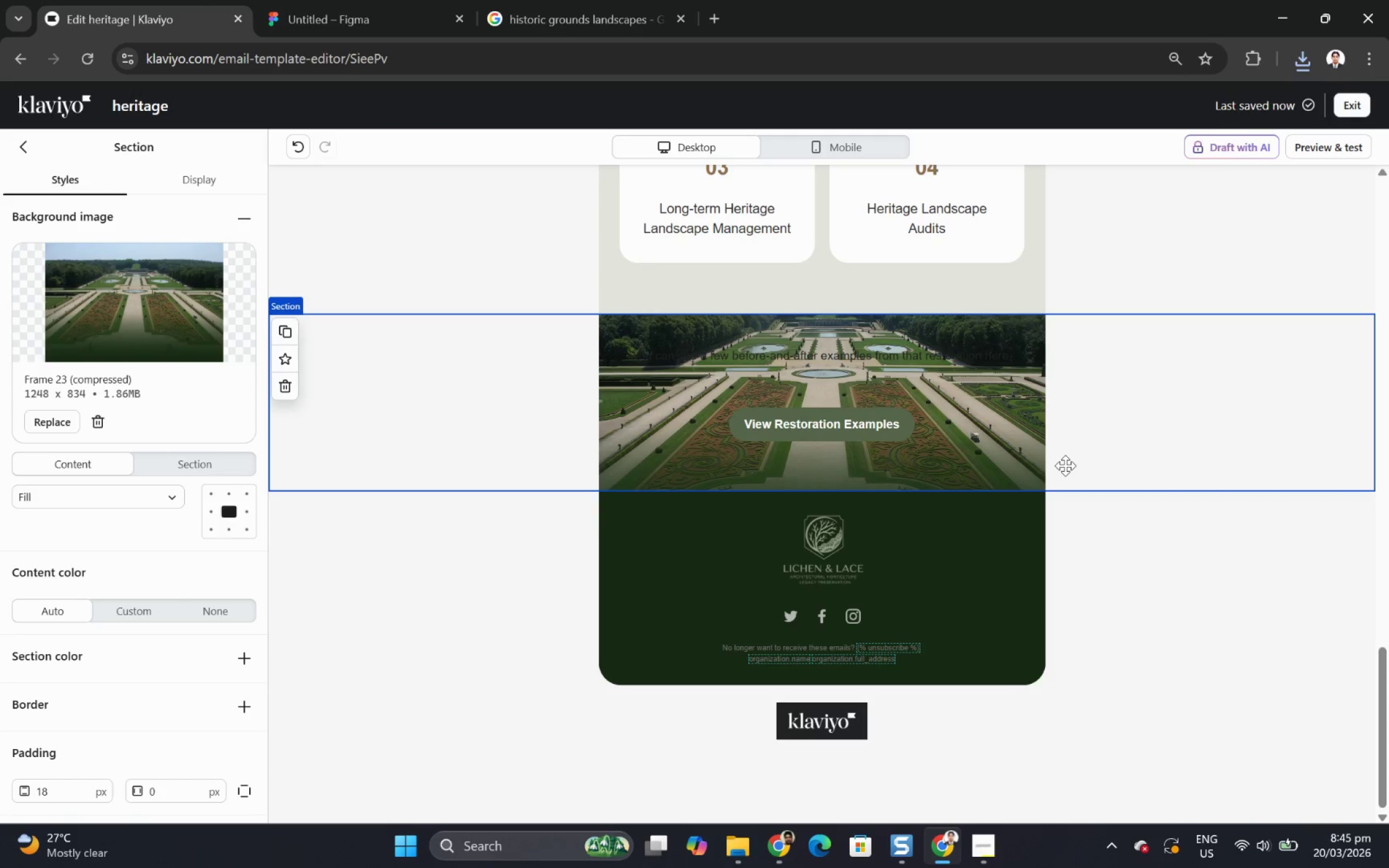 
wait(7.8)
 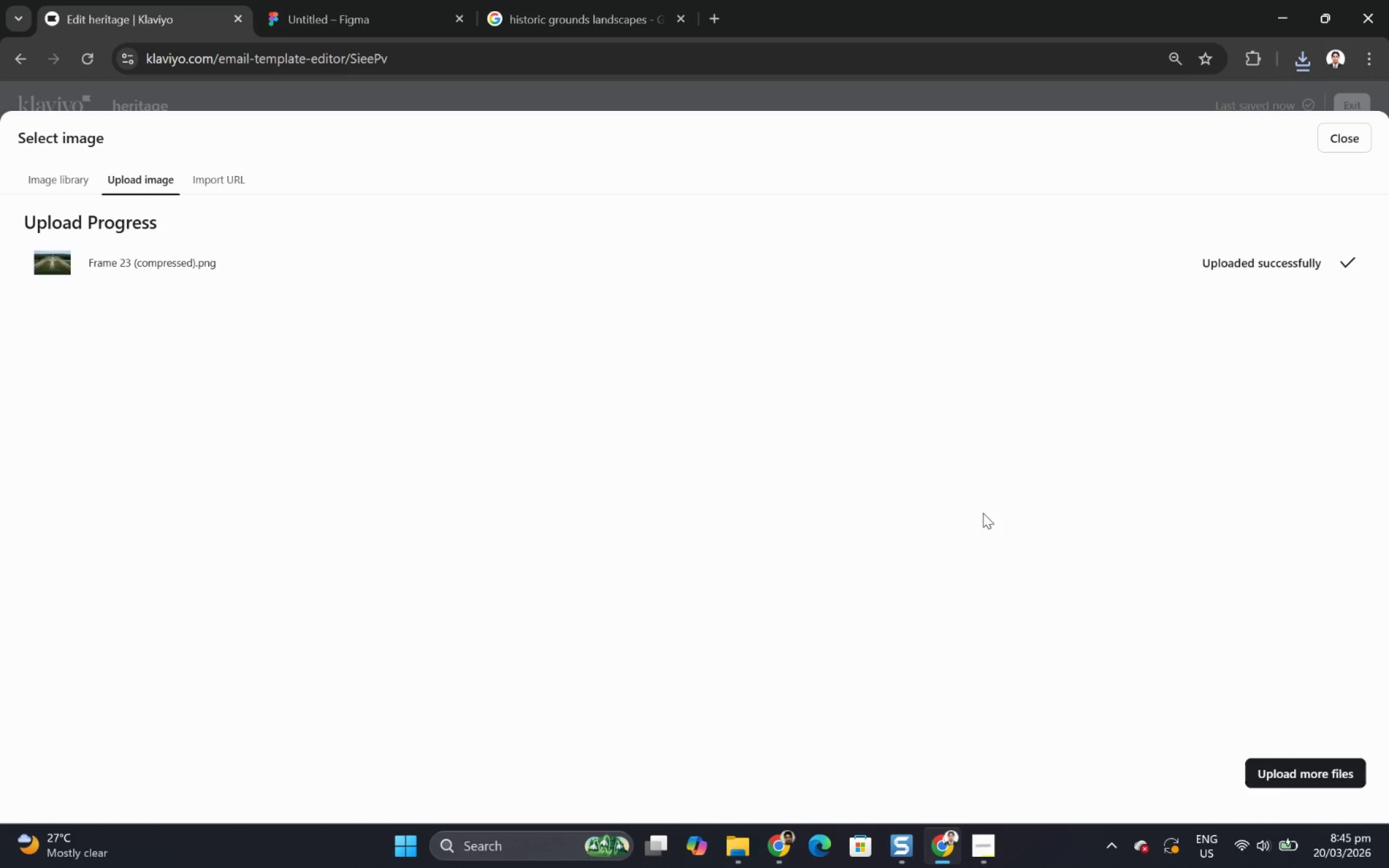 
left_click([1140, 711])
 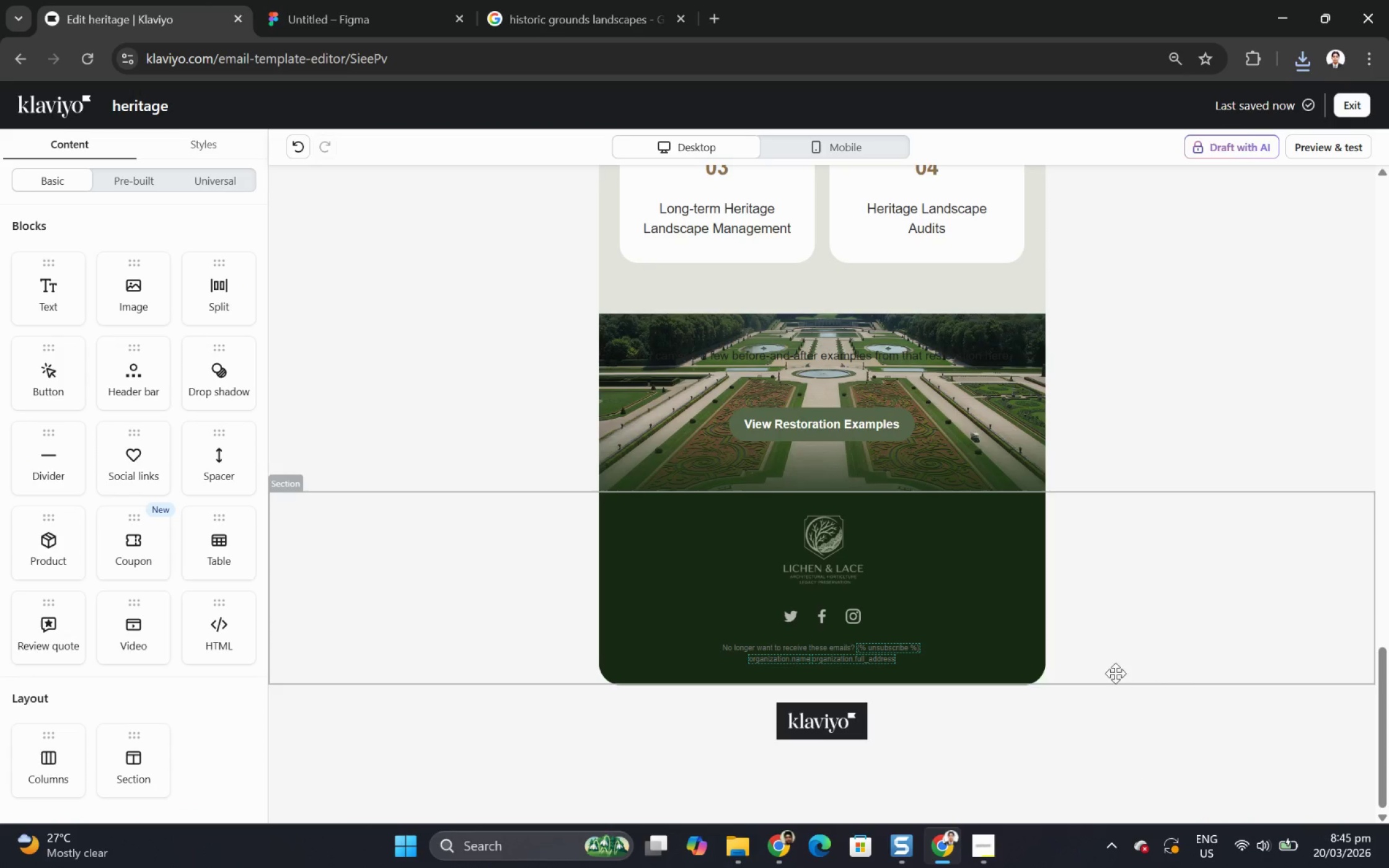 
wait(6.69)
 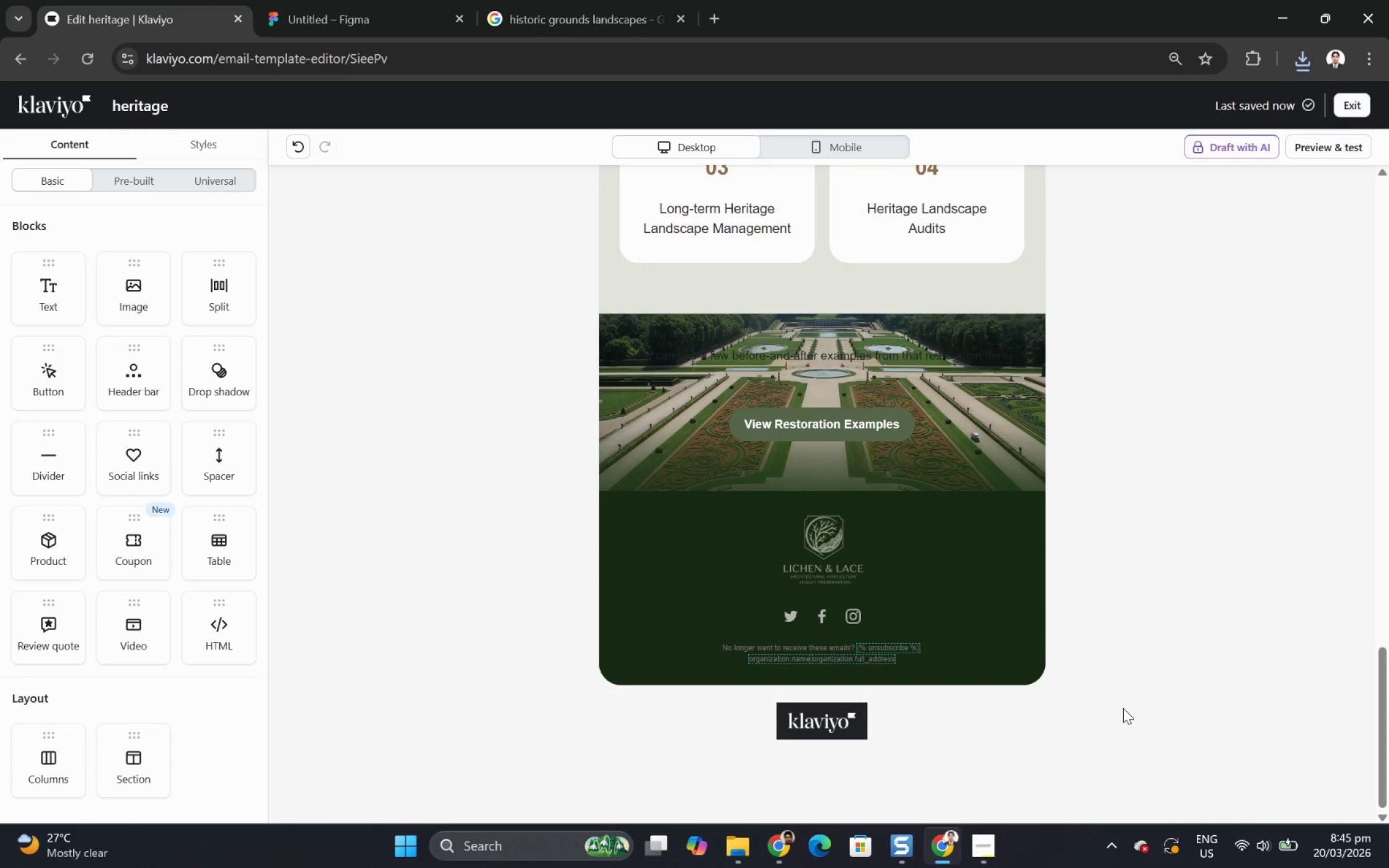 
double_click([992, 357])
 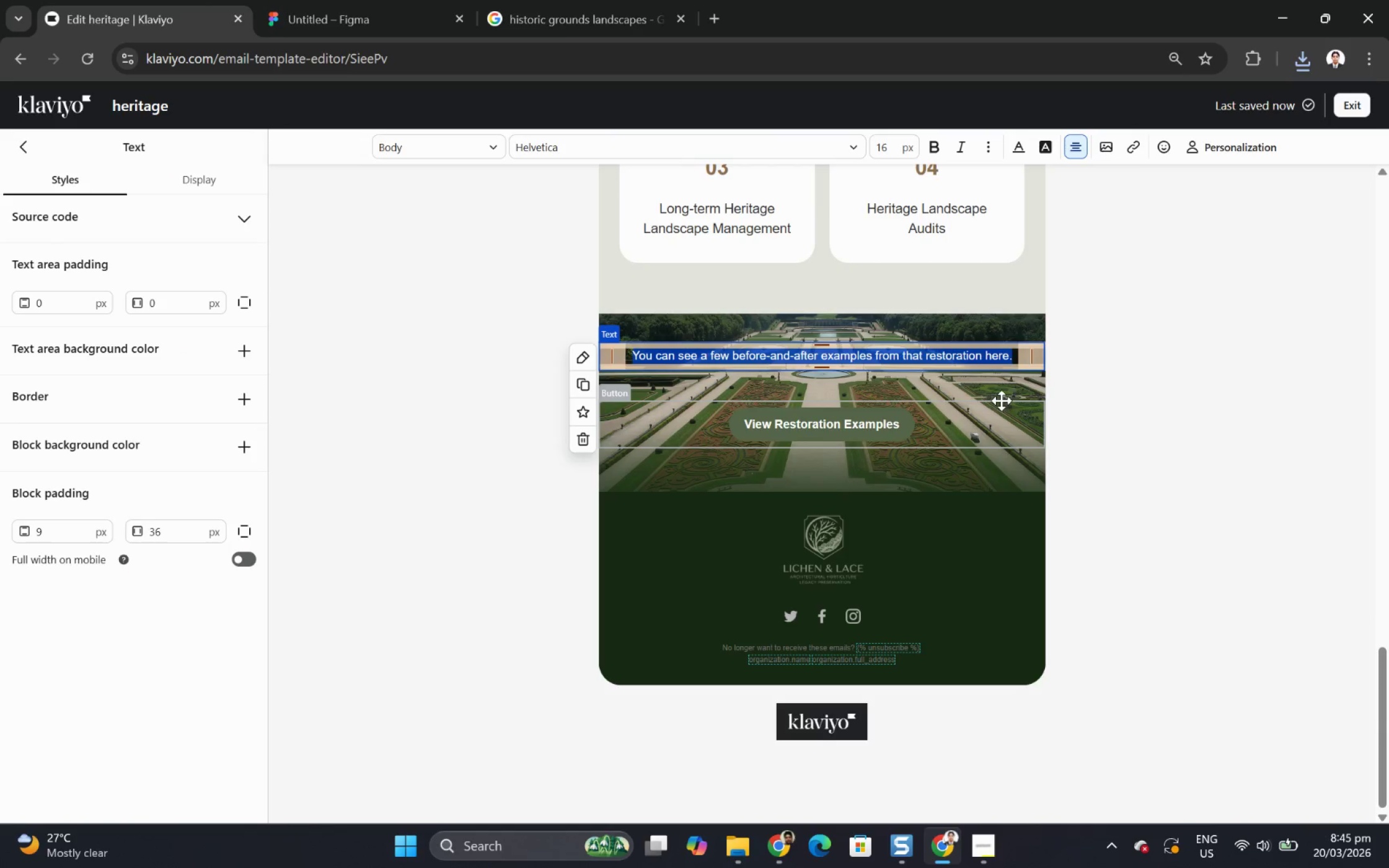 
wait(10.55)
 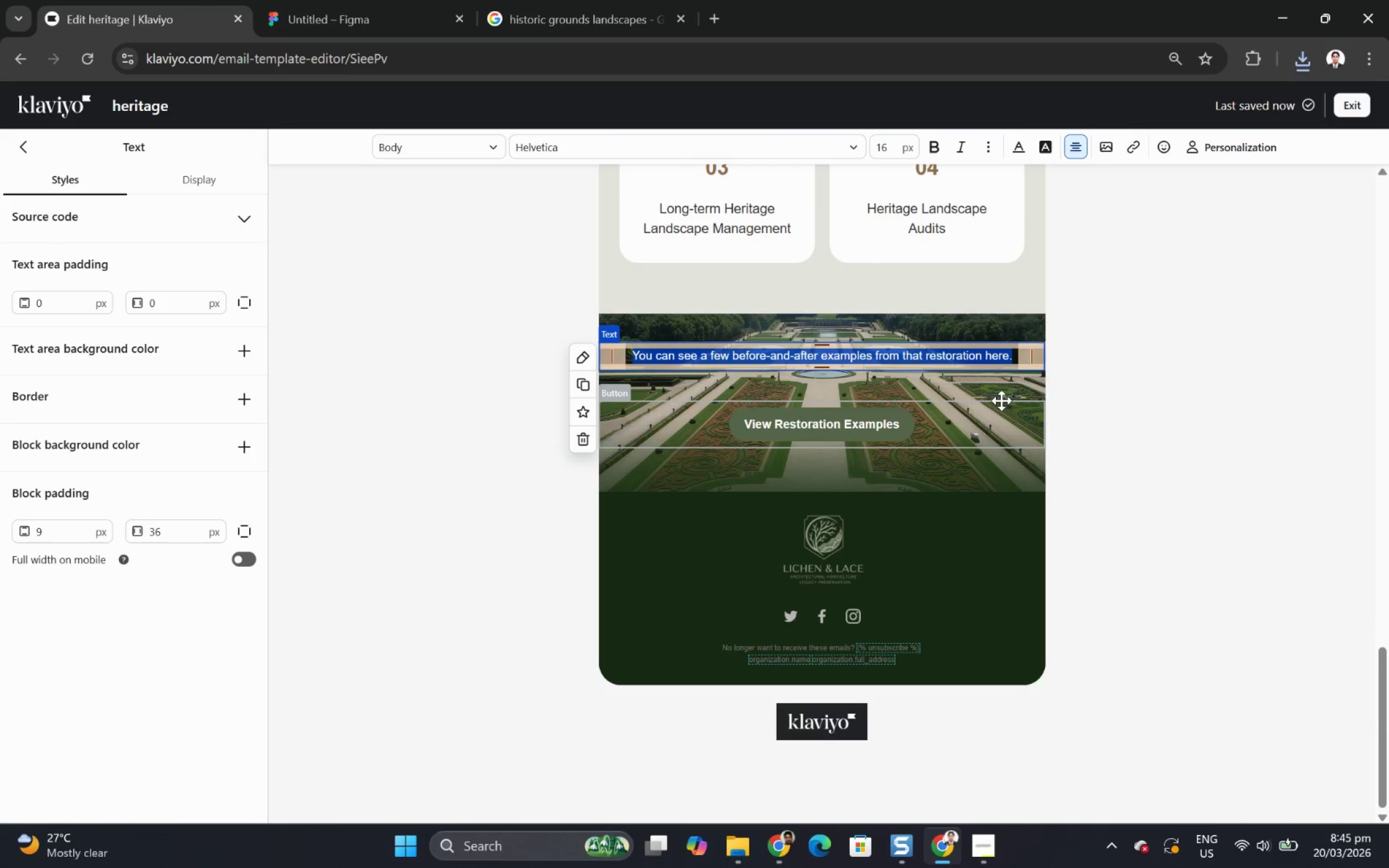 
left_click([1016, 145])
 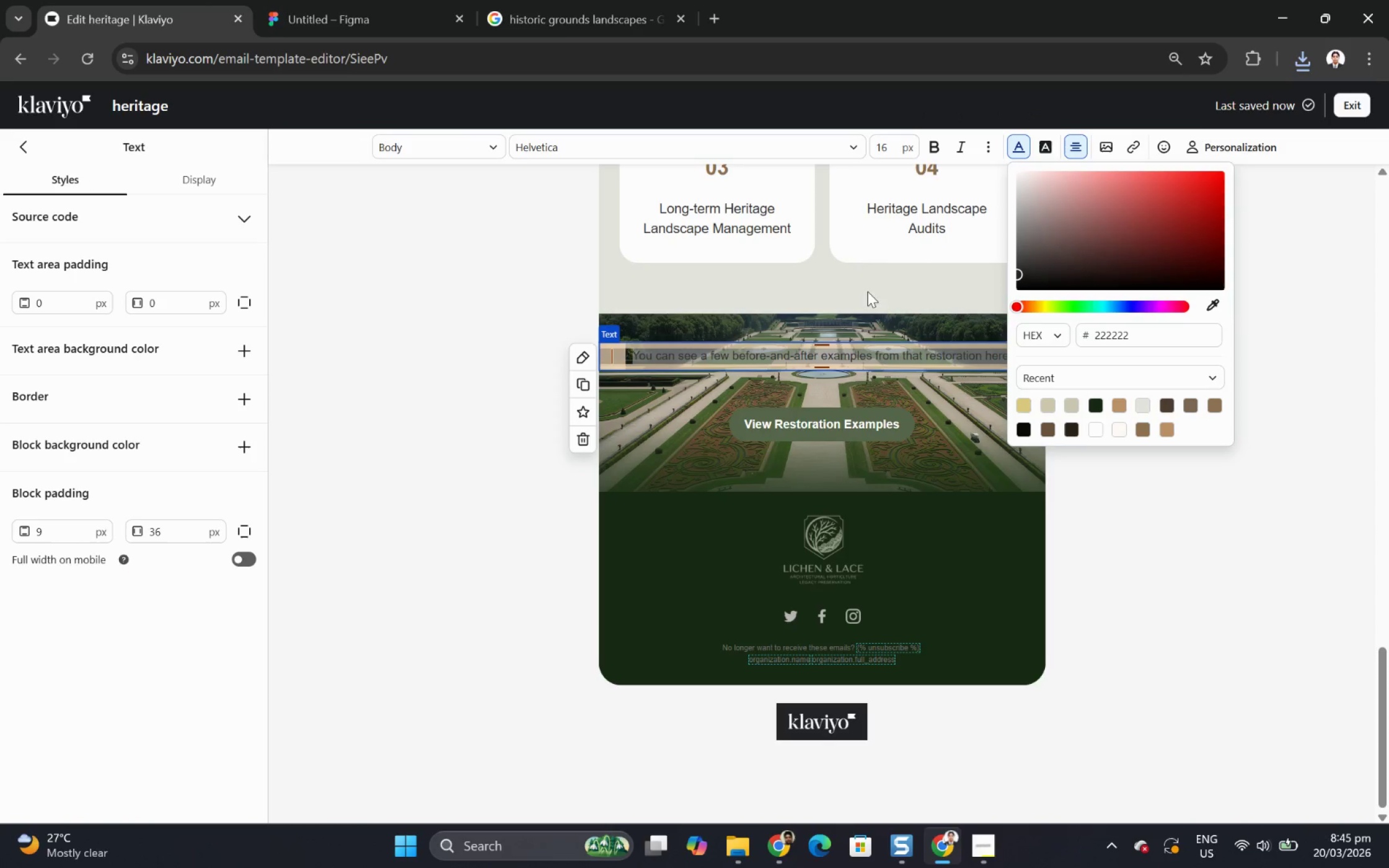 
left_click([562, 364])
 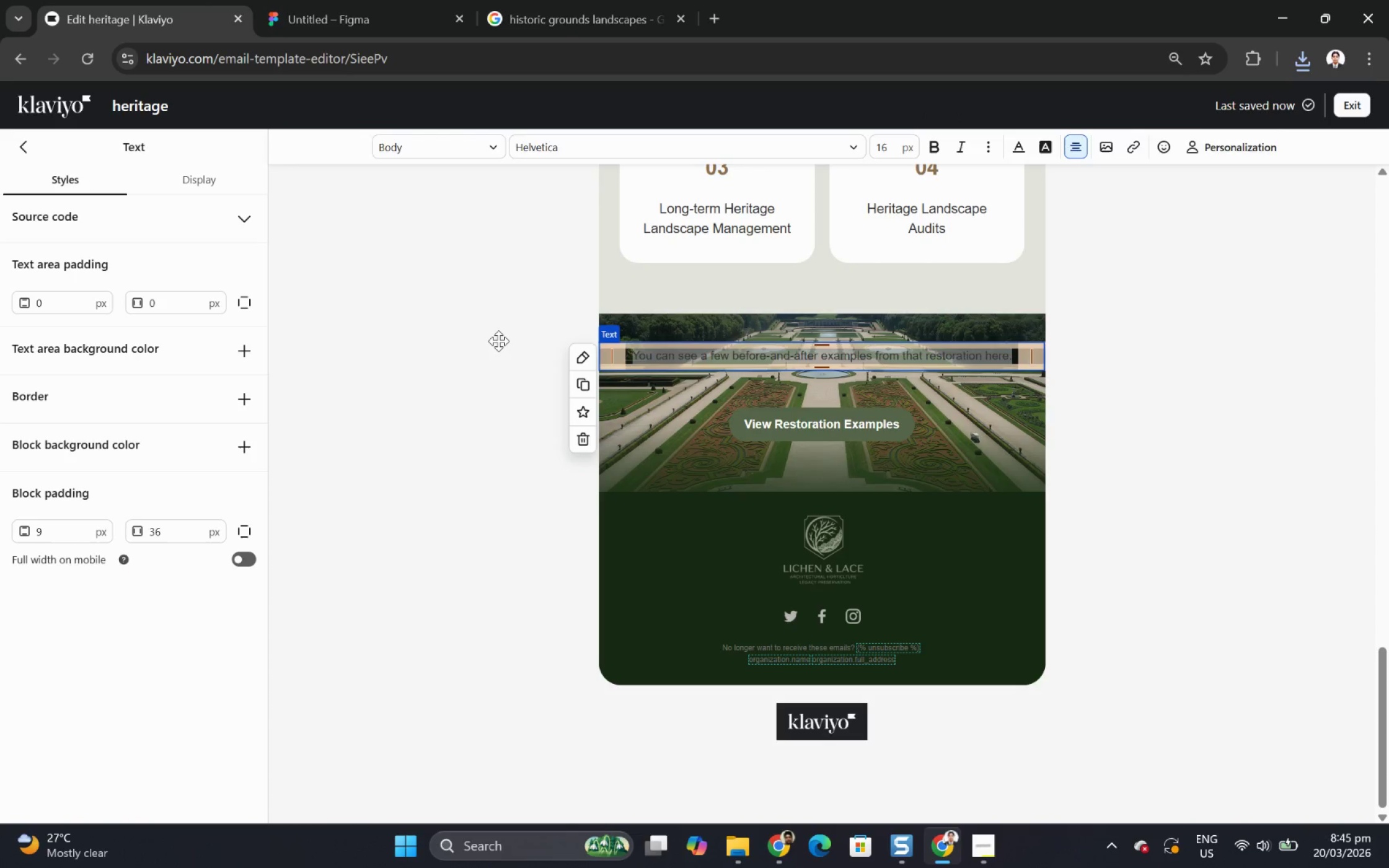 
left_click([498, 341])
 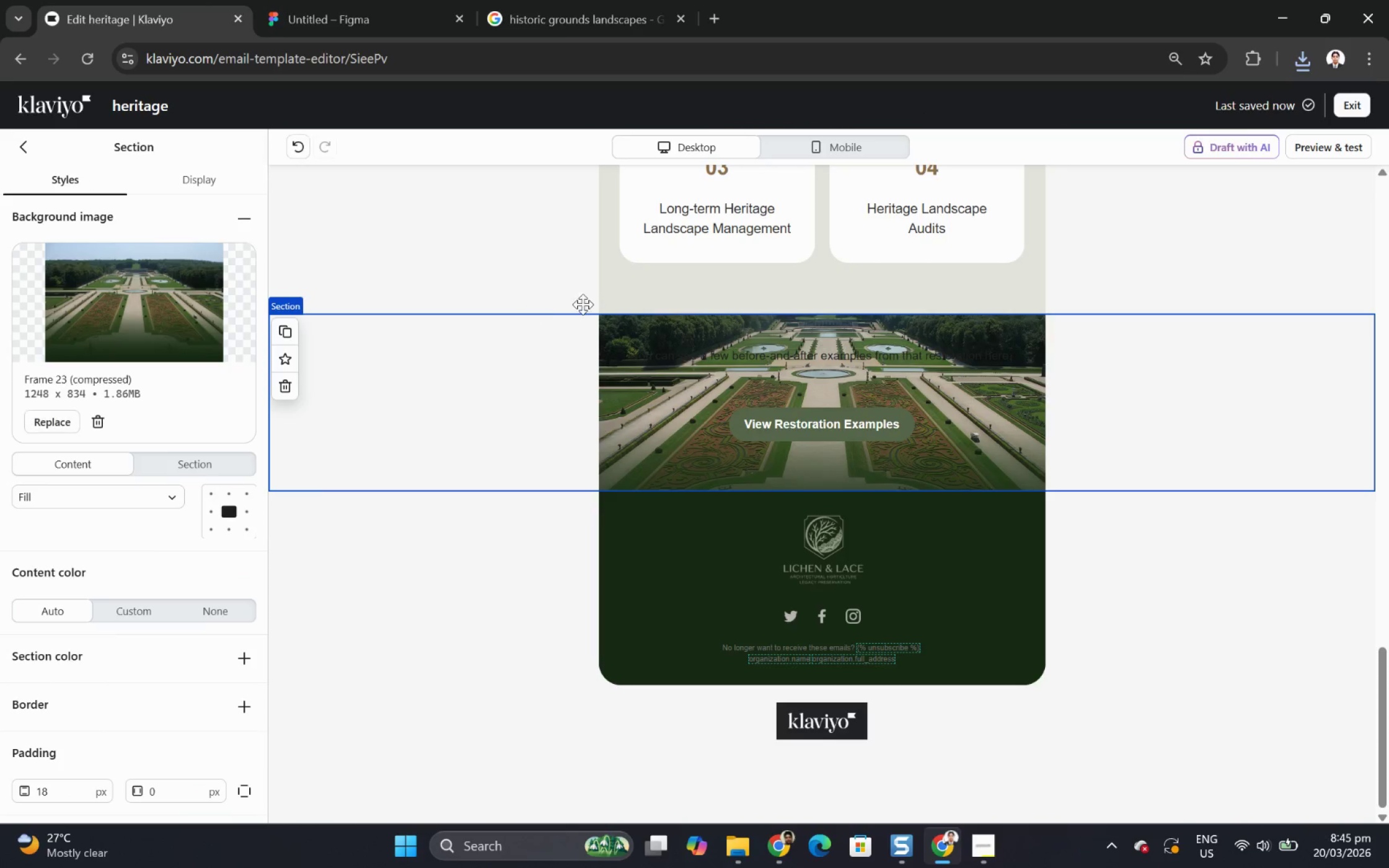 
left_click([711, 356])
 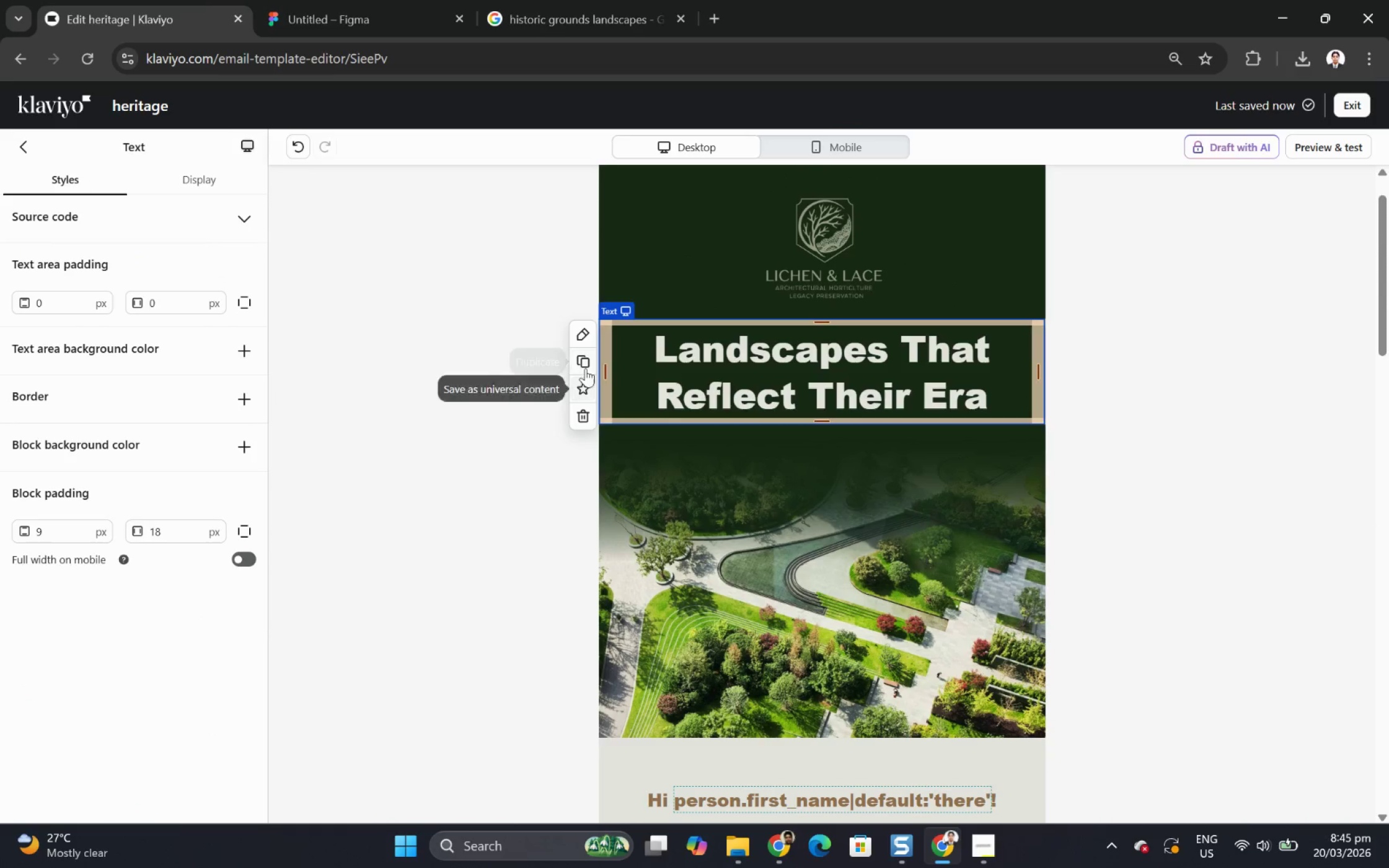 
scroll: coordinate [653, 362], scroll_direction: up, amount: 20.0
 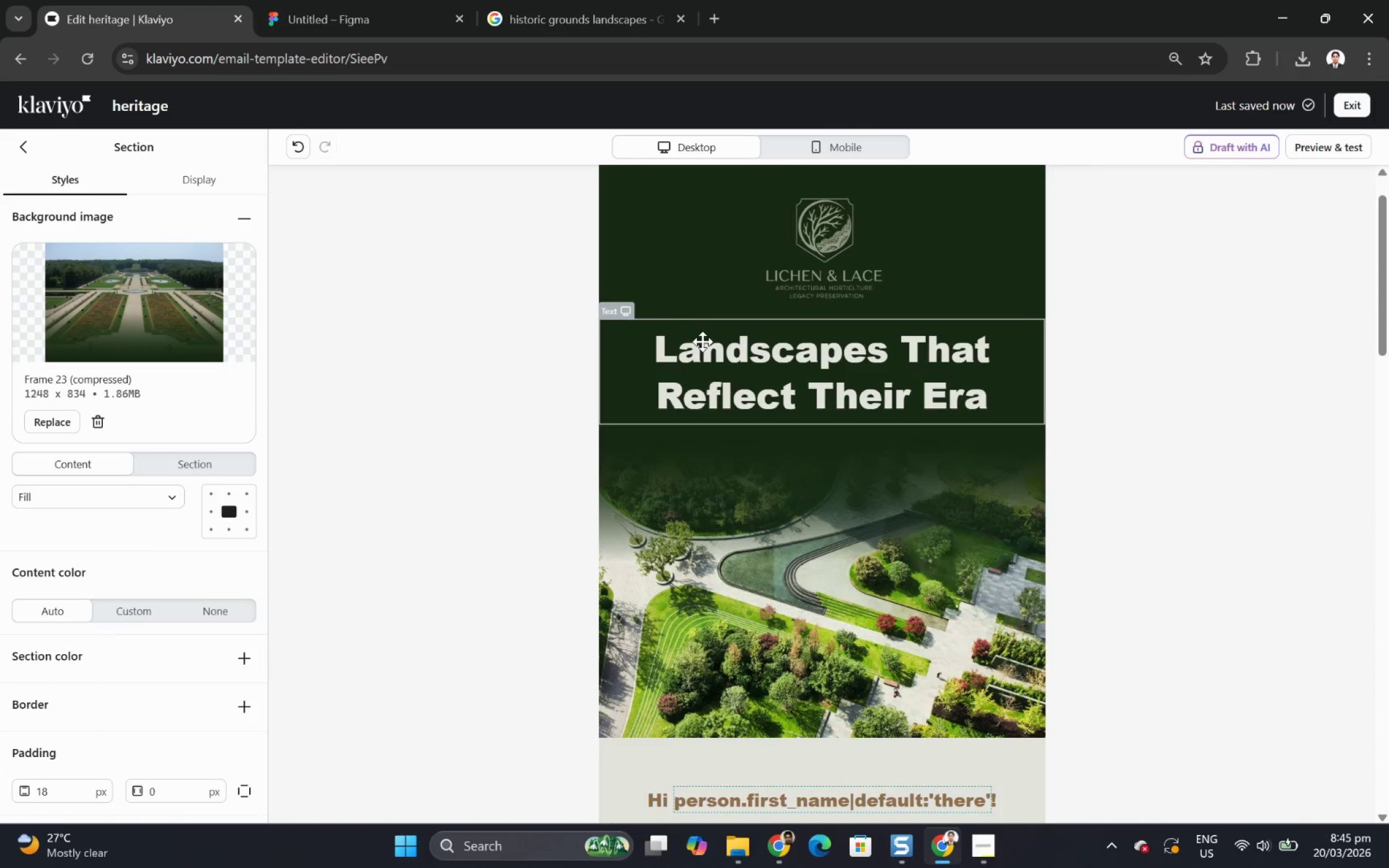 
left_click([586, 366])
 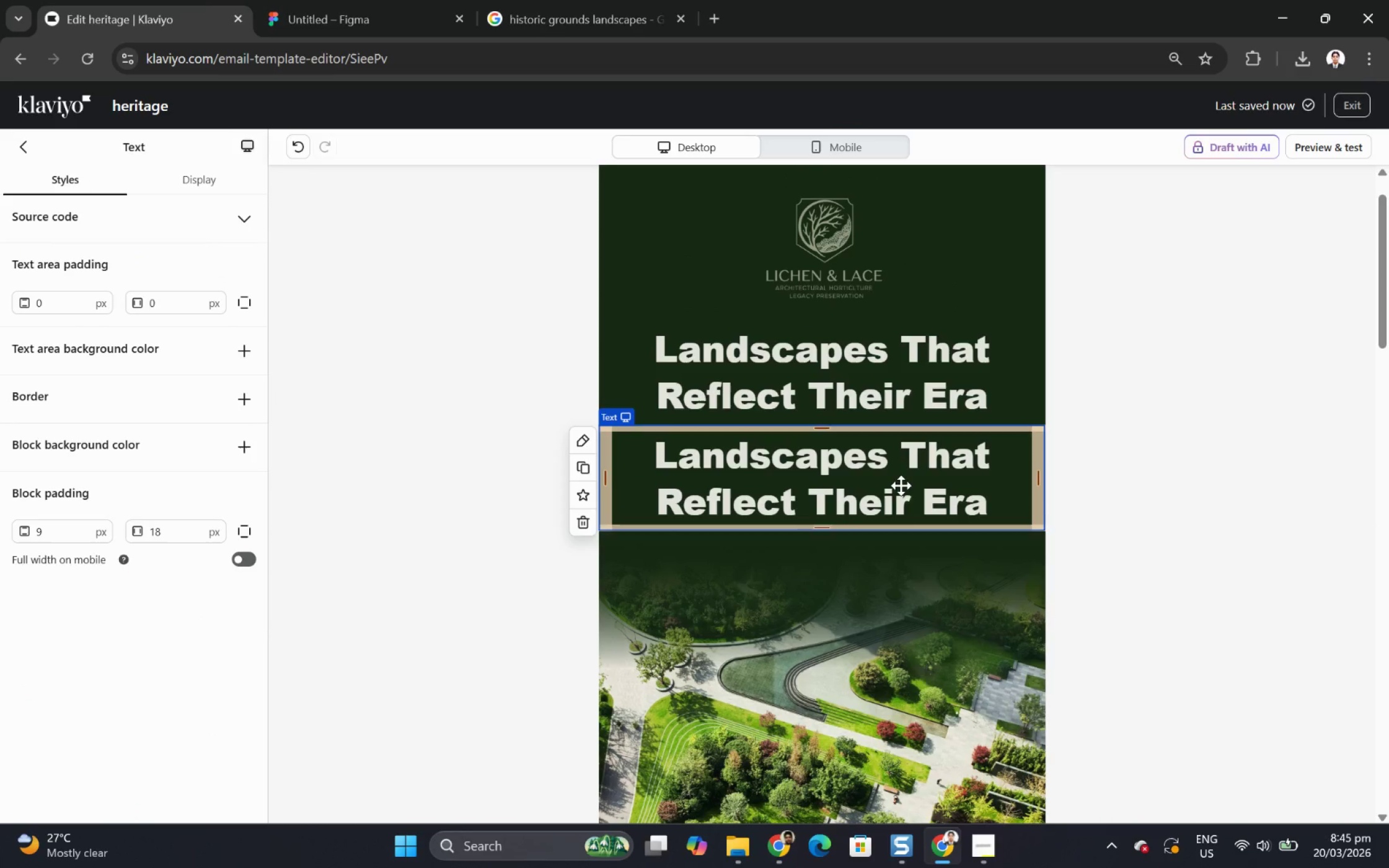 
left_click_drag(start_coordinate=[898, 486], to_coordinate=[539, 488])
 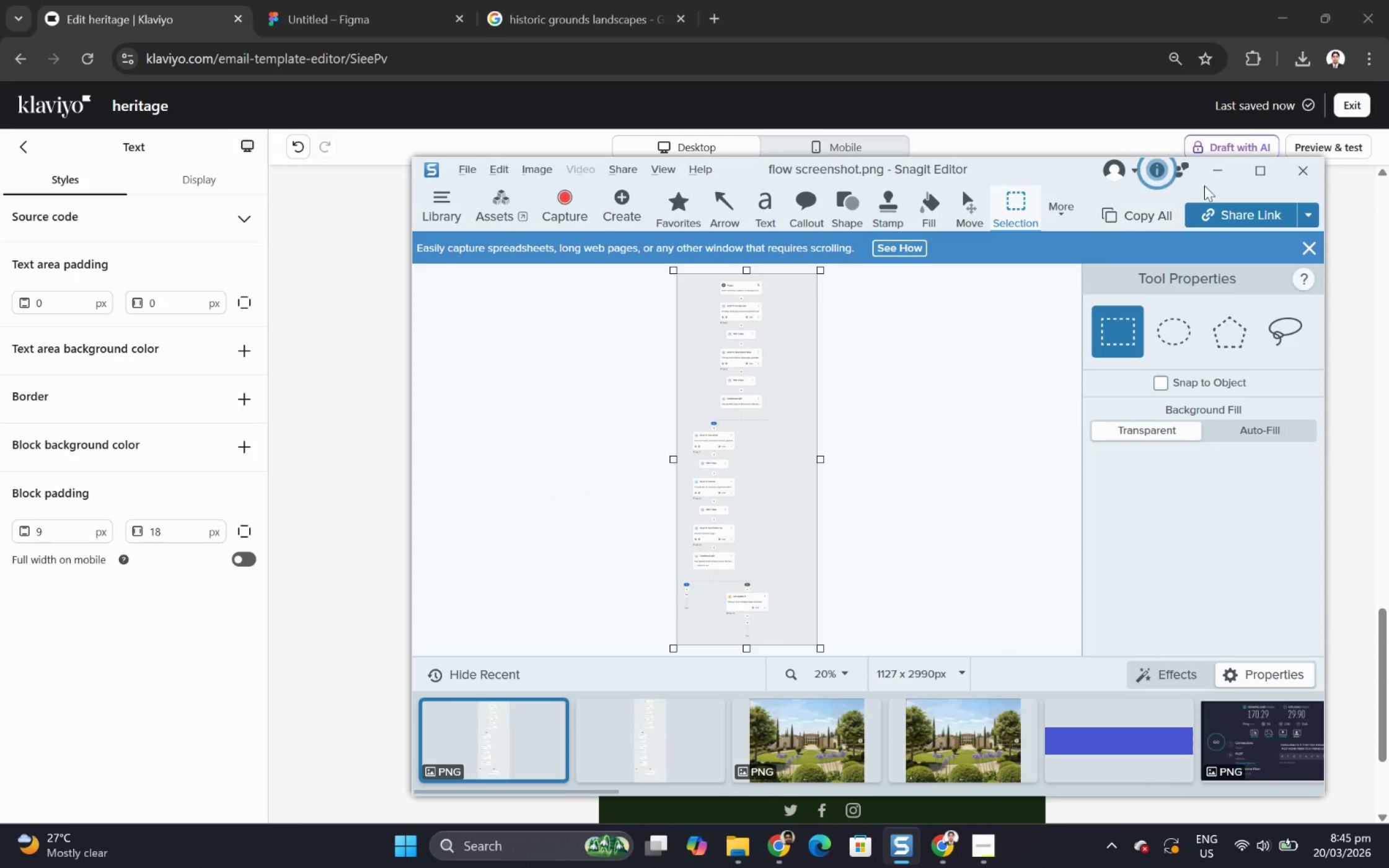 
left_click([1220, 167])
 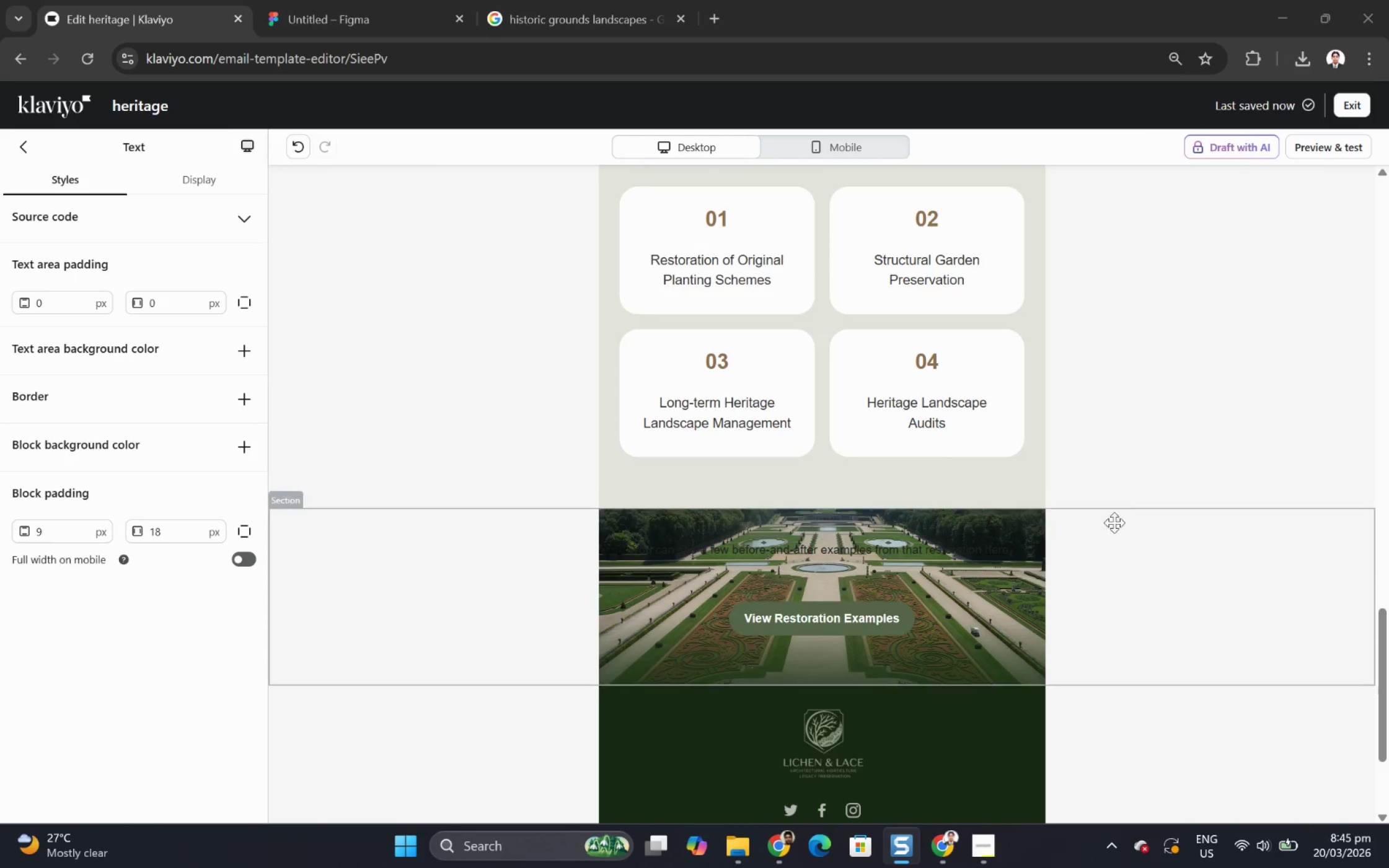 
scroll: coordinate [1048, 430], scroll_direction: up, amount: 15.0
 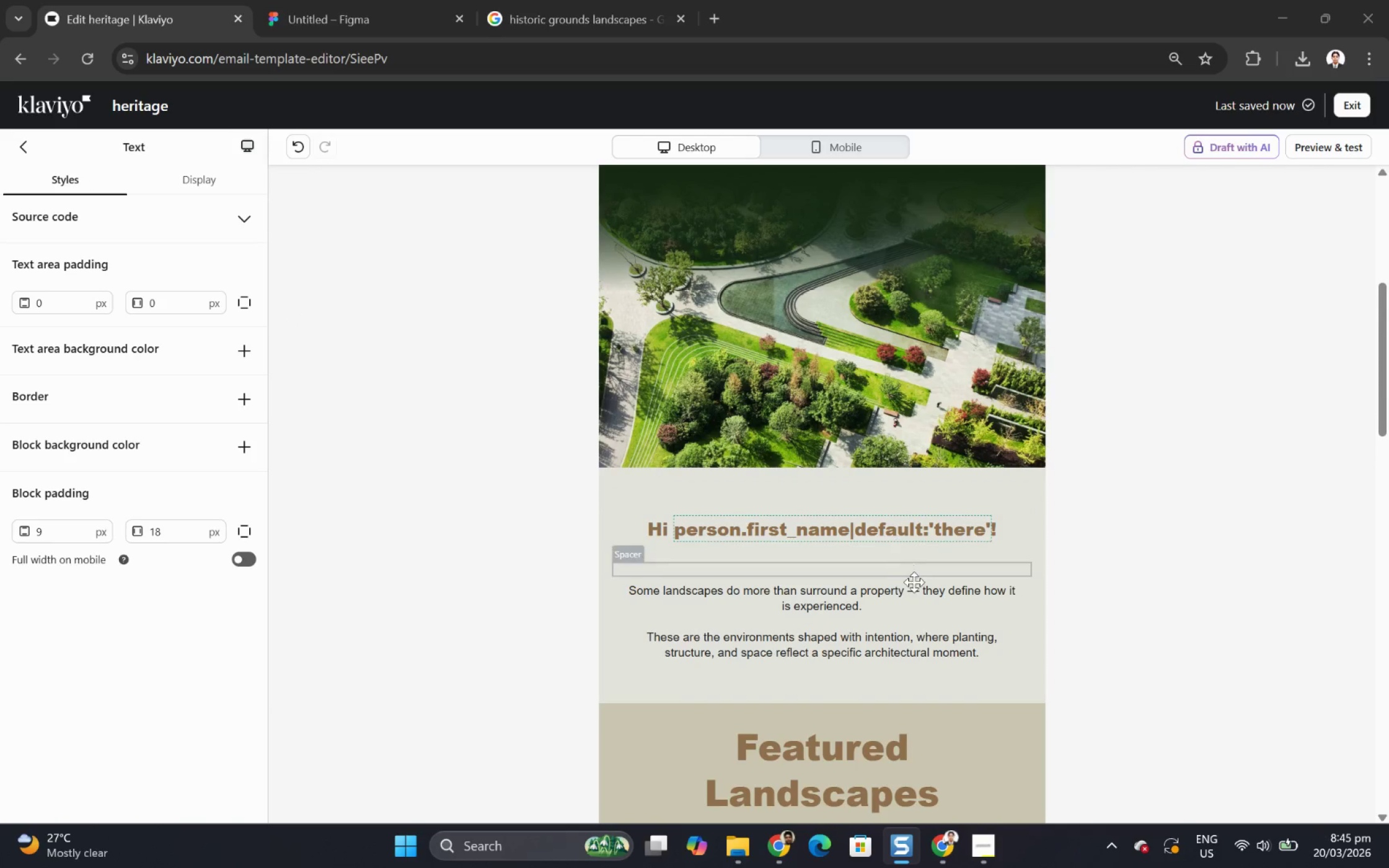 
scroll: coordinate [933, 653], scroll_direction: down, amount: 4.0
 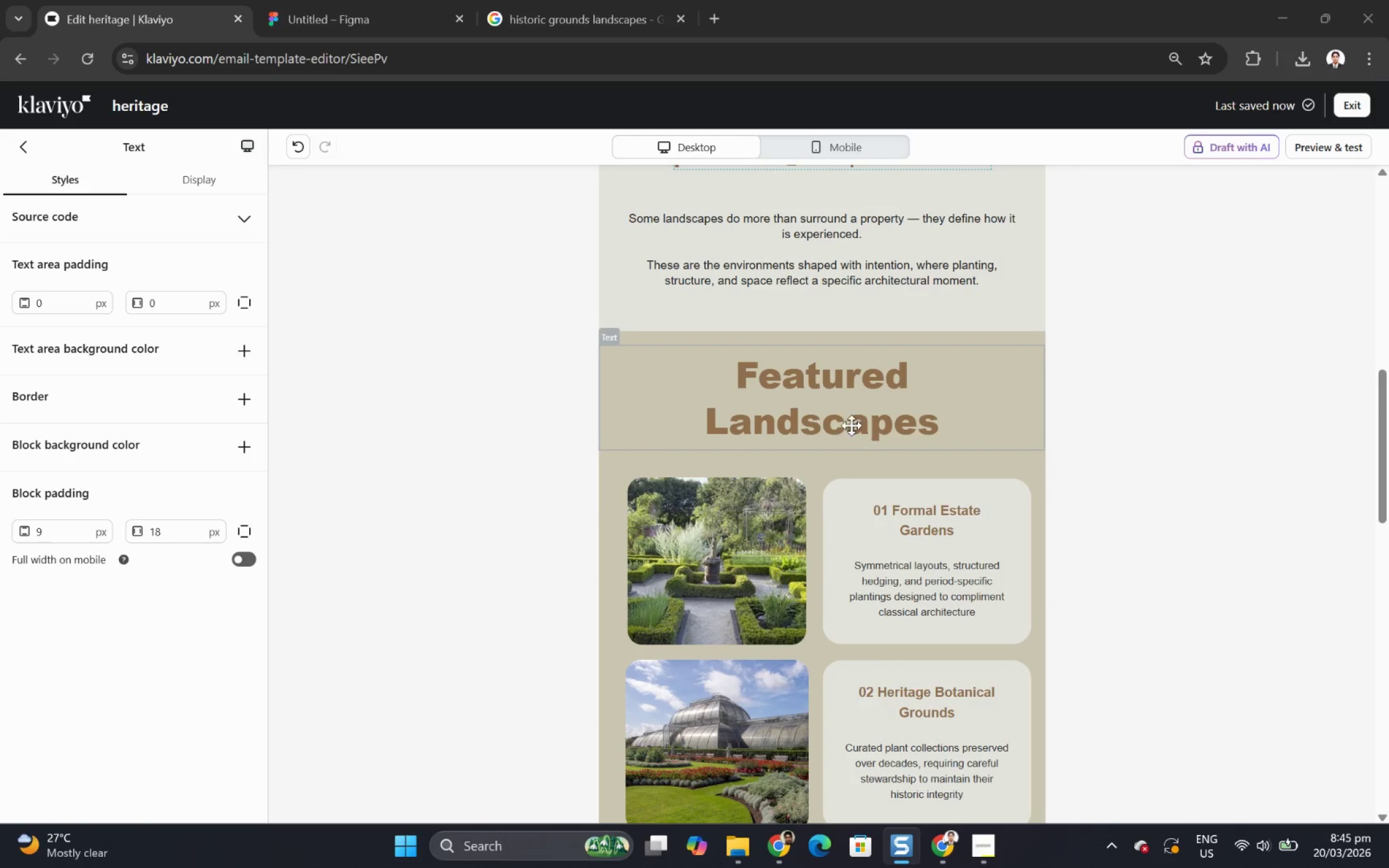 
left_click([851, 405])
 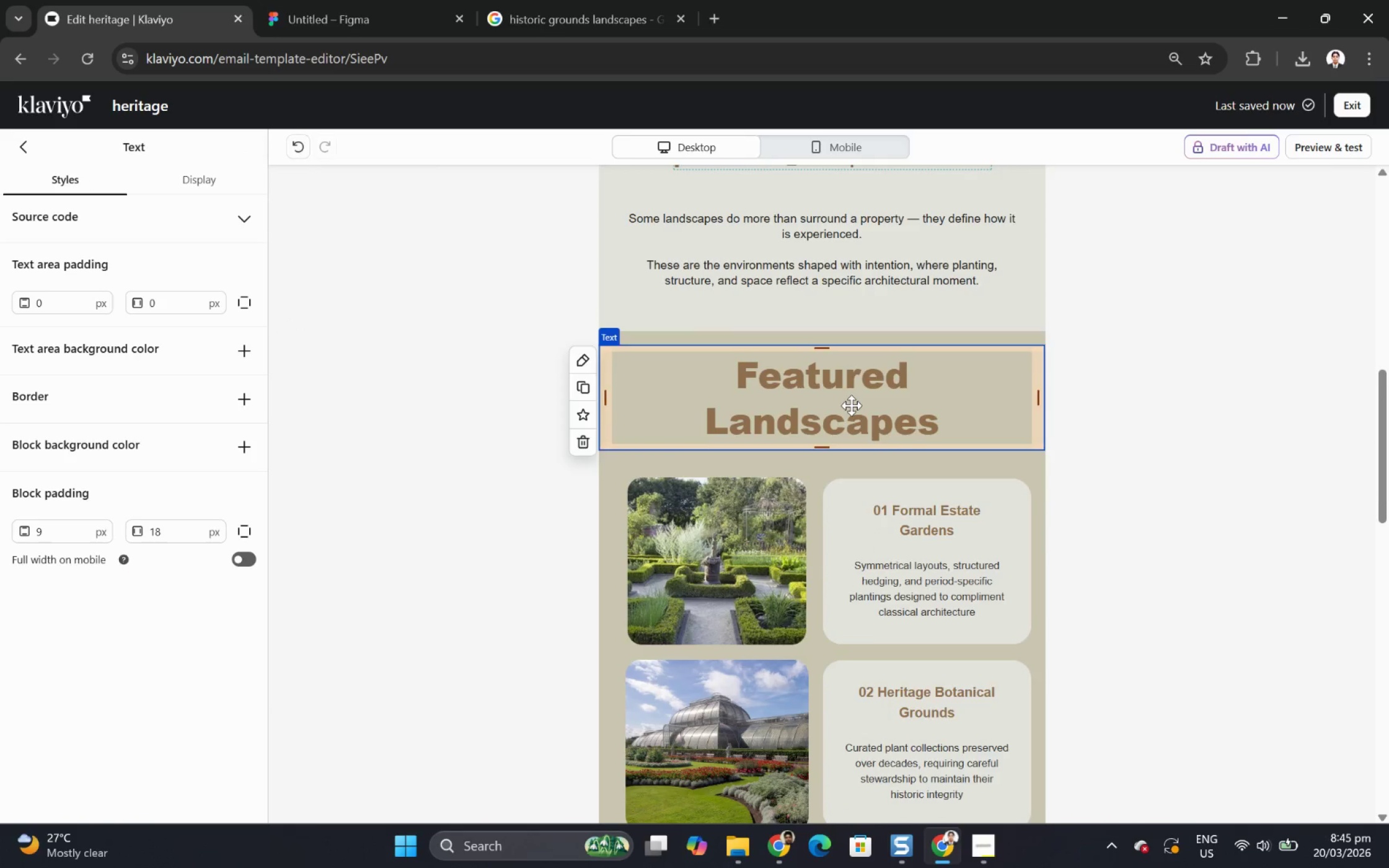 
scroll: coordinate [851, 405], scroll_direction: up, amount: 6.0
 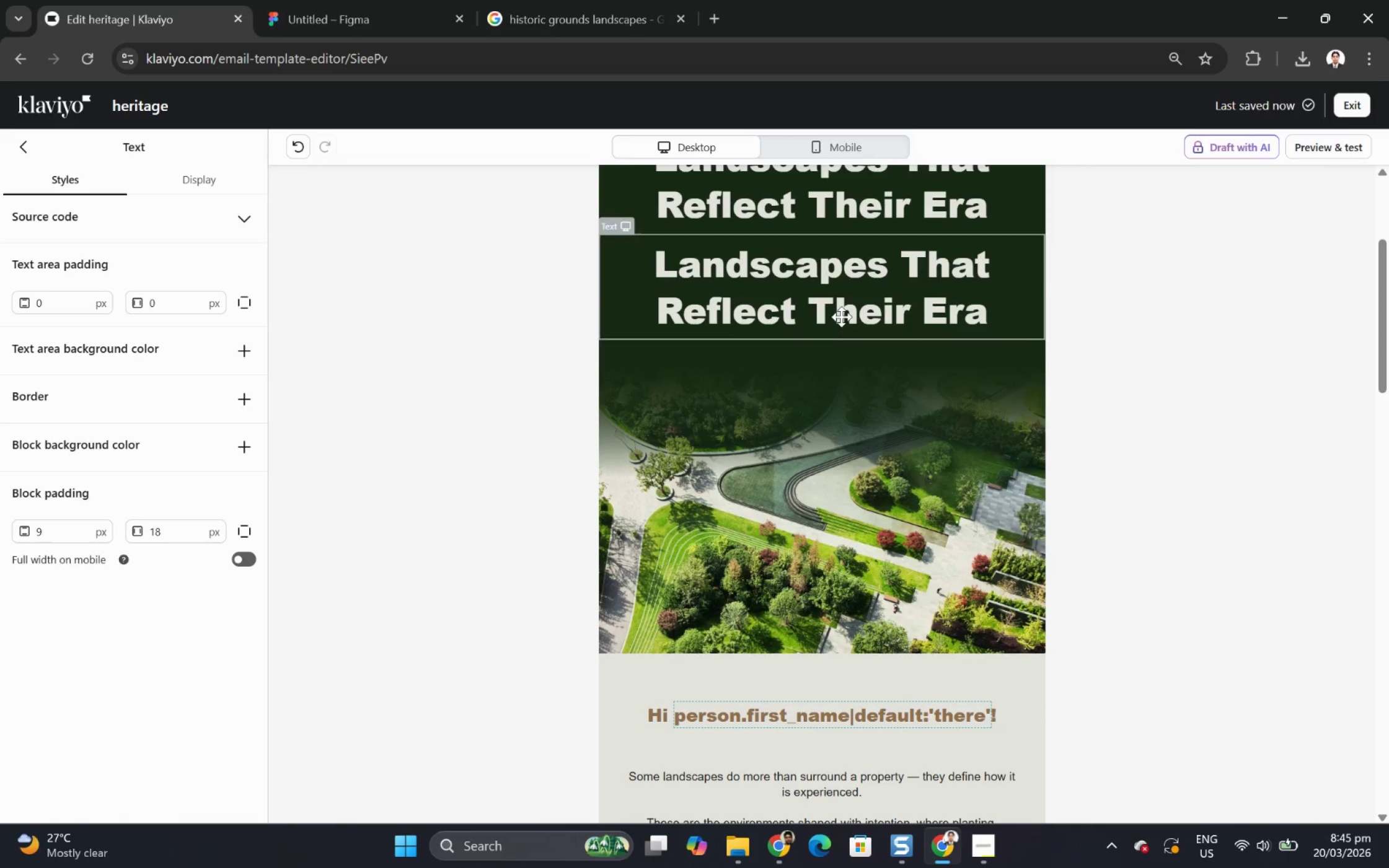 
left_click([840, 314])
 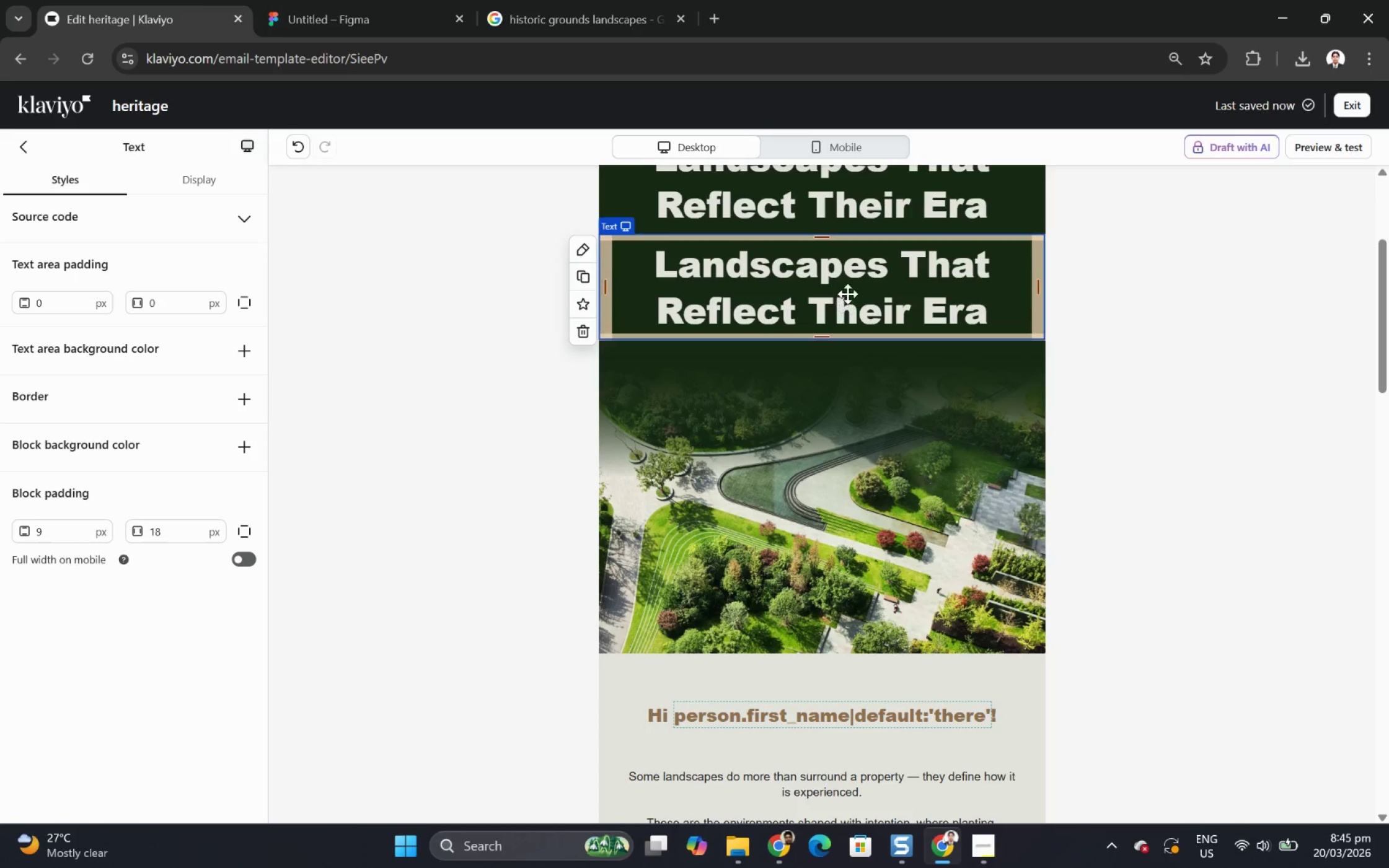 
left_click_drag(start_coordinate=[850, 287], to_coordinate=[822, 568])
 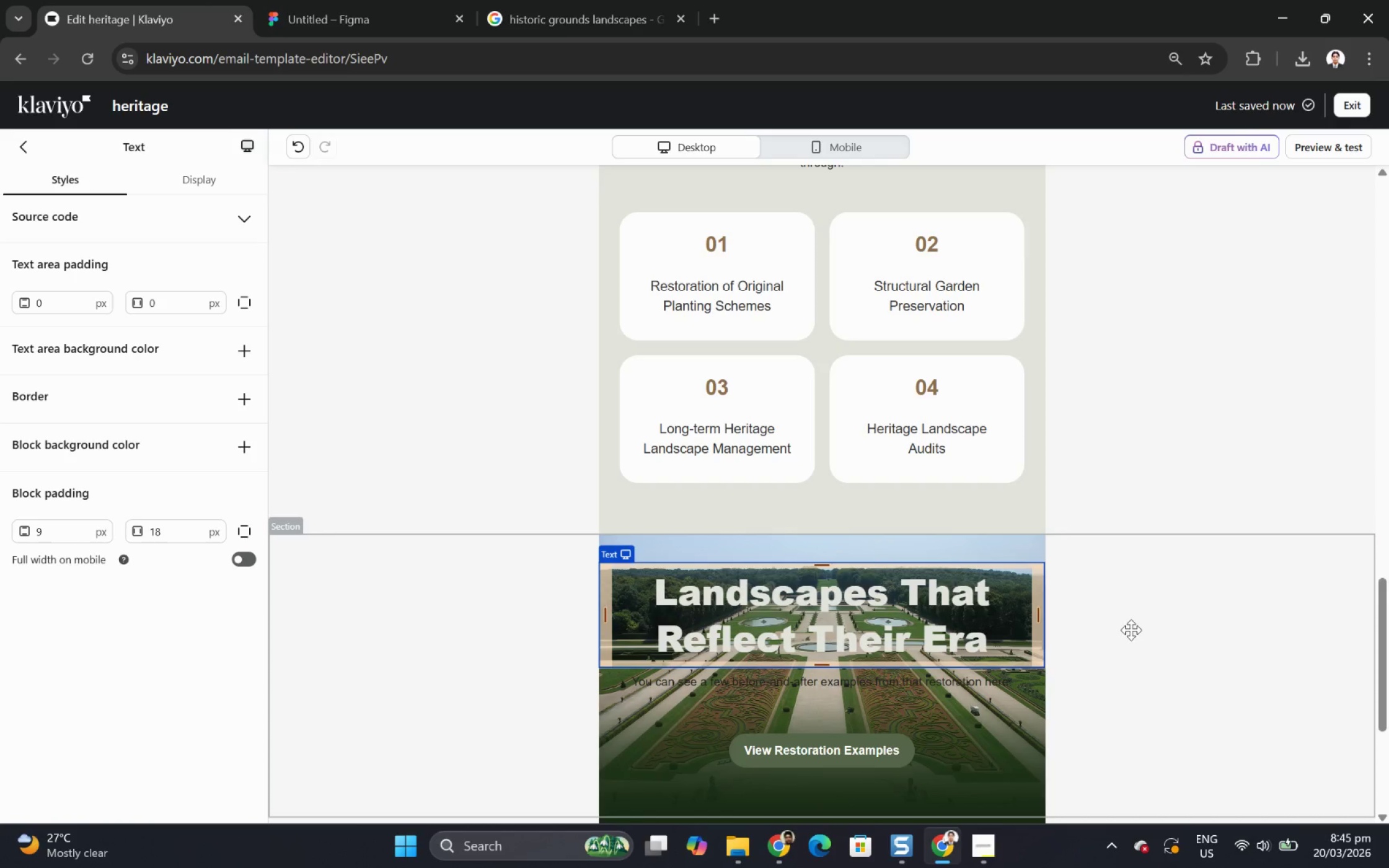 
left_click([1131, 629])
 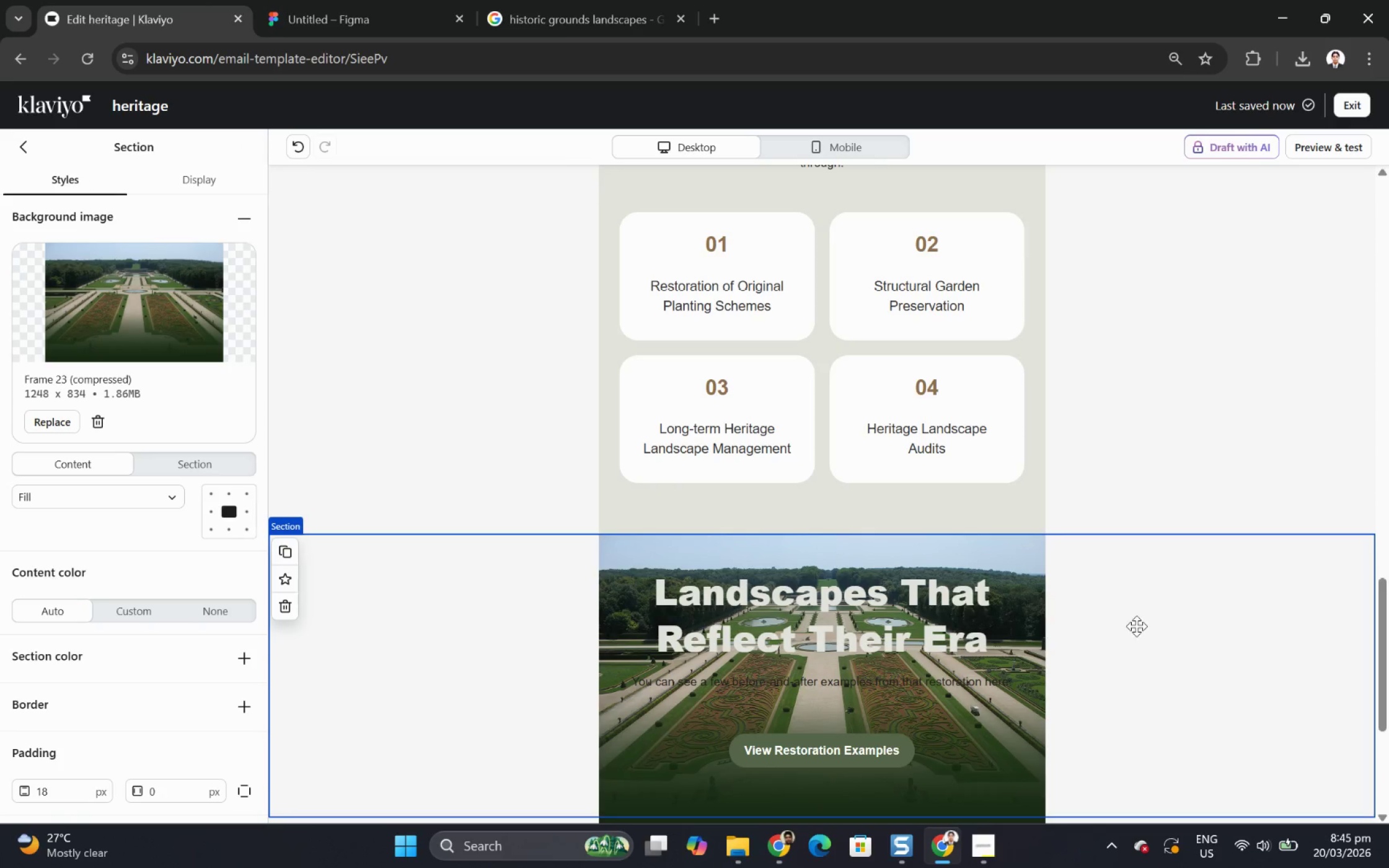 
scroll: coordinate [1136, 625], scroll_direction: down, amount: 2.0
 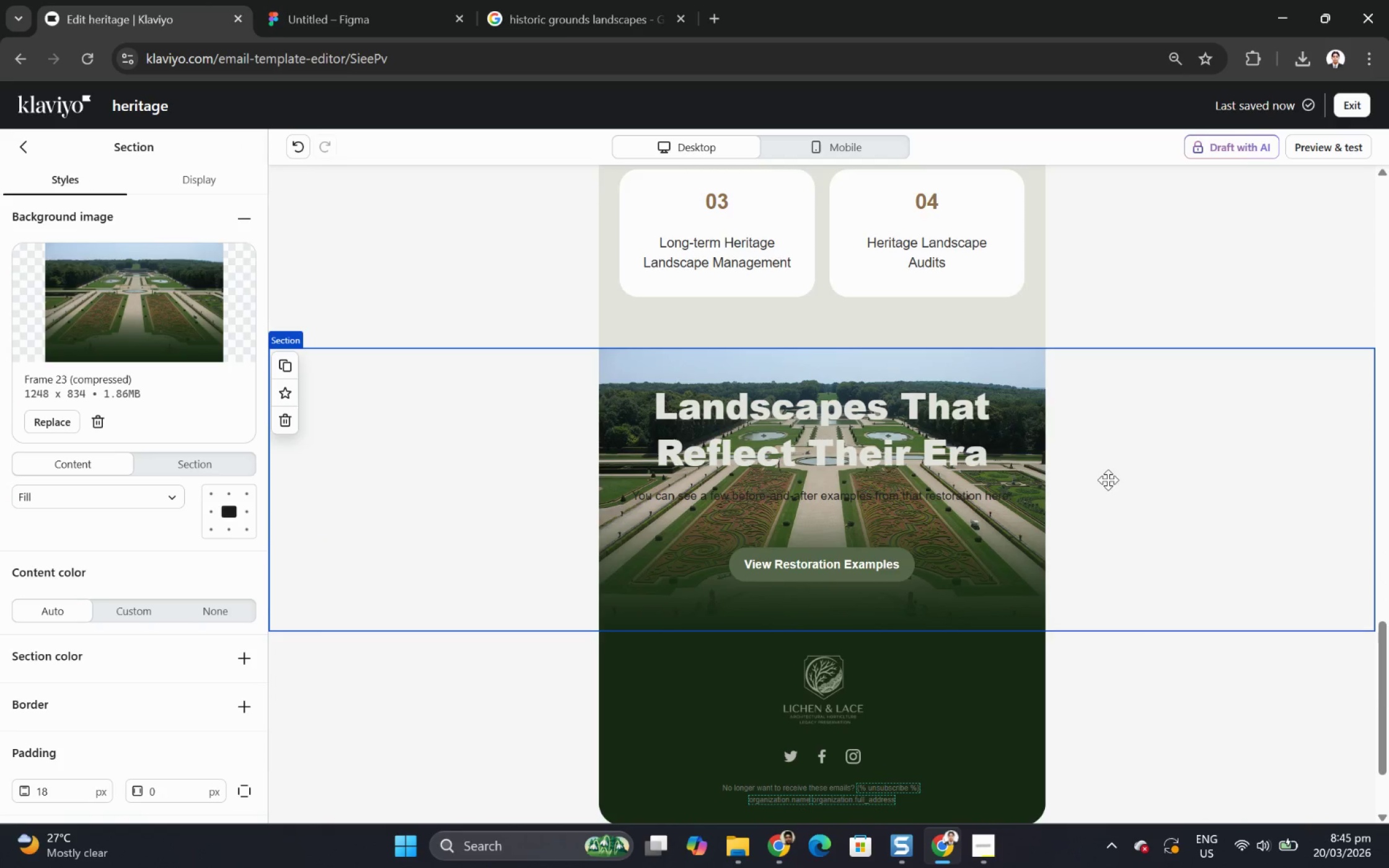 
left_click([880, 418])
 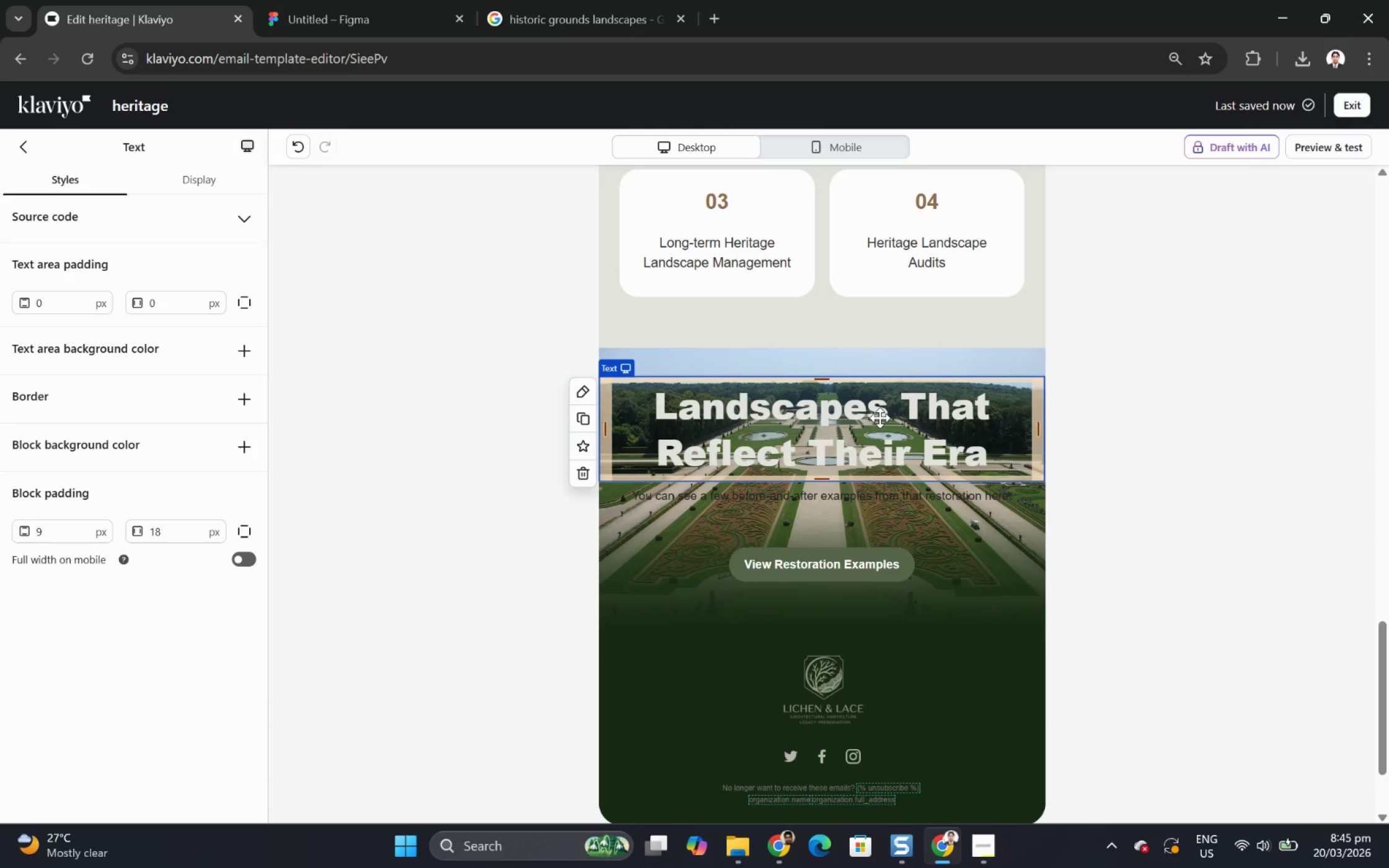 
double_click([880, 418])
 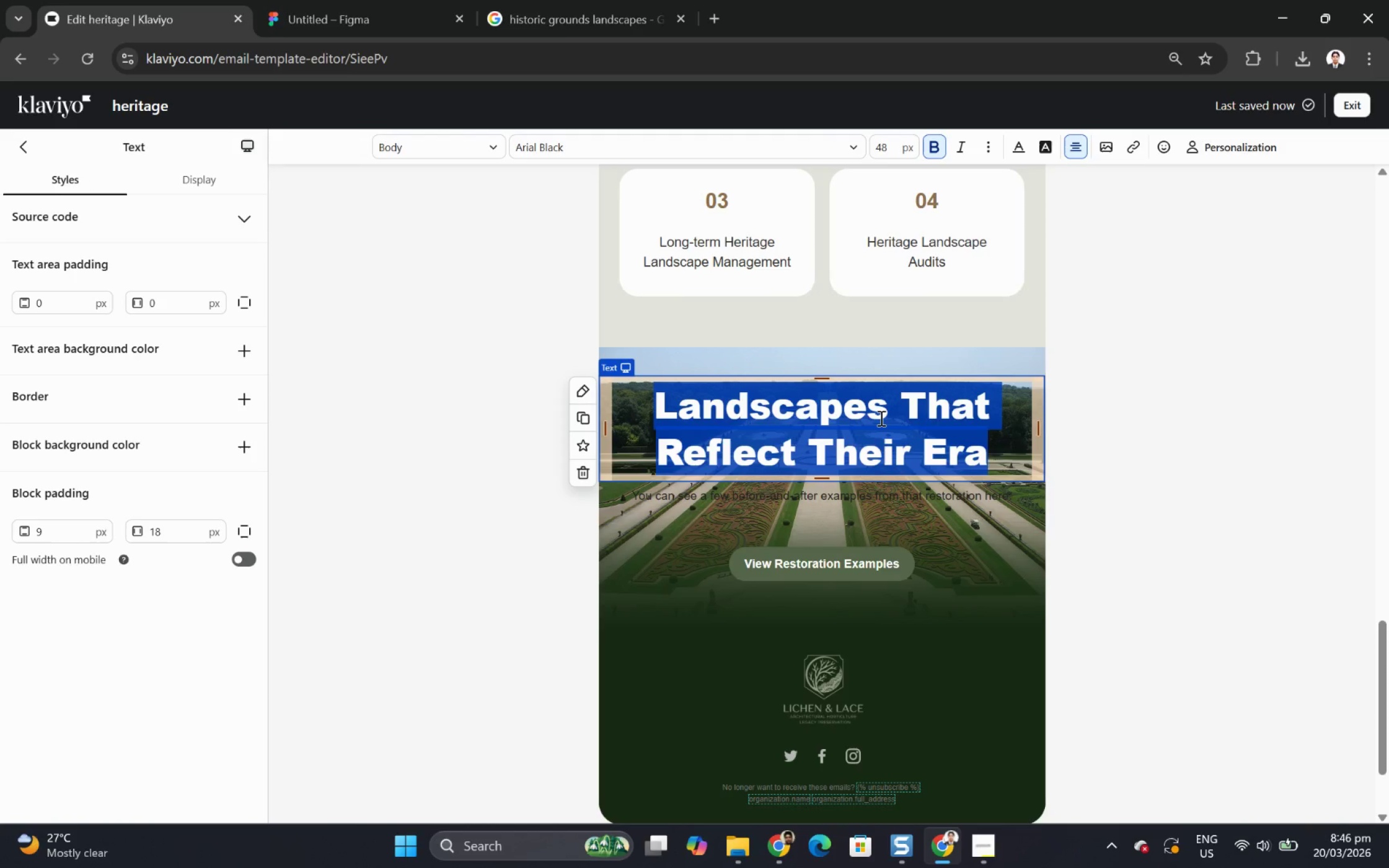 
wait(36.27)
 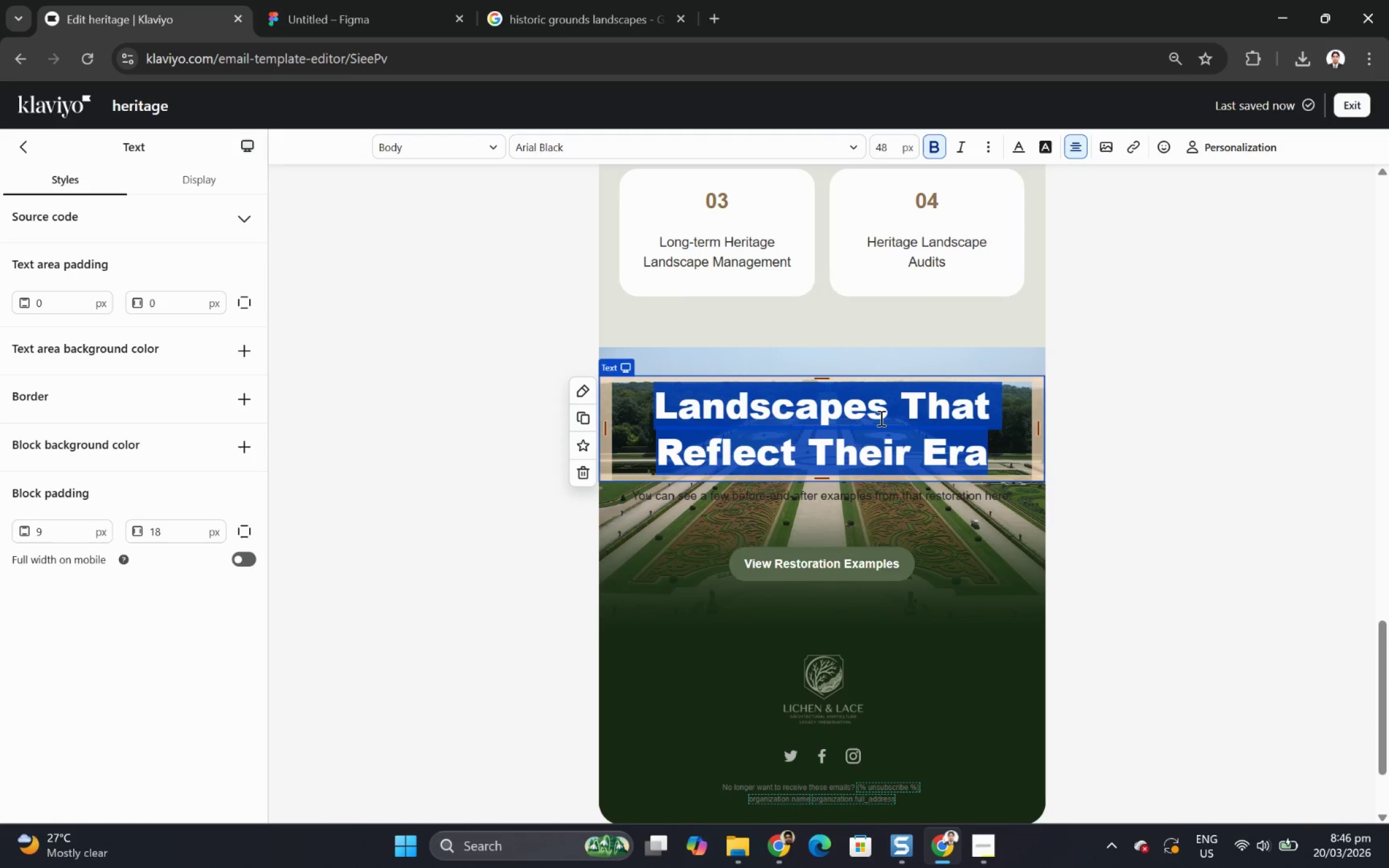 
left_click([973, 563])
 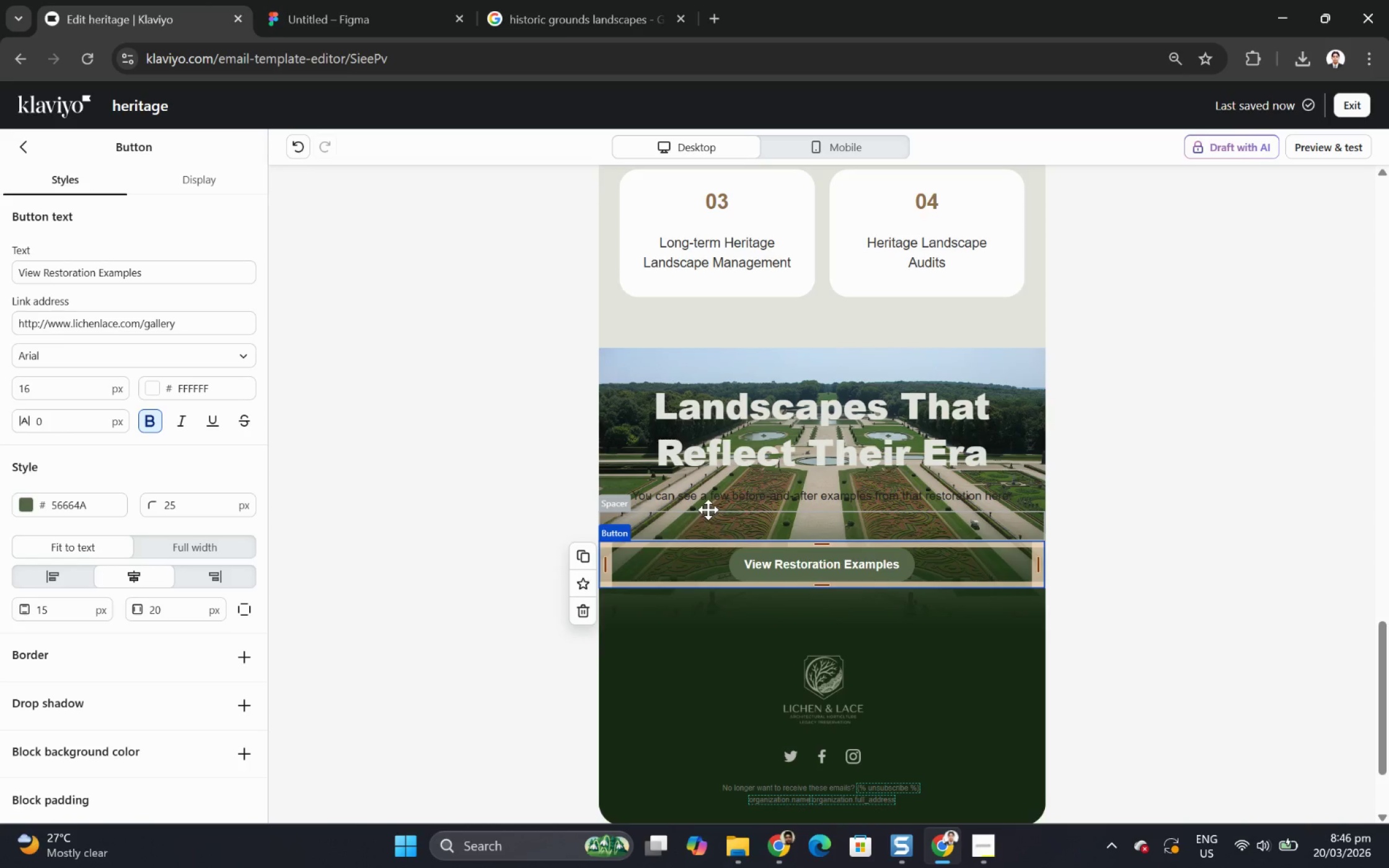 
left_click([708, 495])
 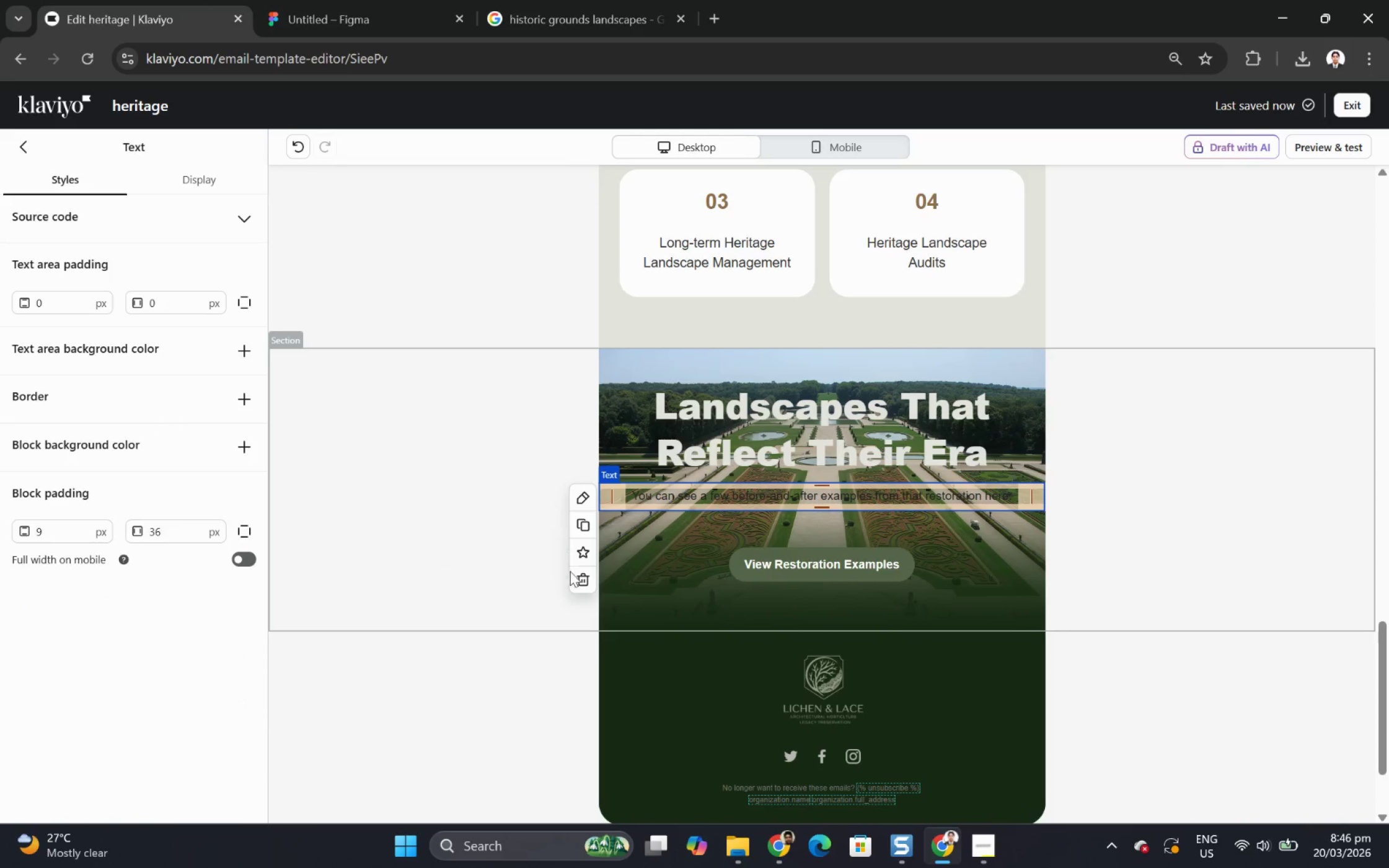 
left_click([581, 579])
 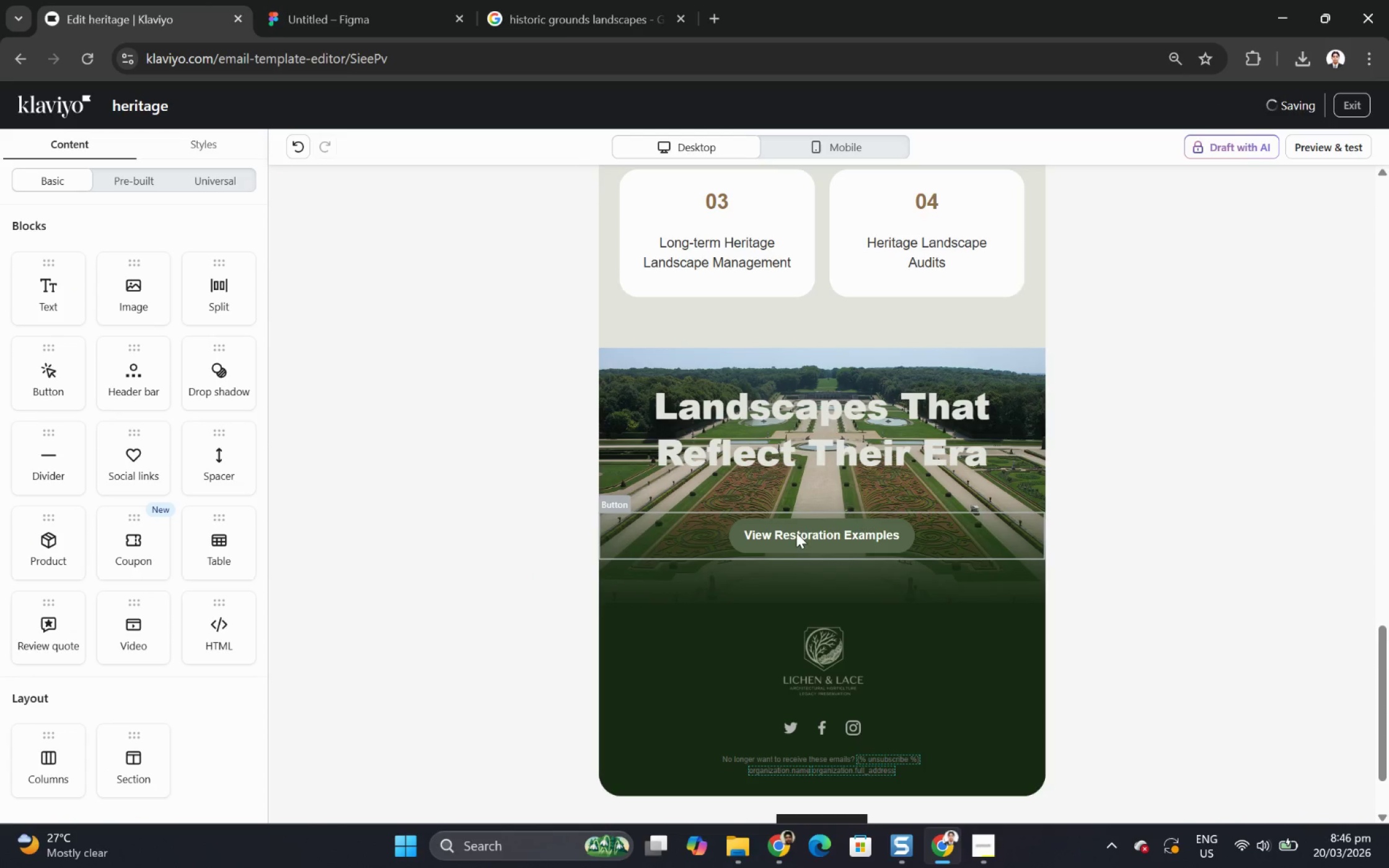 
left_click([799, 532])
 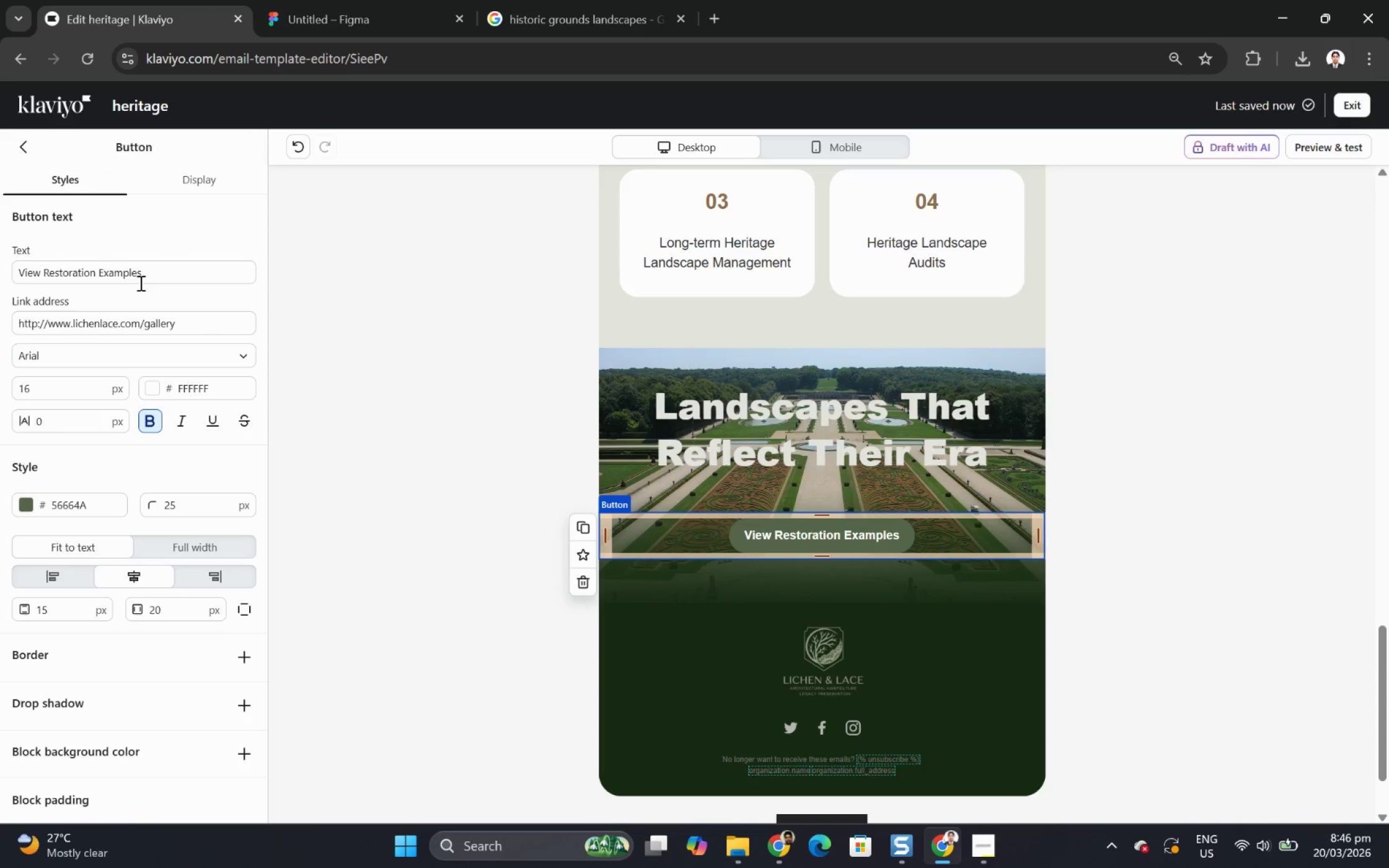 
double_click([144, 278])
 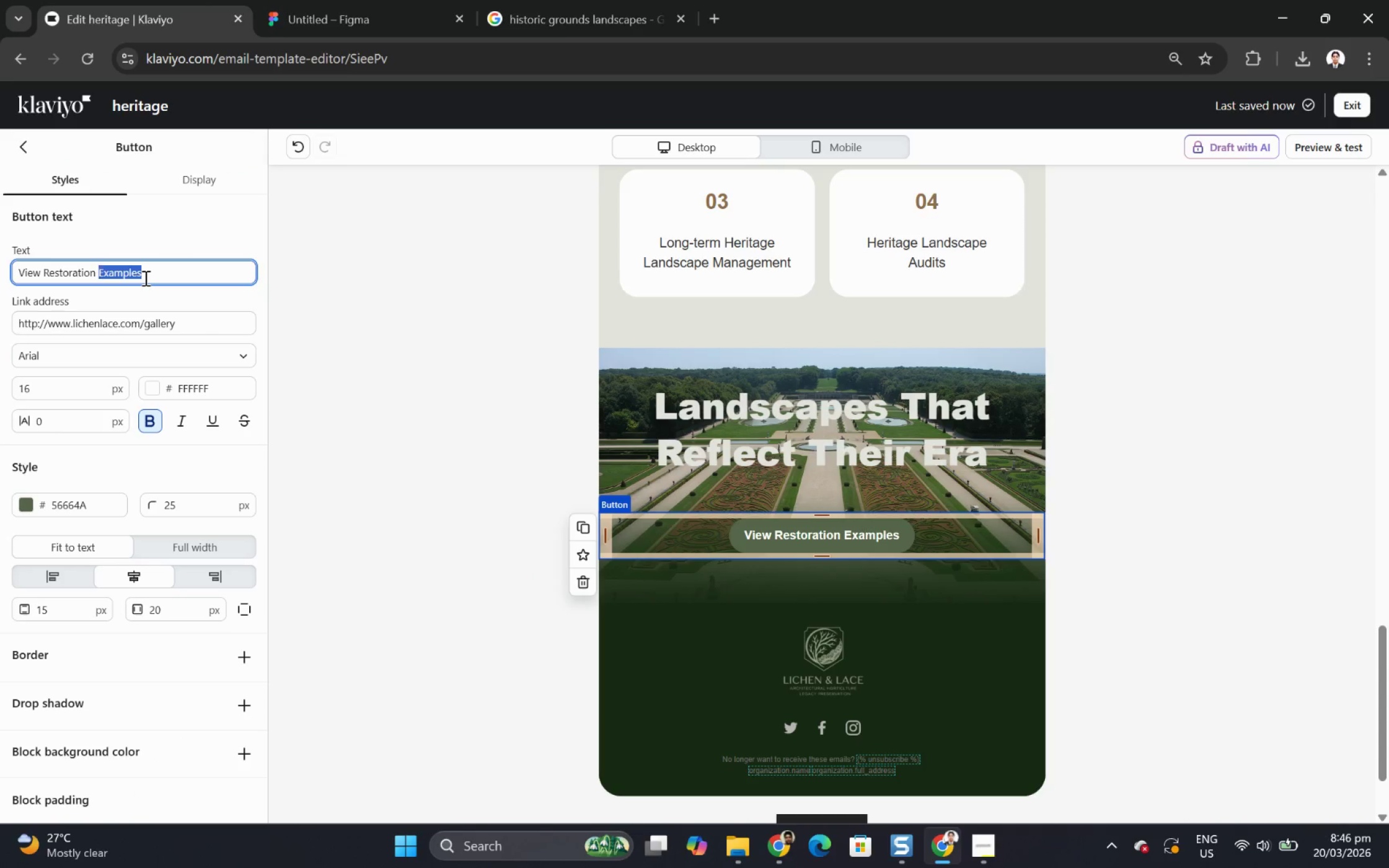 
triple_click([144, 278])
 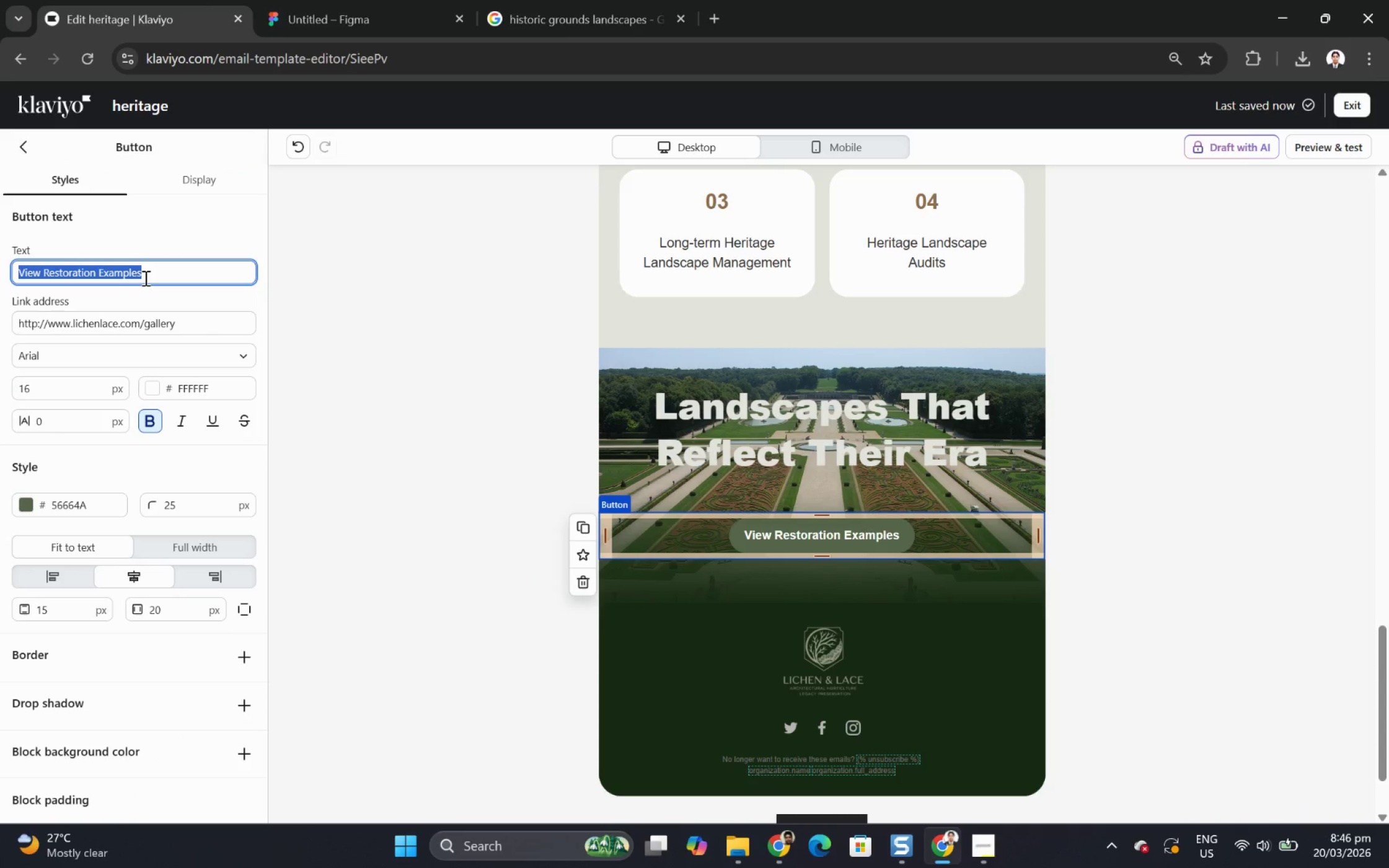 
type(Explore)
 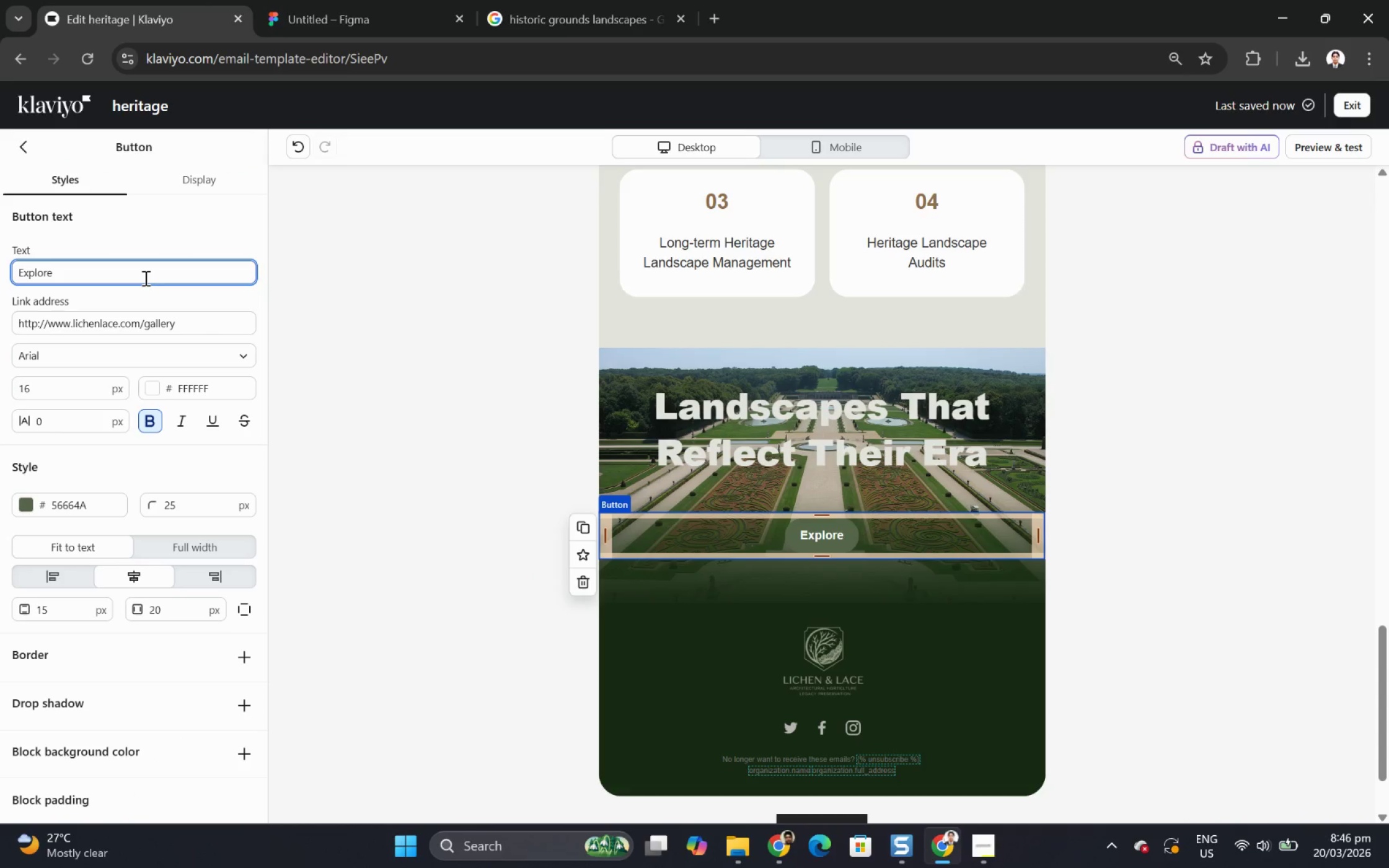 
type( Our E)
key(Backspace)
type(la)
key(Backspace)
key(Backspace)
type(Lanm)
key(Backspace)
type(dscape Work)
 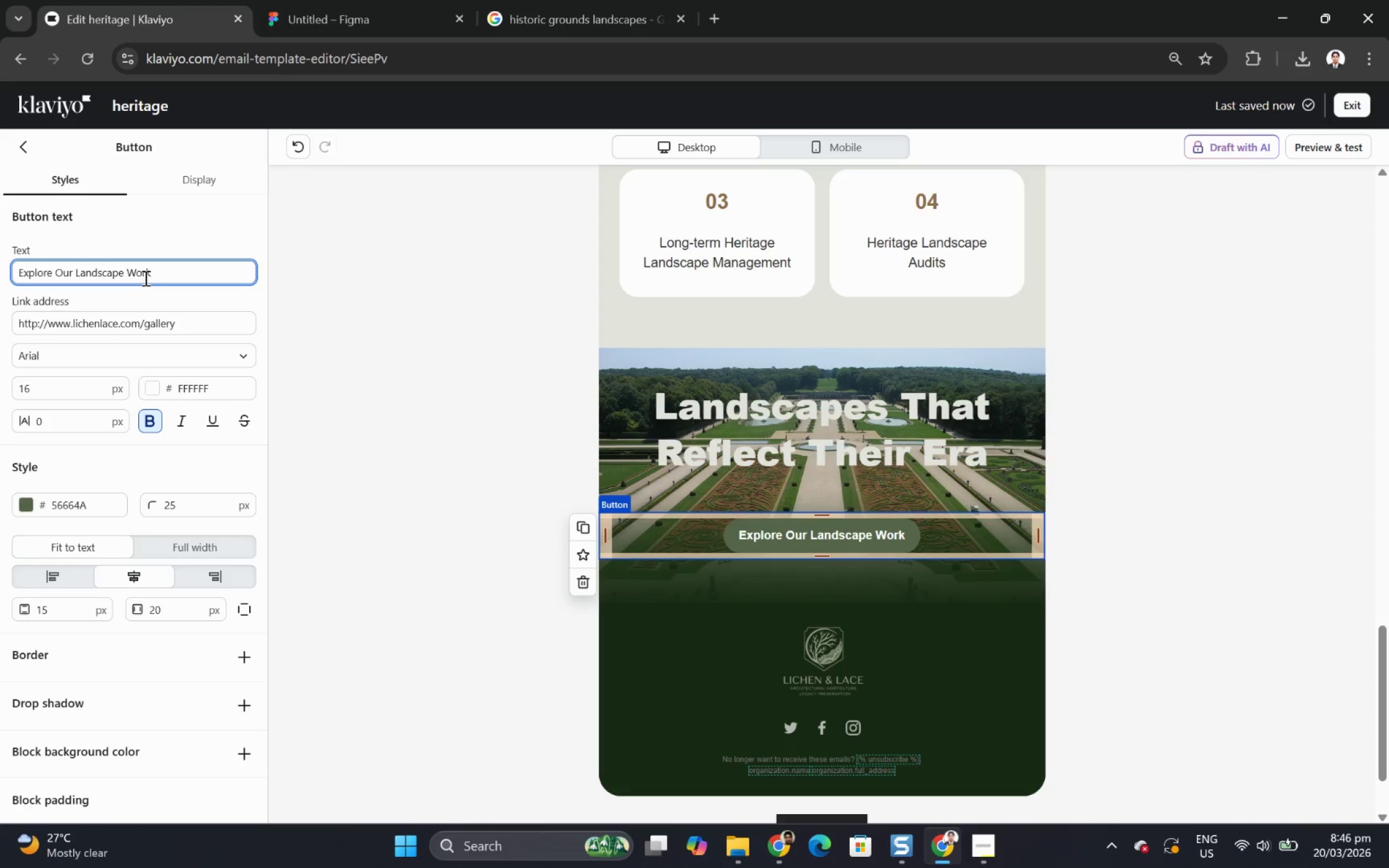 
double_click([202, 506])
 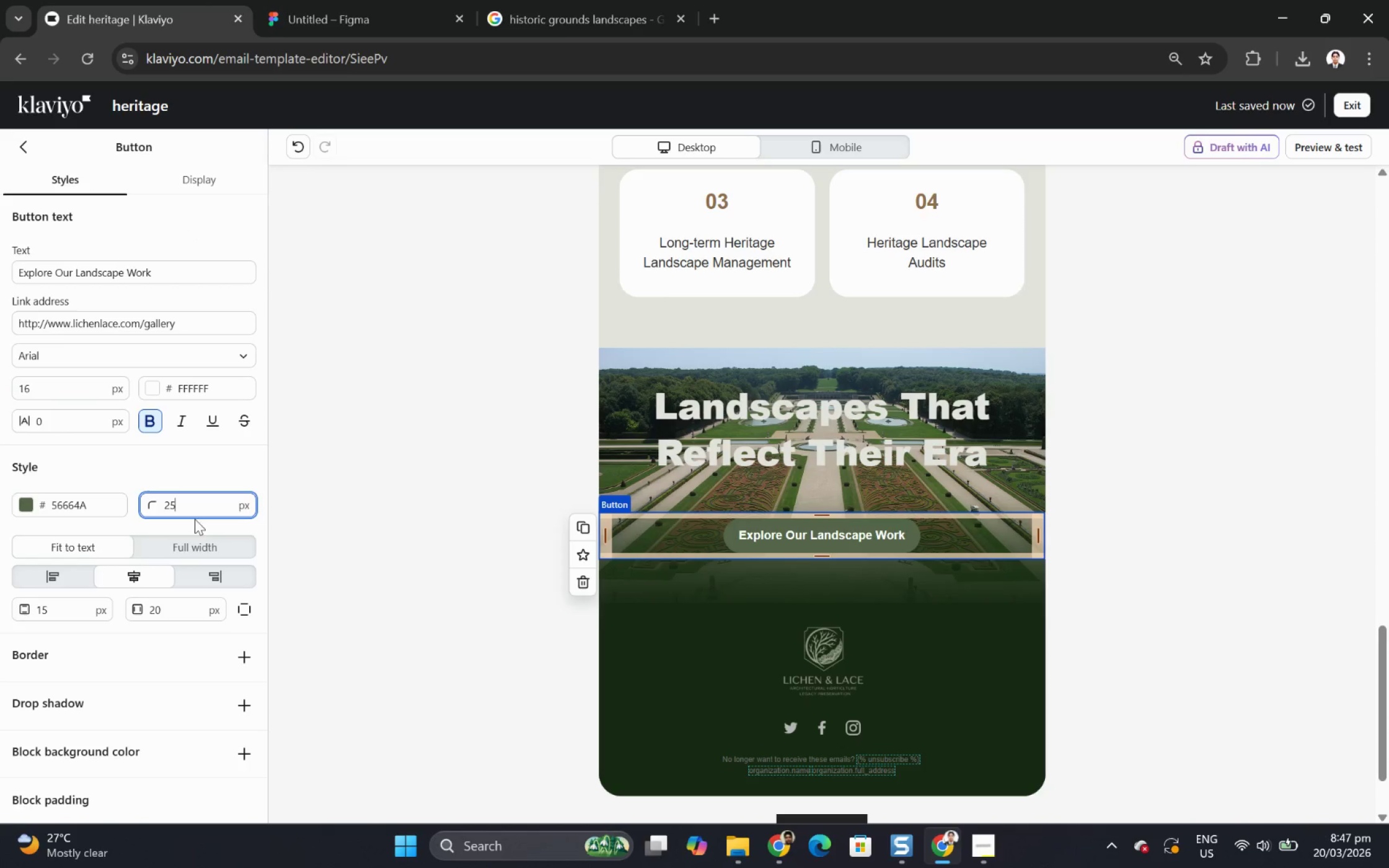 
double_click([181, 605])
 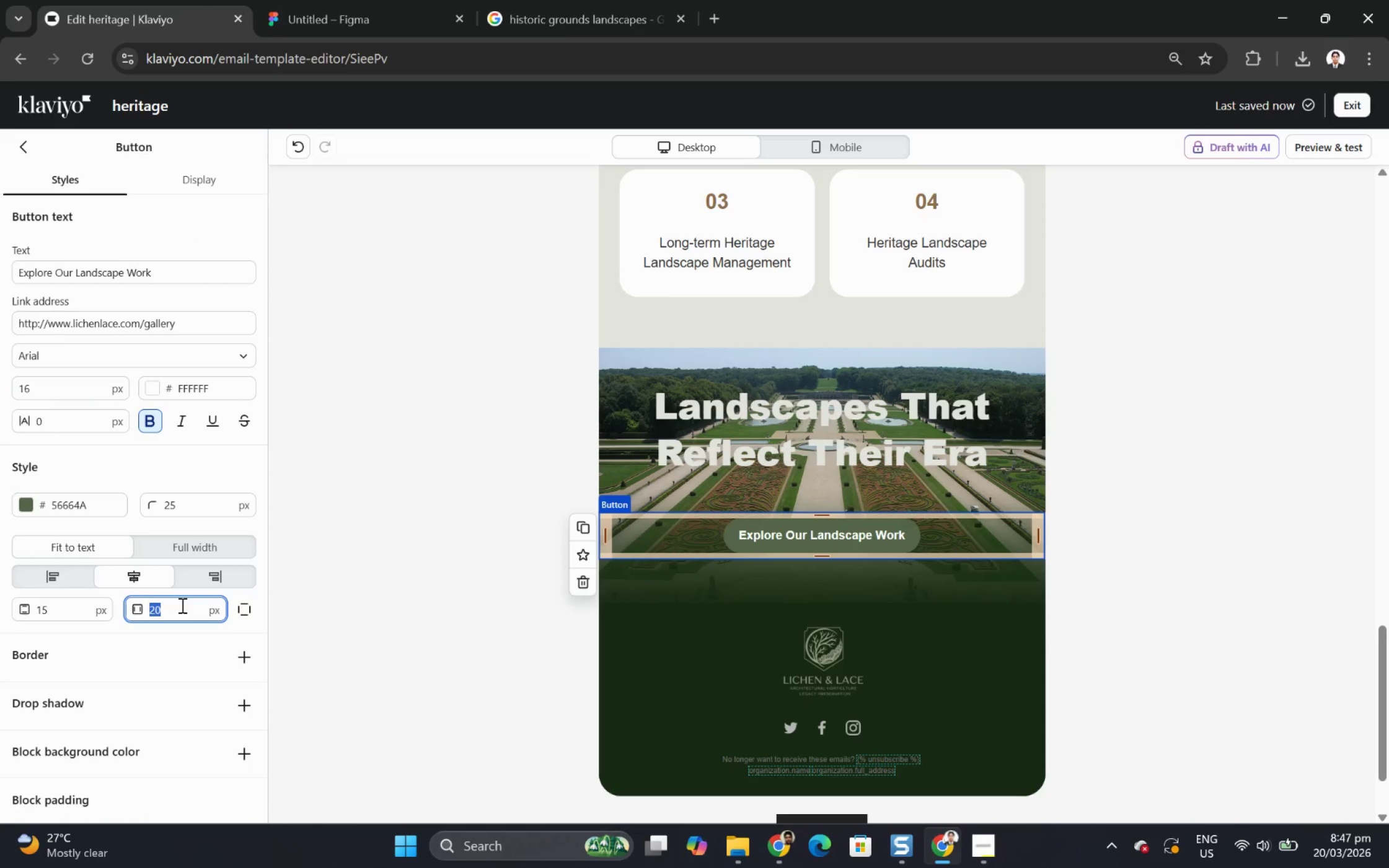 
key(Numpad3)
 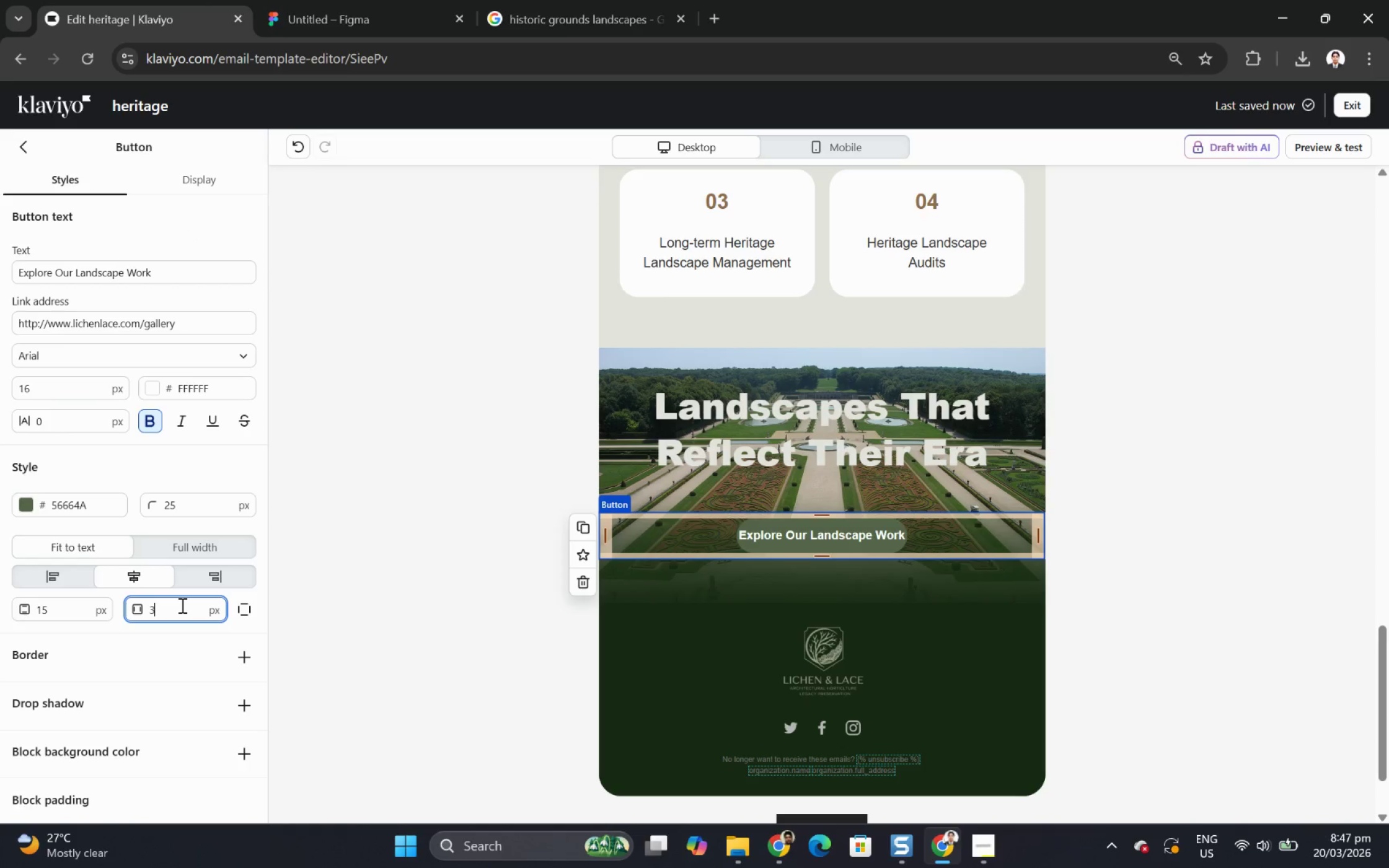 
key(Numpad0)
 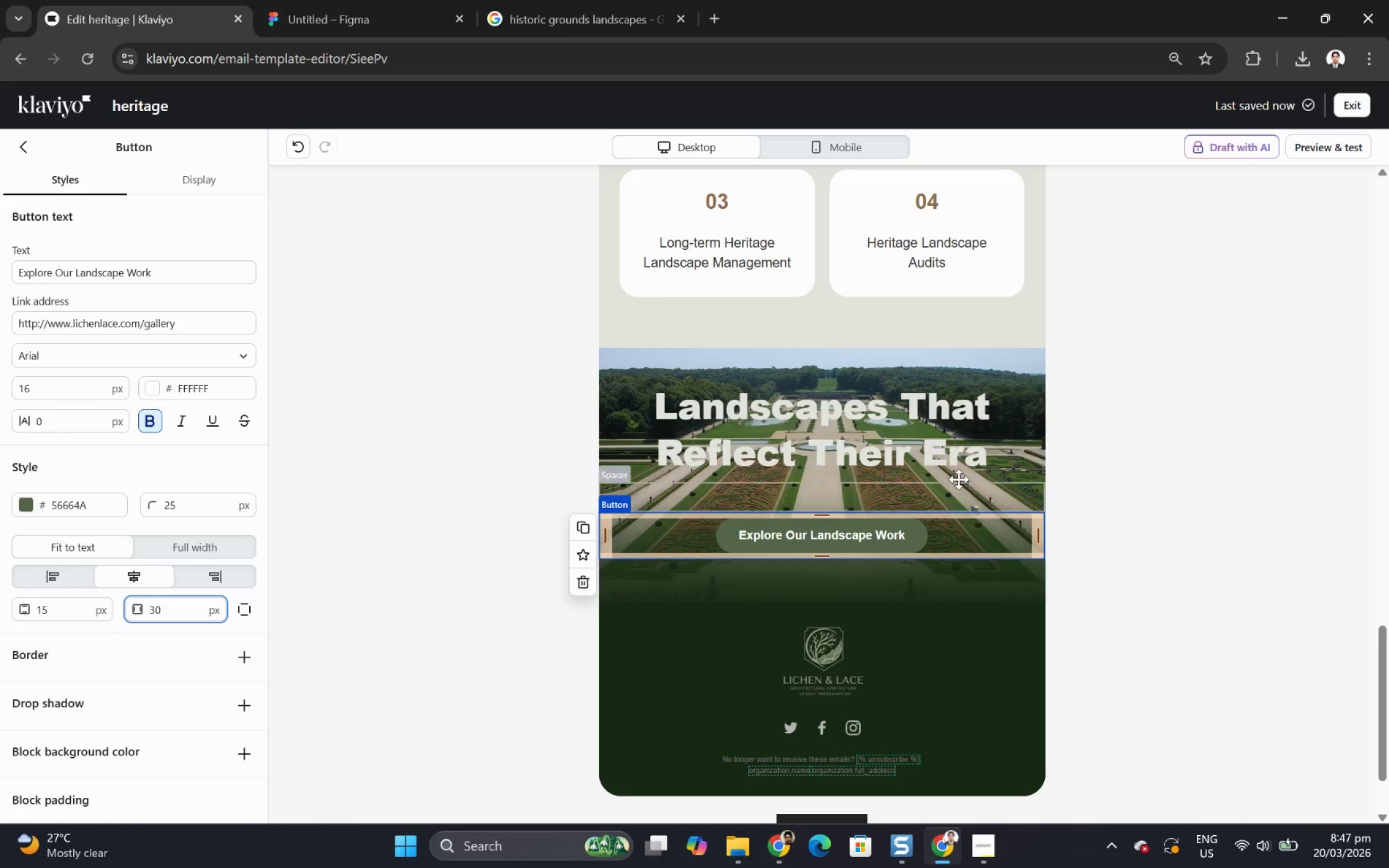 
left_click([960, 453])
 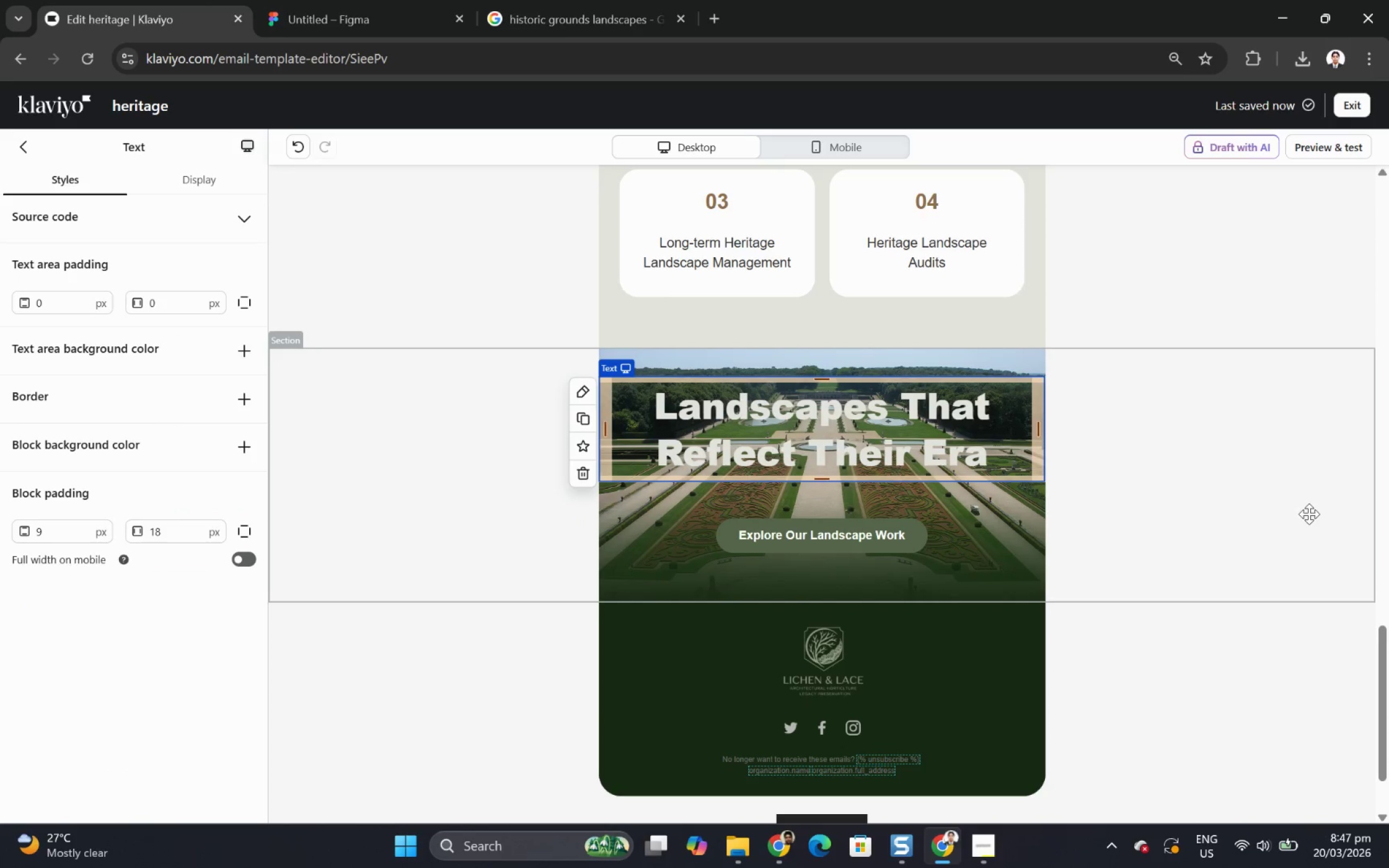 
scroll: coordinate [1308, 513], scroll_direction: up, amount: 3.0
 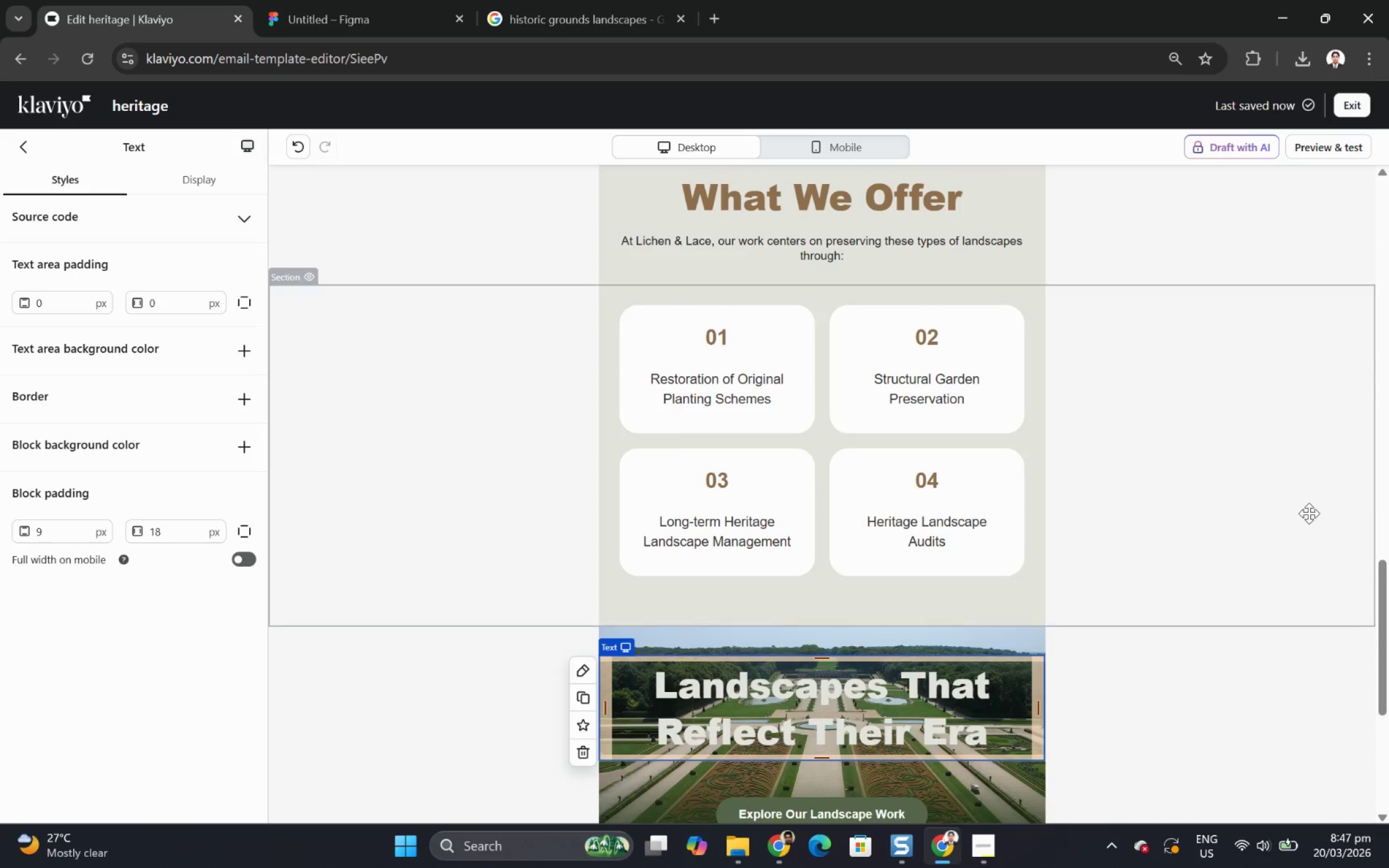 
scroll: coordinate [1308, 513], scroll_direction: none, amount: 0.0
 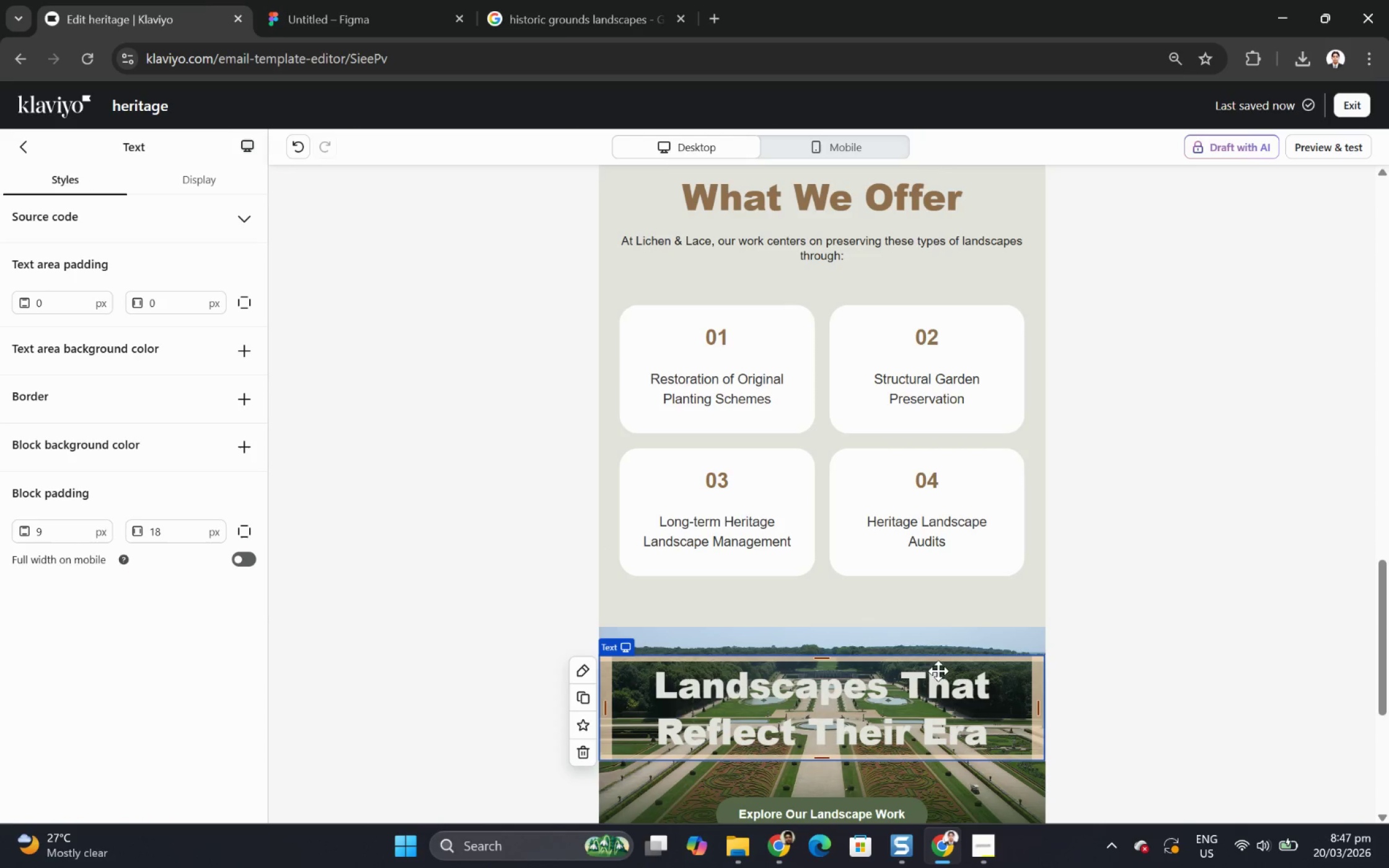 
double_click([937, 687])
 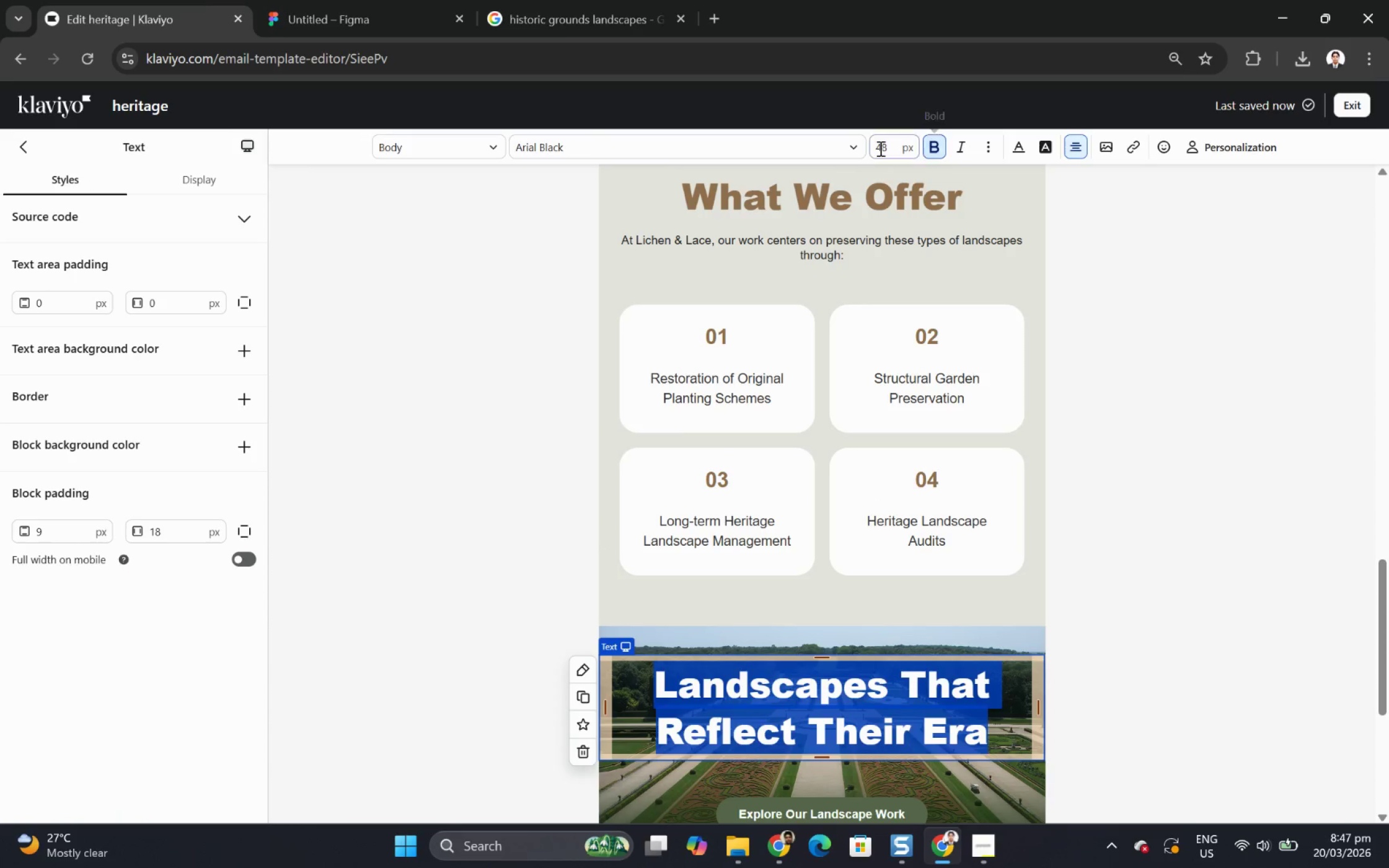 
double_click([886, 148])
 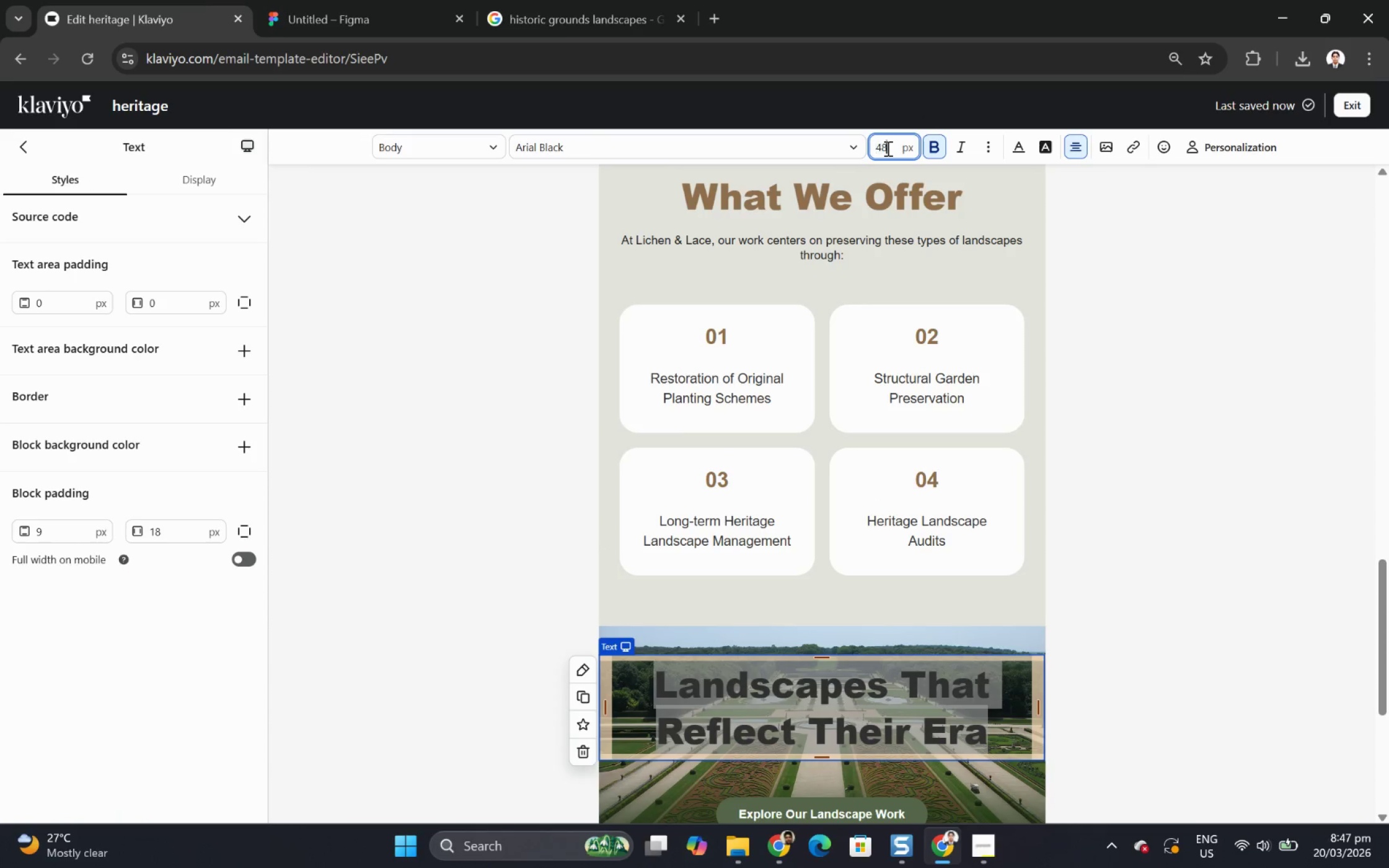 
triple_click([886, 148])
 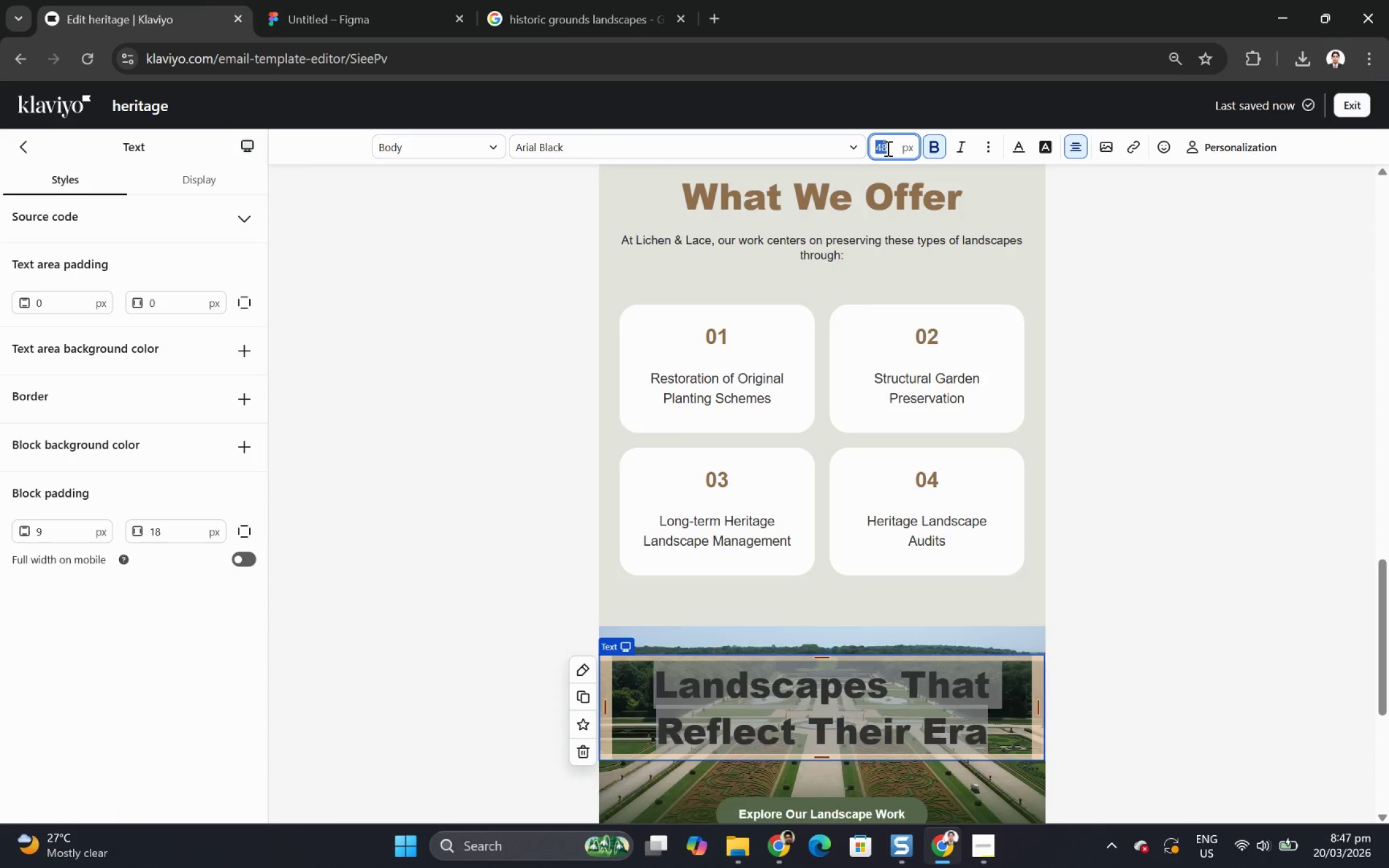 
key(Numpad3)
 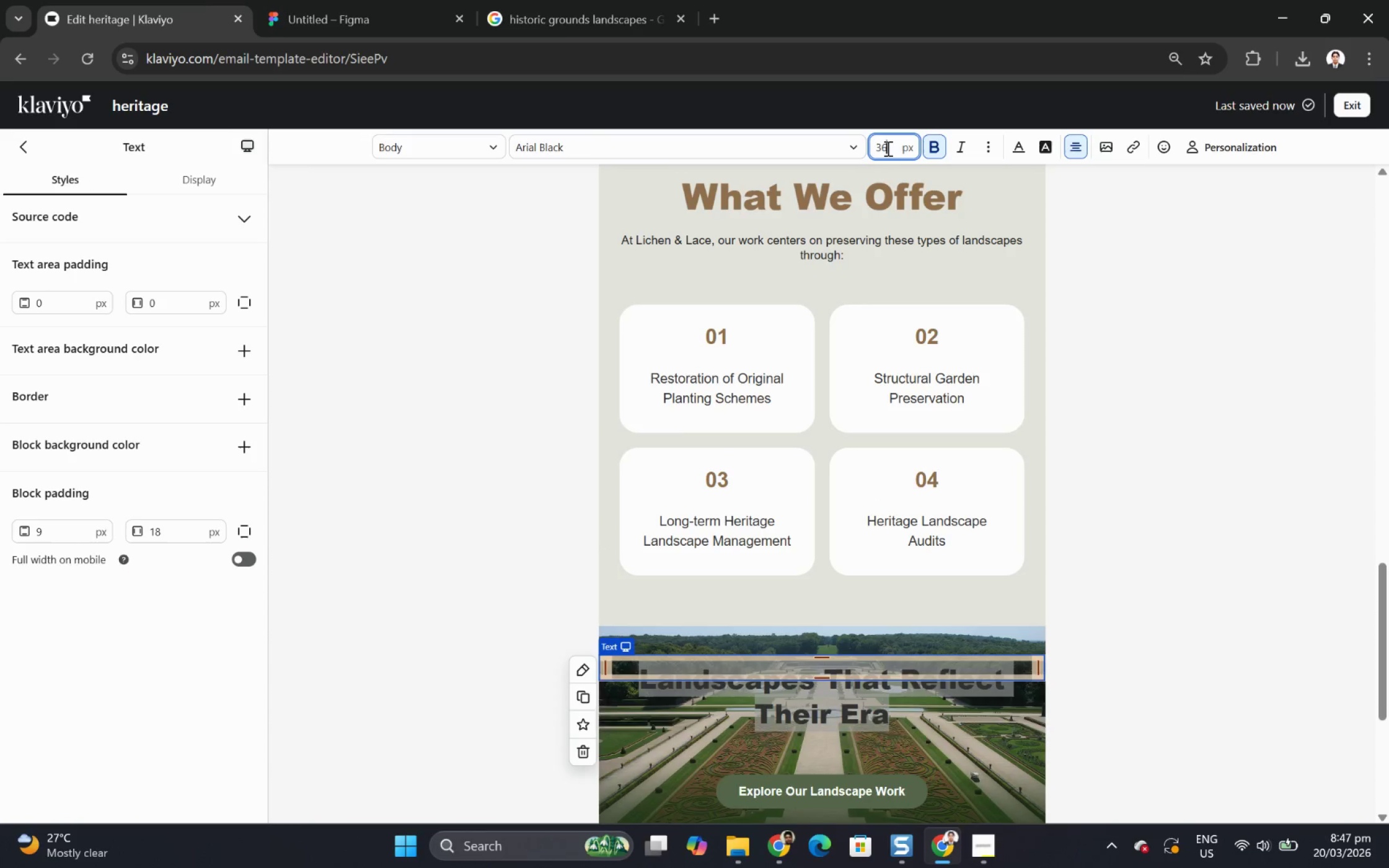 
key(Numpad6)
 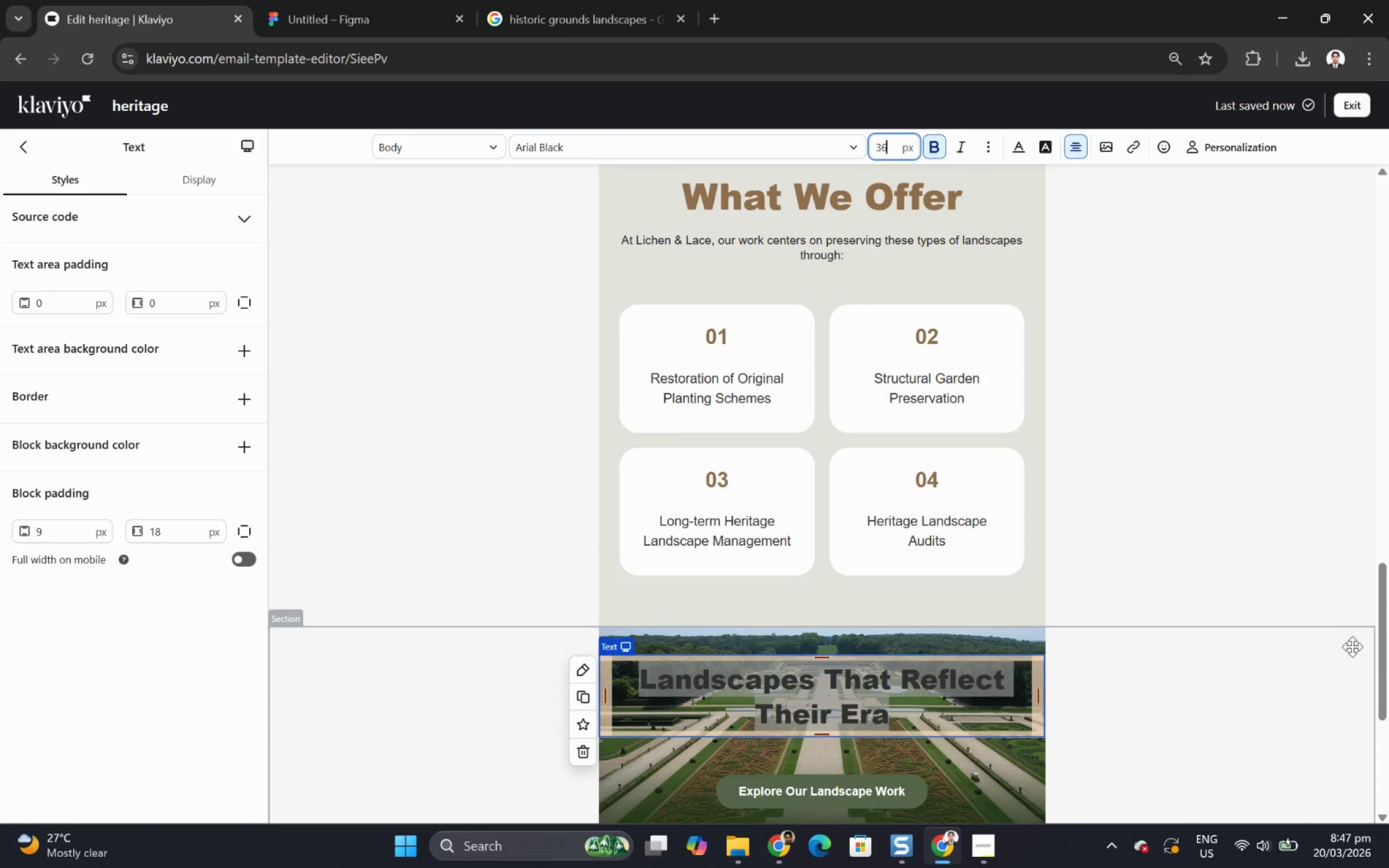 
left_click([1118, 691])
 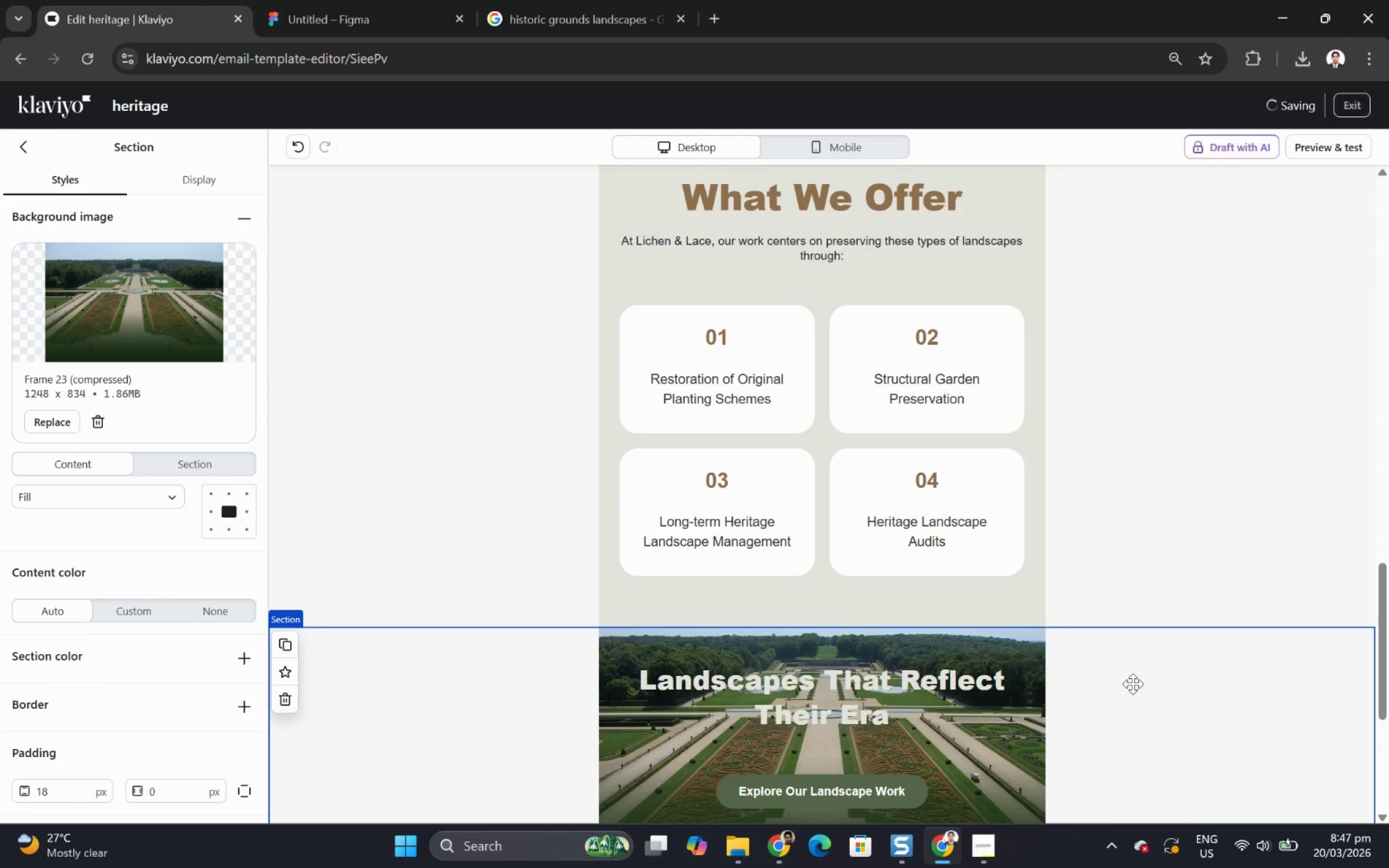 
scroll: coordinate [1132, 683], scroll_direction: down, amount: 3.0
 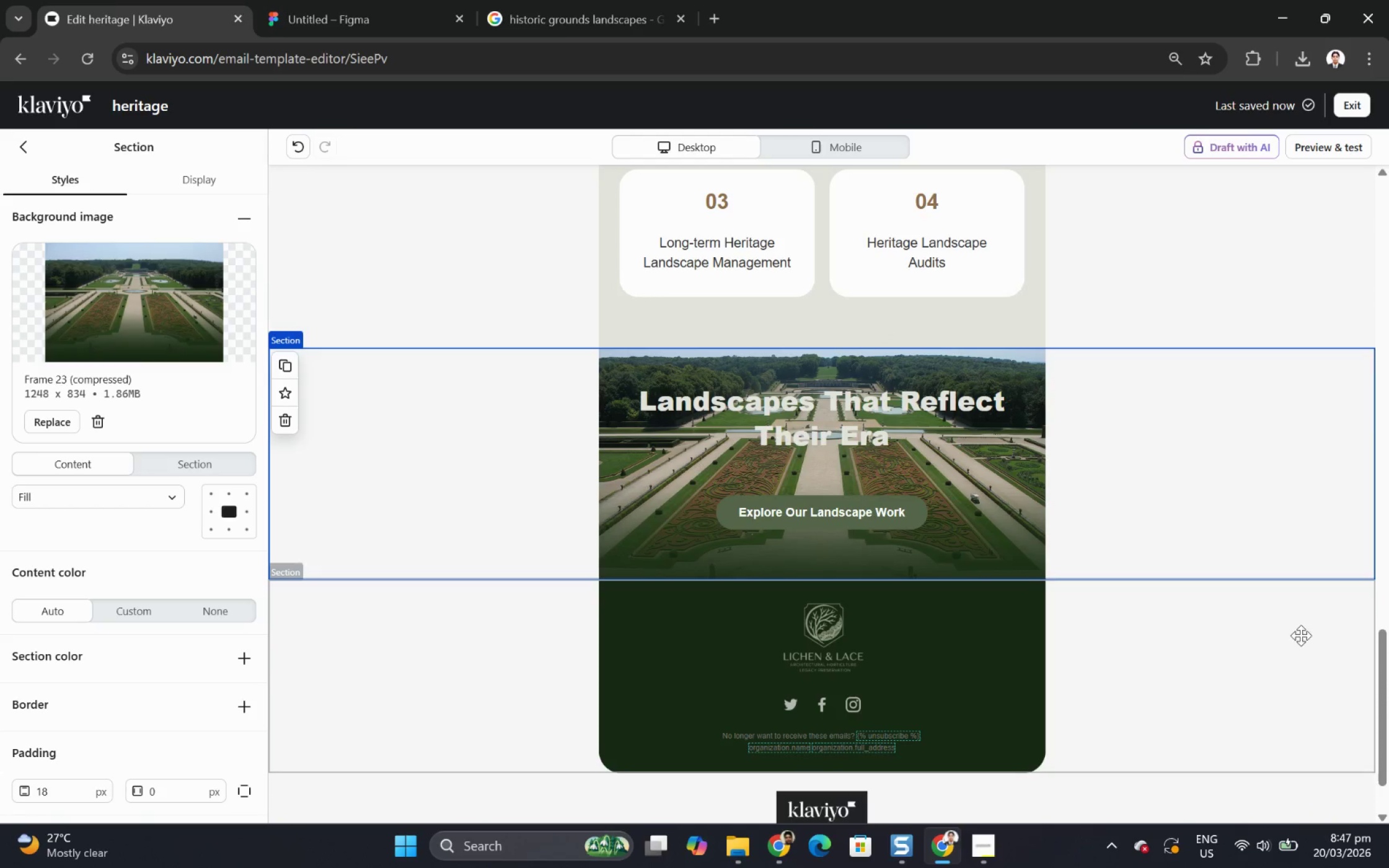 
scroll: coordinate [1294, 598], scroll_direction: up, amount: 22.0
 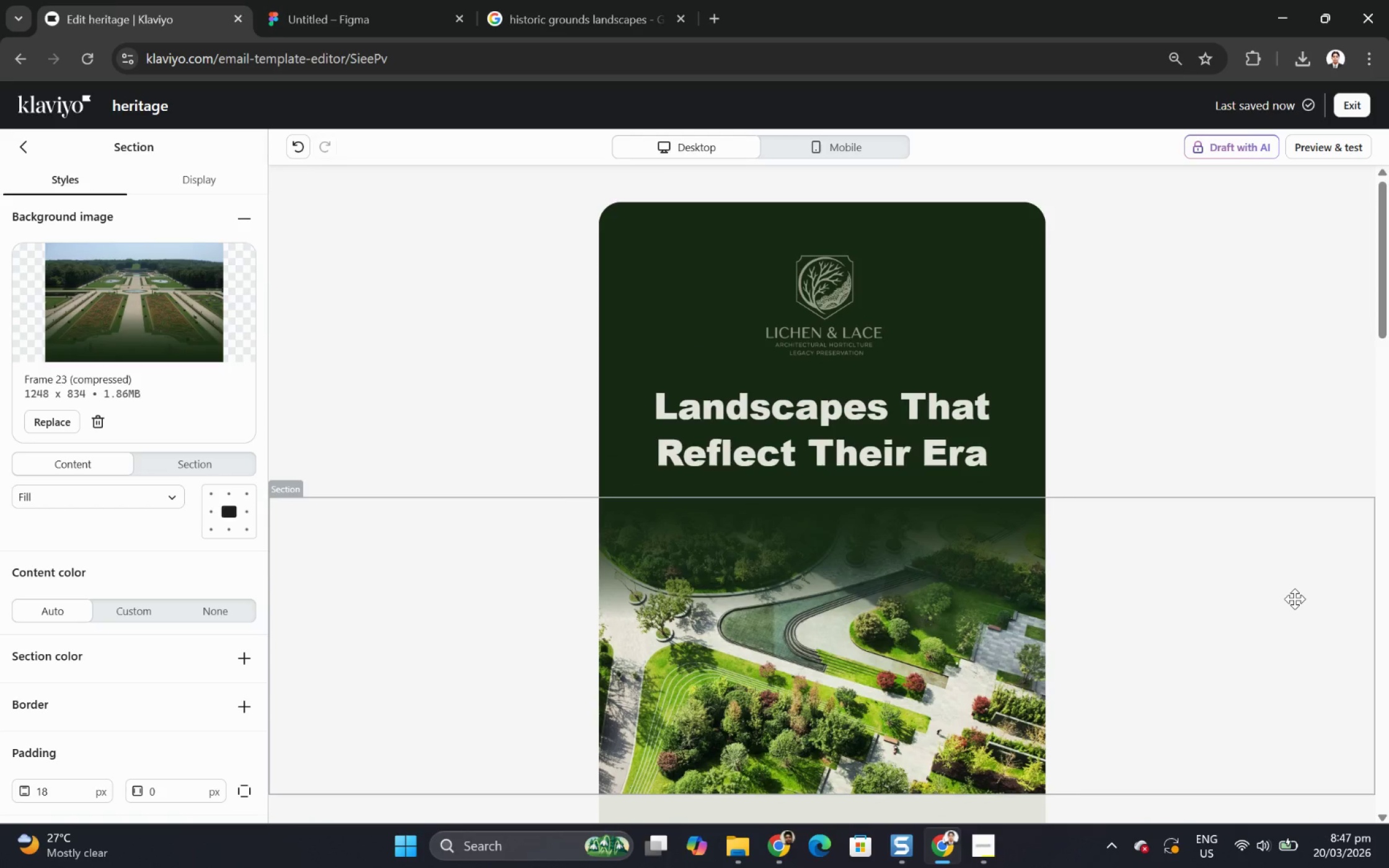 
scroll: coordinate [1294, 598], scroll_direction: down, amount: 20.0
 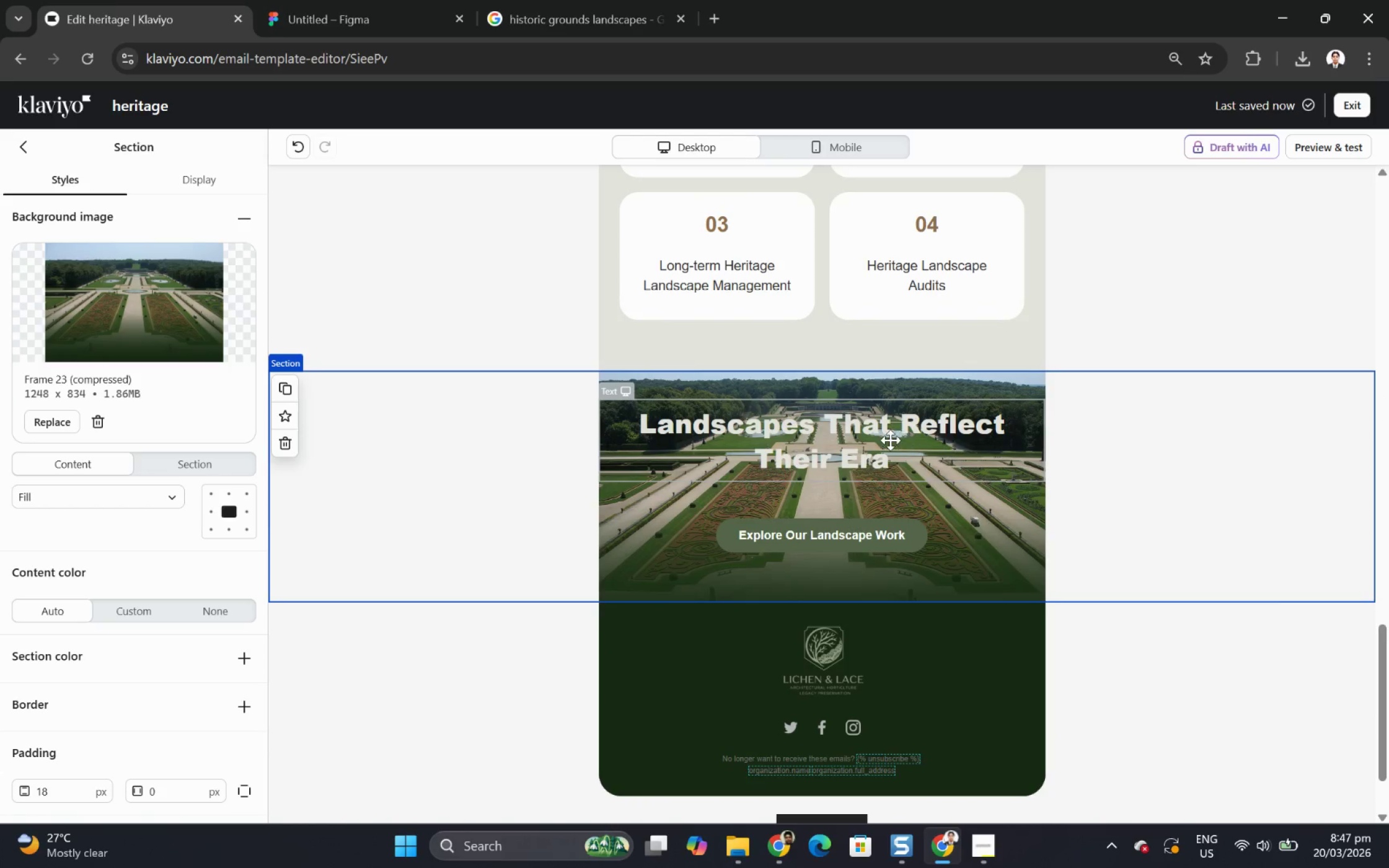 
left_click([883, 438])
 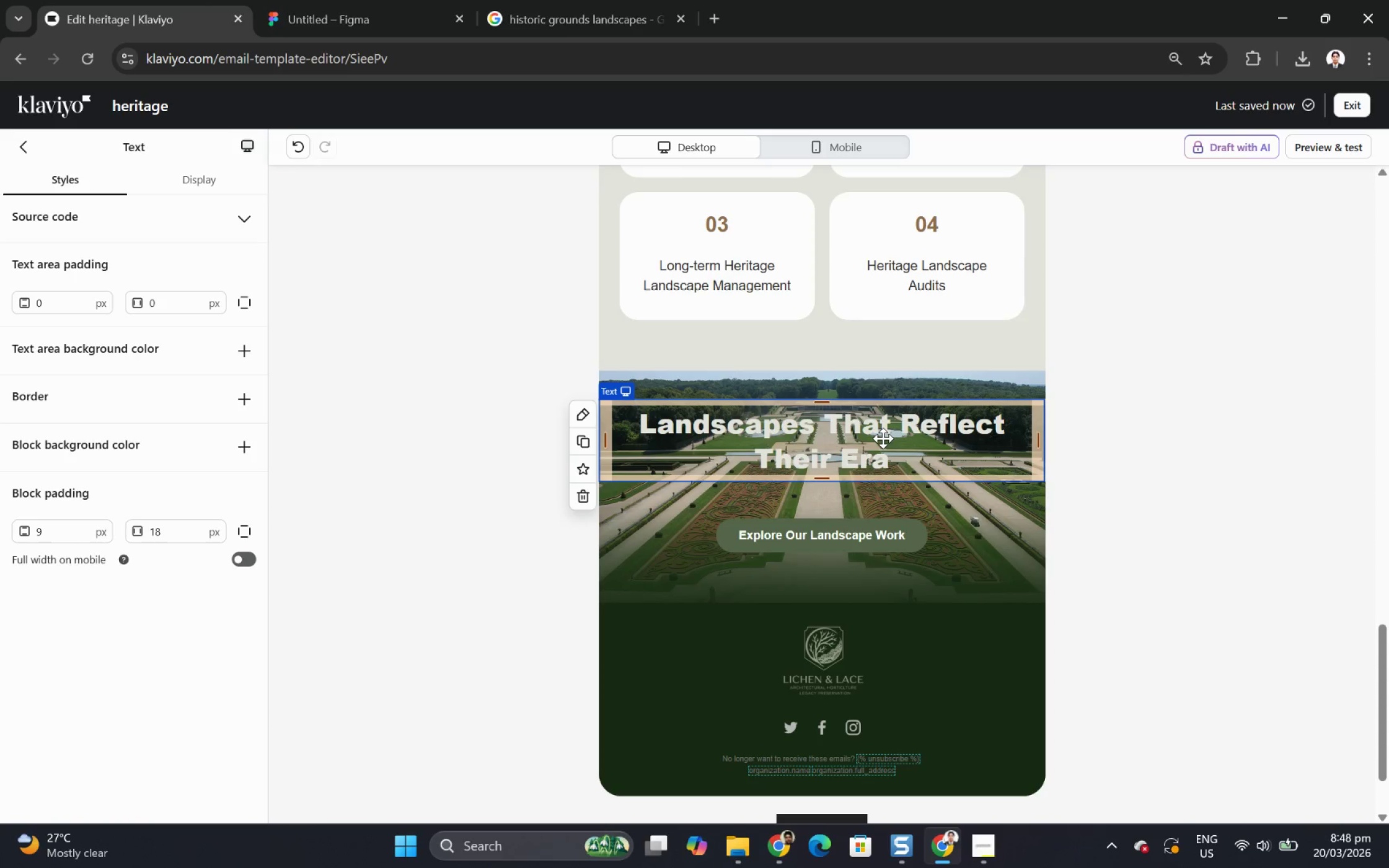 
wait(70.44)
 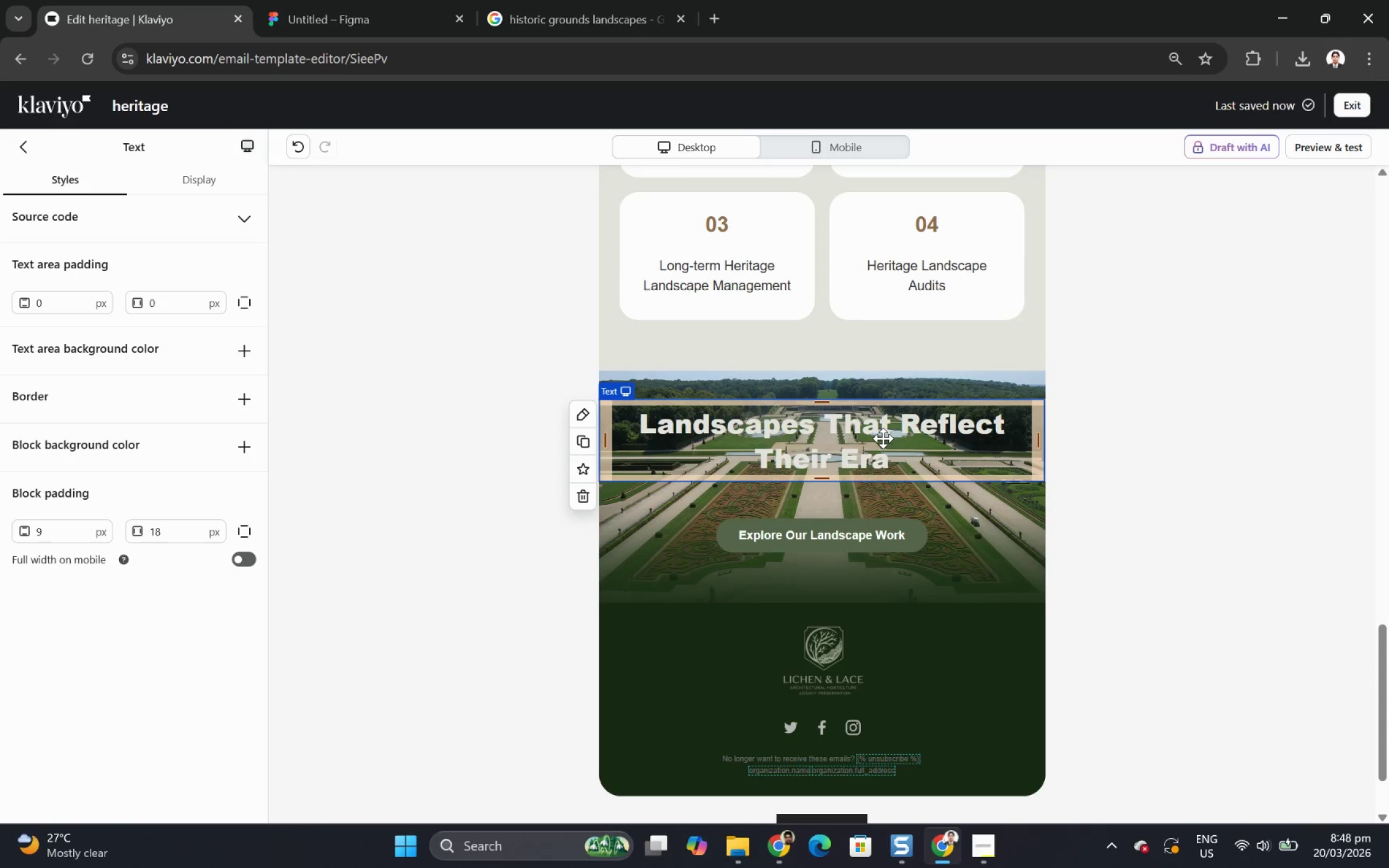 
right_click([883, 438])
 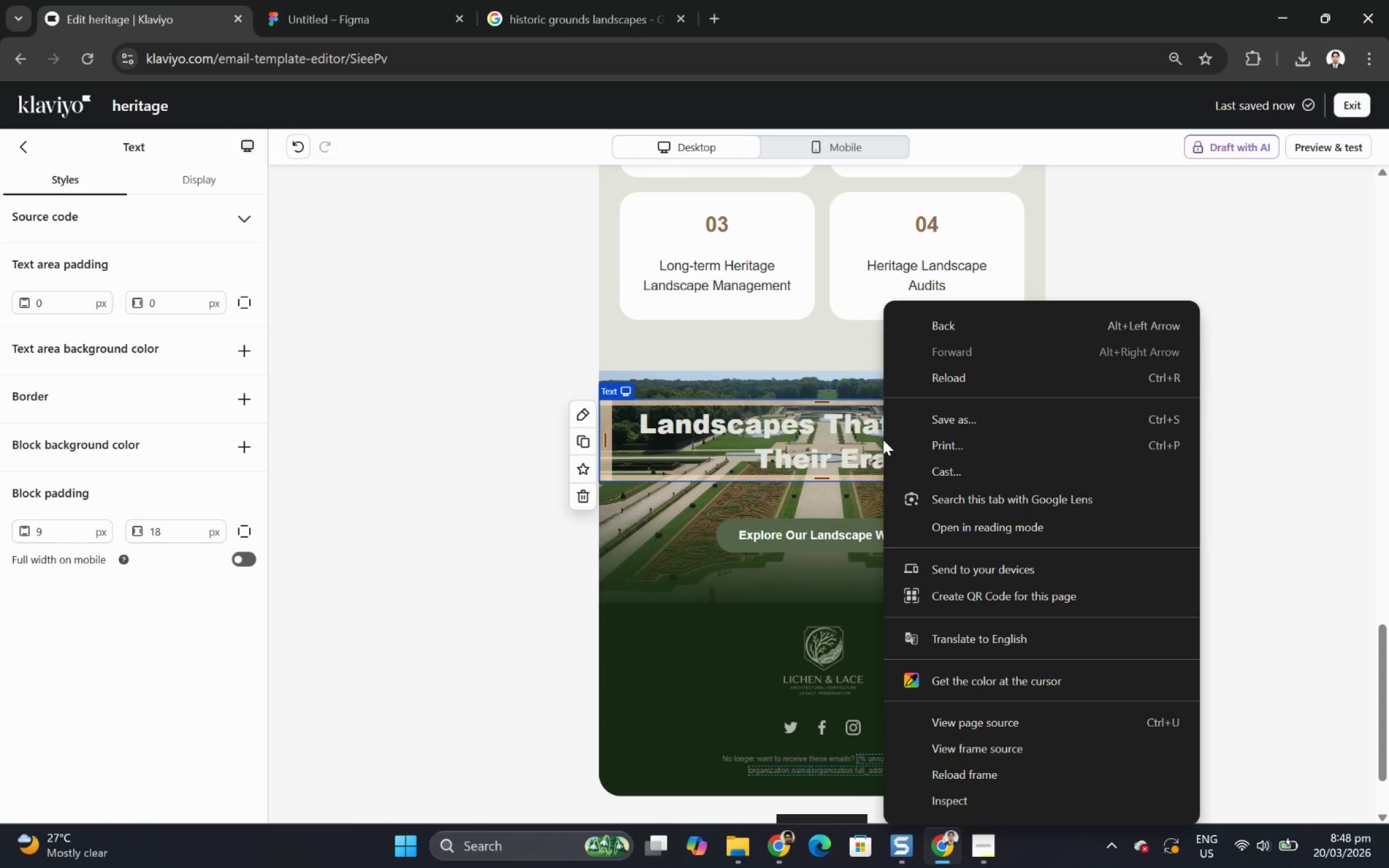 
wait(9.34)
 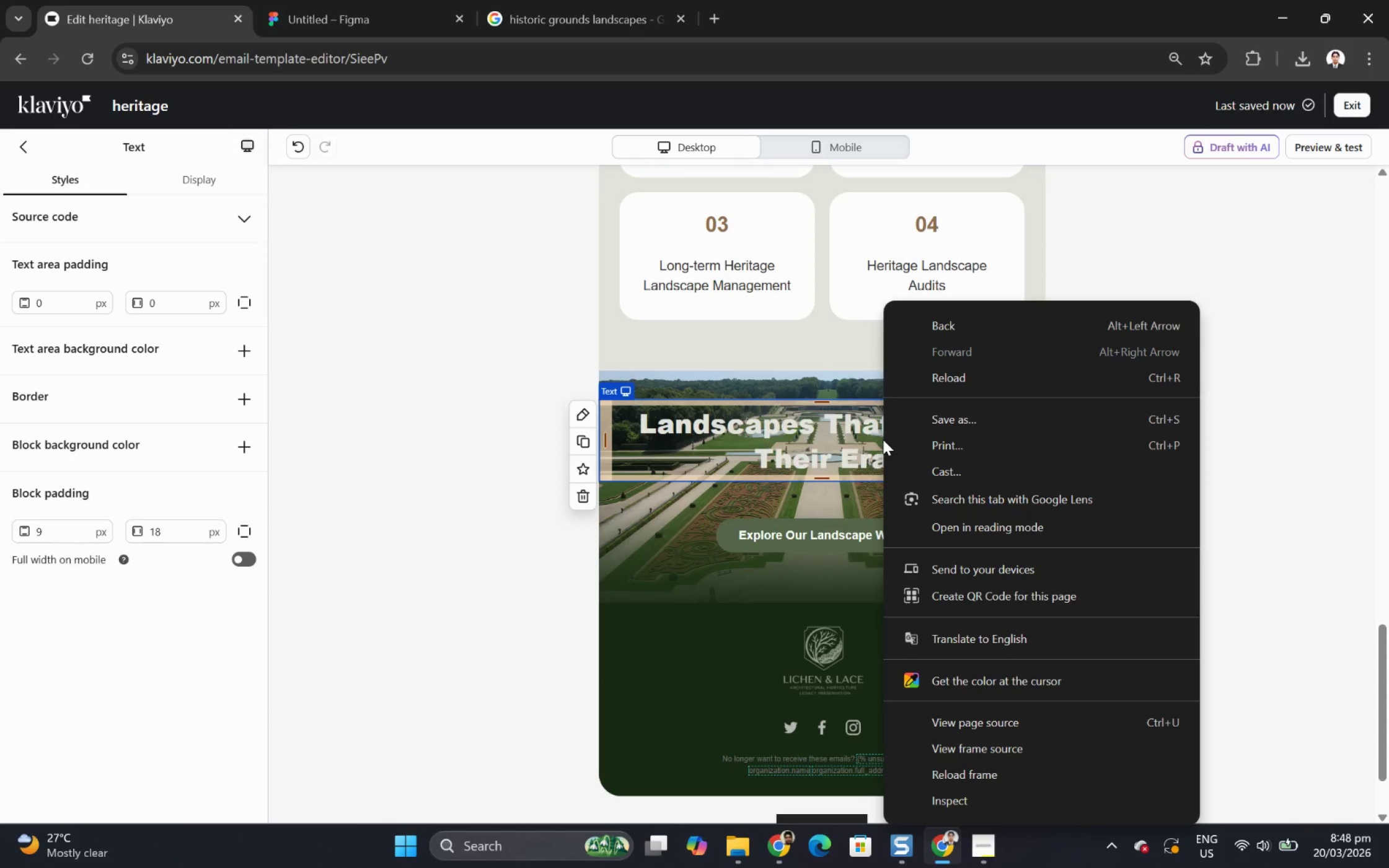 
left_click([687, 581])
 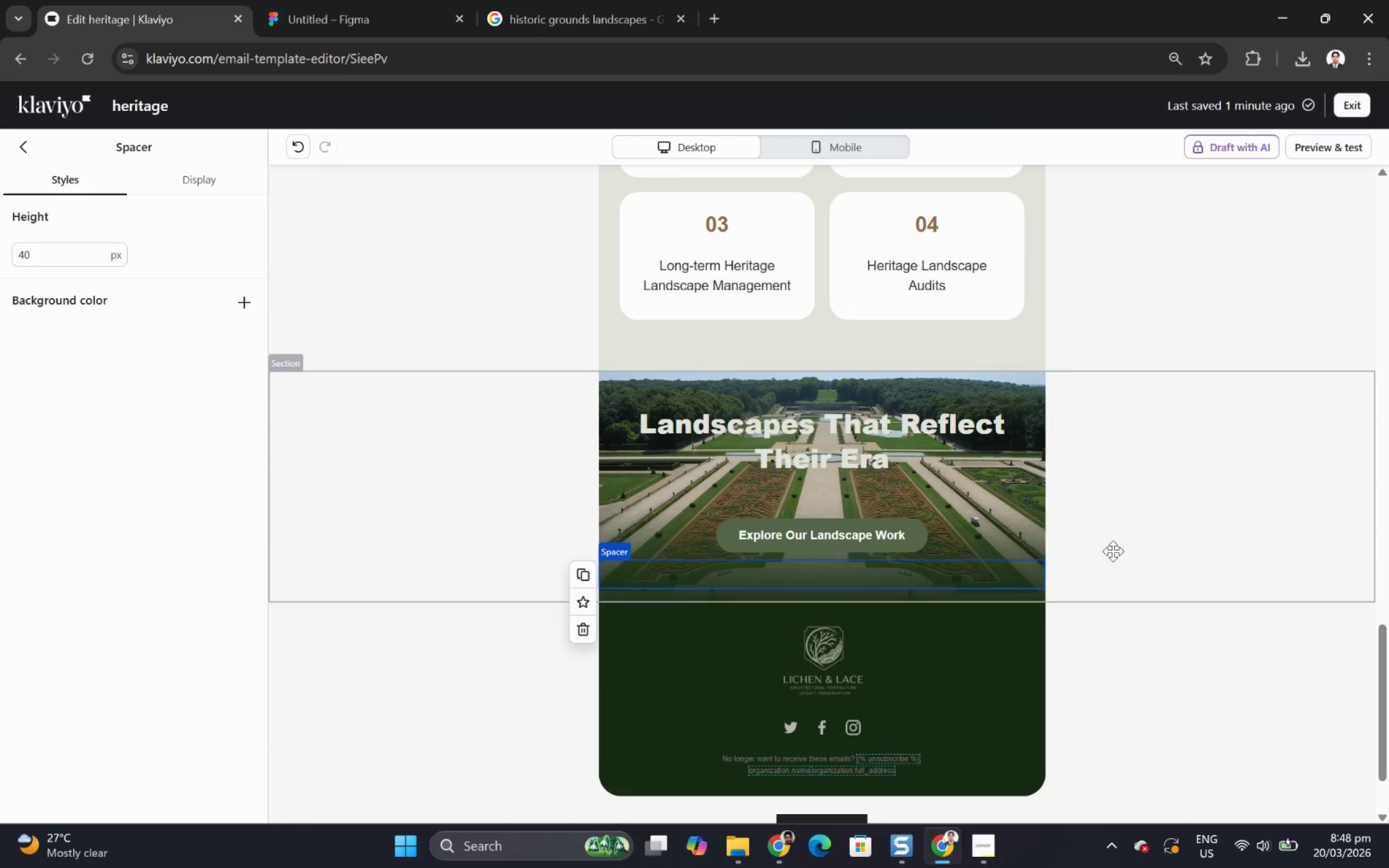 
scroll: coordinate [1149, 551], scroll_direction: down, amount: 2.0
 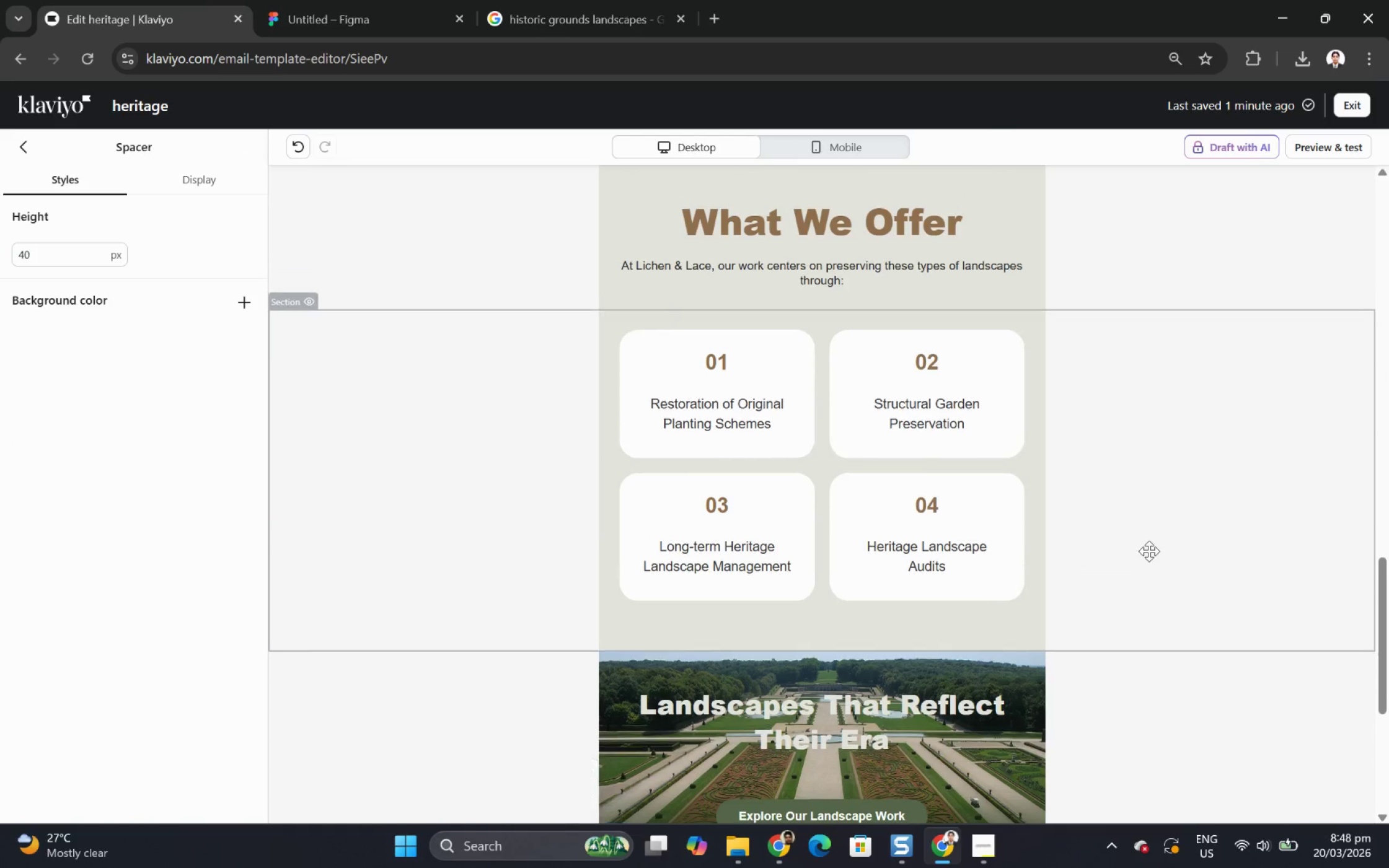 
scroll: coordinate [1149, 551], scroll_direction: up, amount: 12.0
 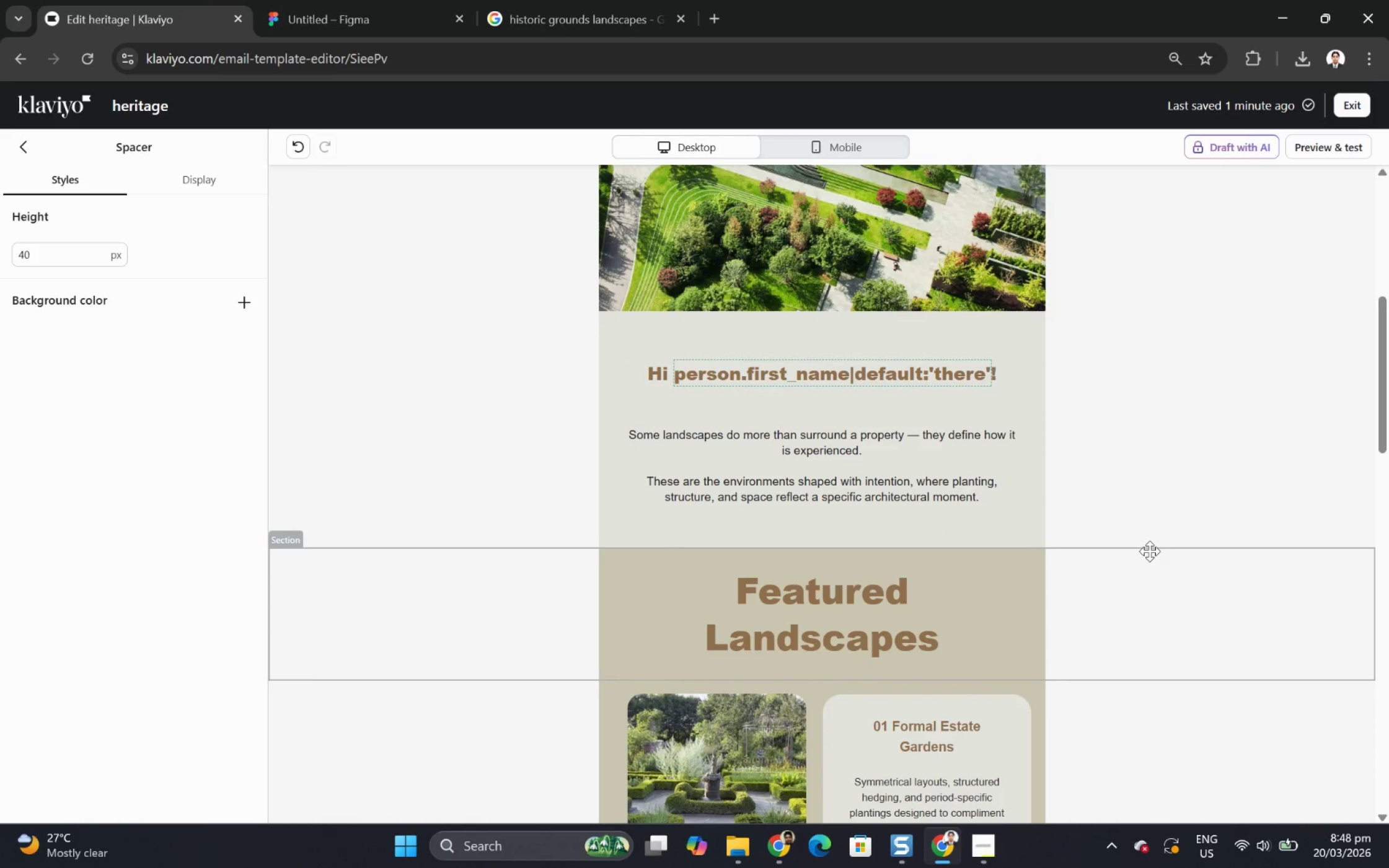 
hold_key(key=ControlLeft, duration=1.16)
scroll: coordinate [1149, 551], scroll_direction: down, amount: 6.0
 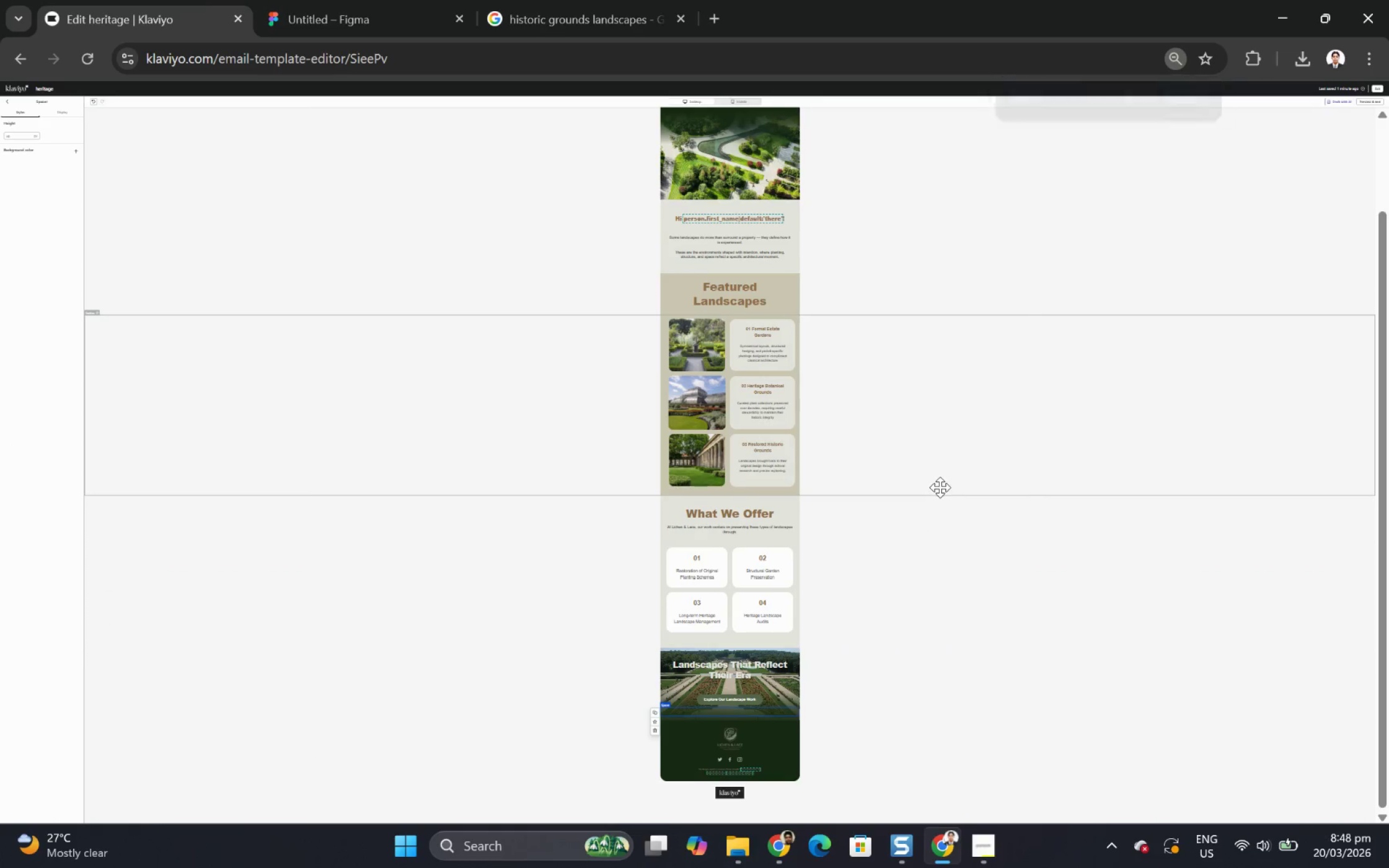 
scroll: coordinate [928, 372], scroll_direction: up, amount: 2.0
 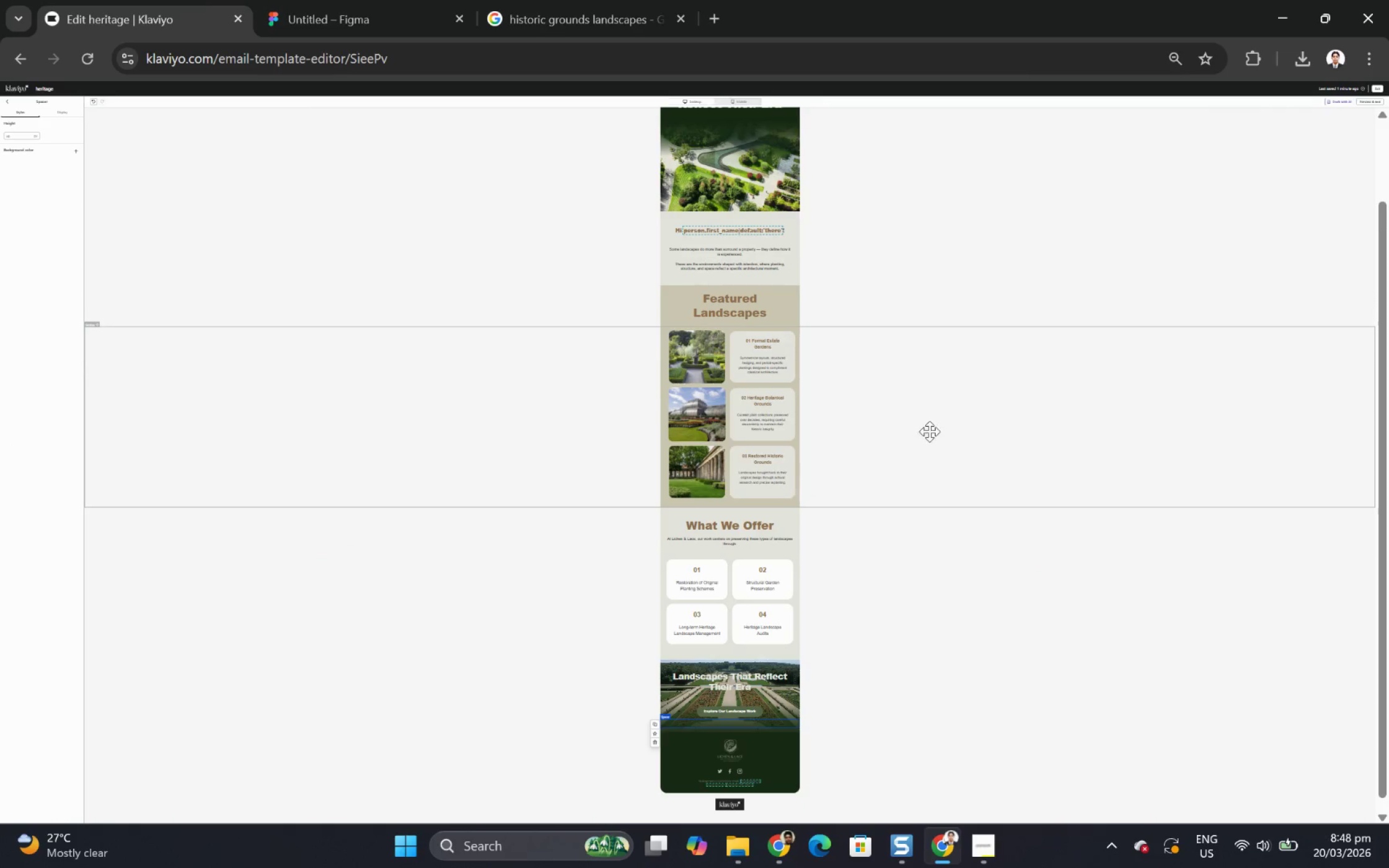 
hold_key(key=ControlLeft, duration=0.47)
scroll: coordinate [884, 667], scroll_direction: up, amount: 6.0
 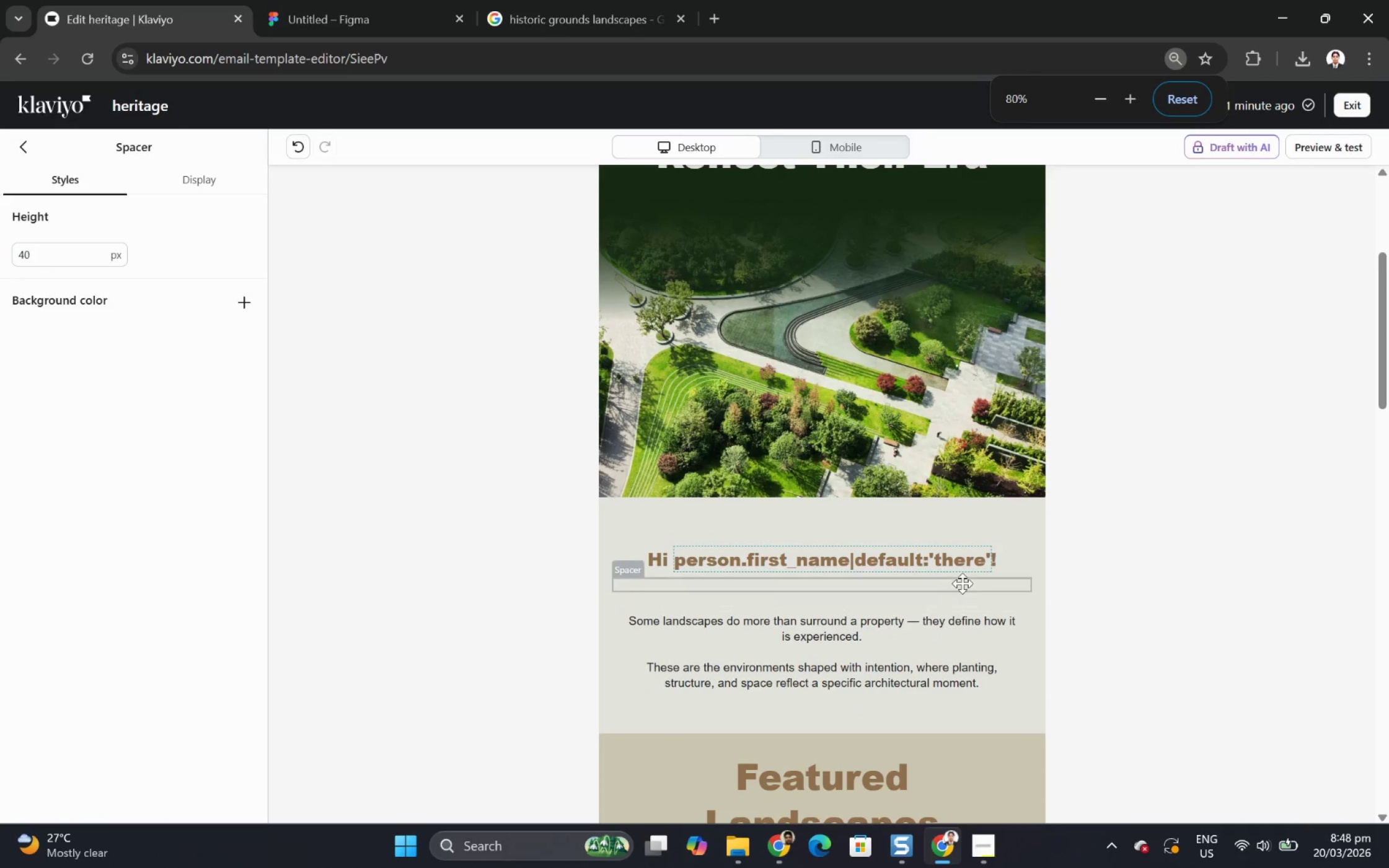 
hold_key(key=ControlLeft, duration=0.81)
scroll: coordinate [982, 622], scroll_direction: down, amount: 17.0
 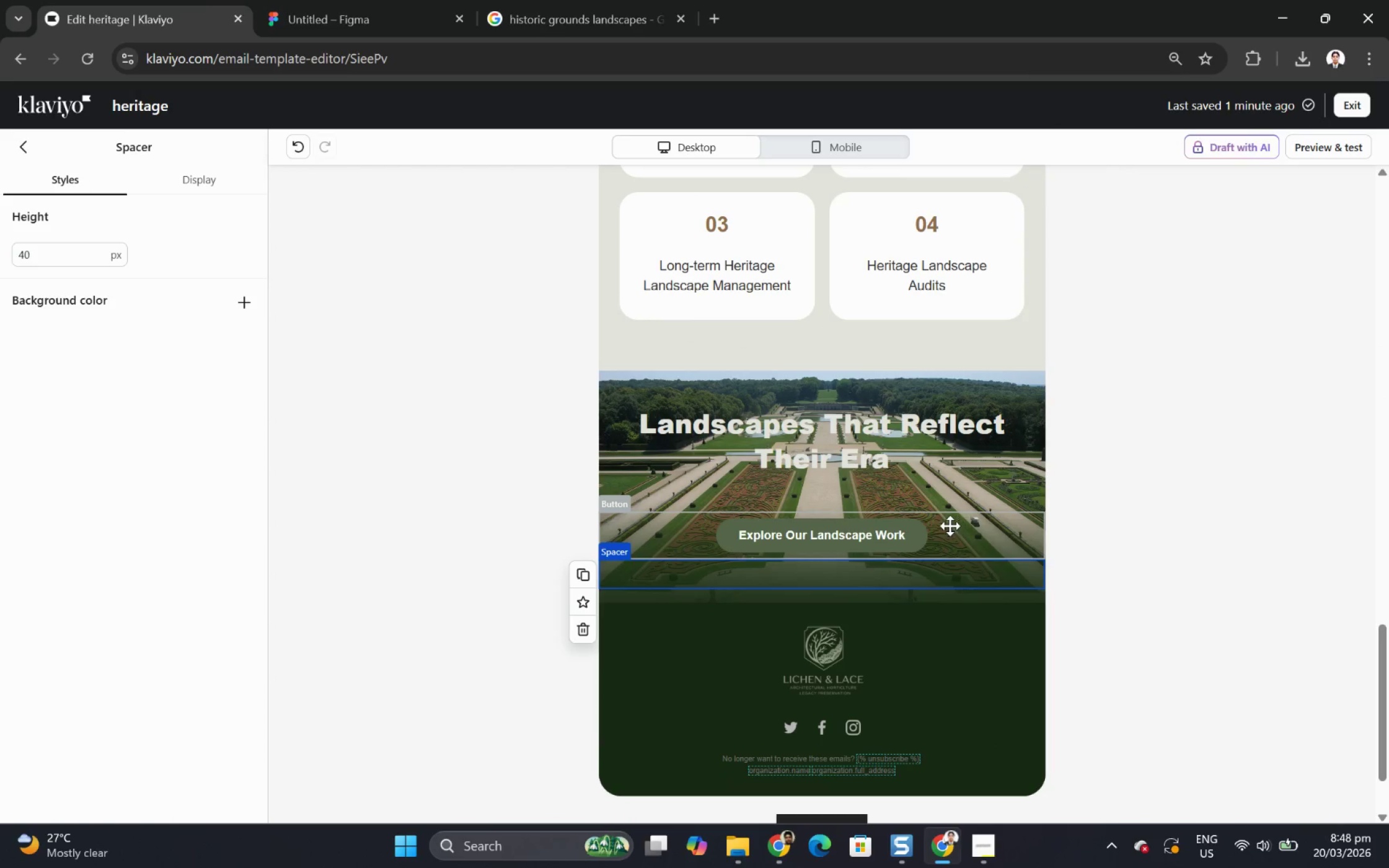 
left_click([919, 543])
 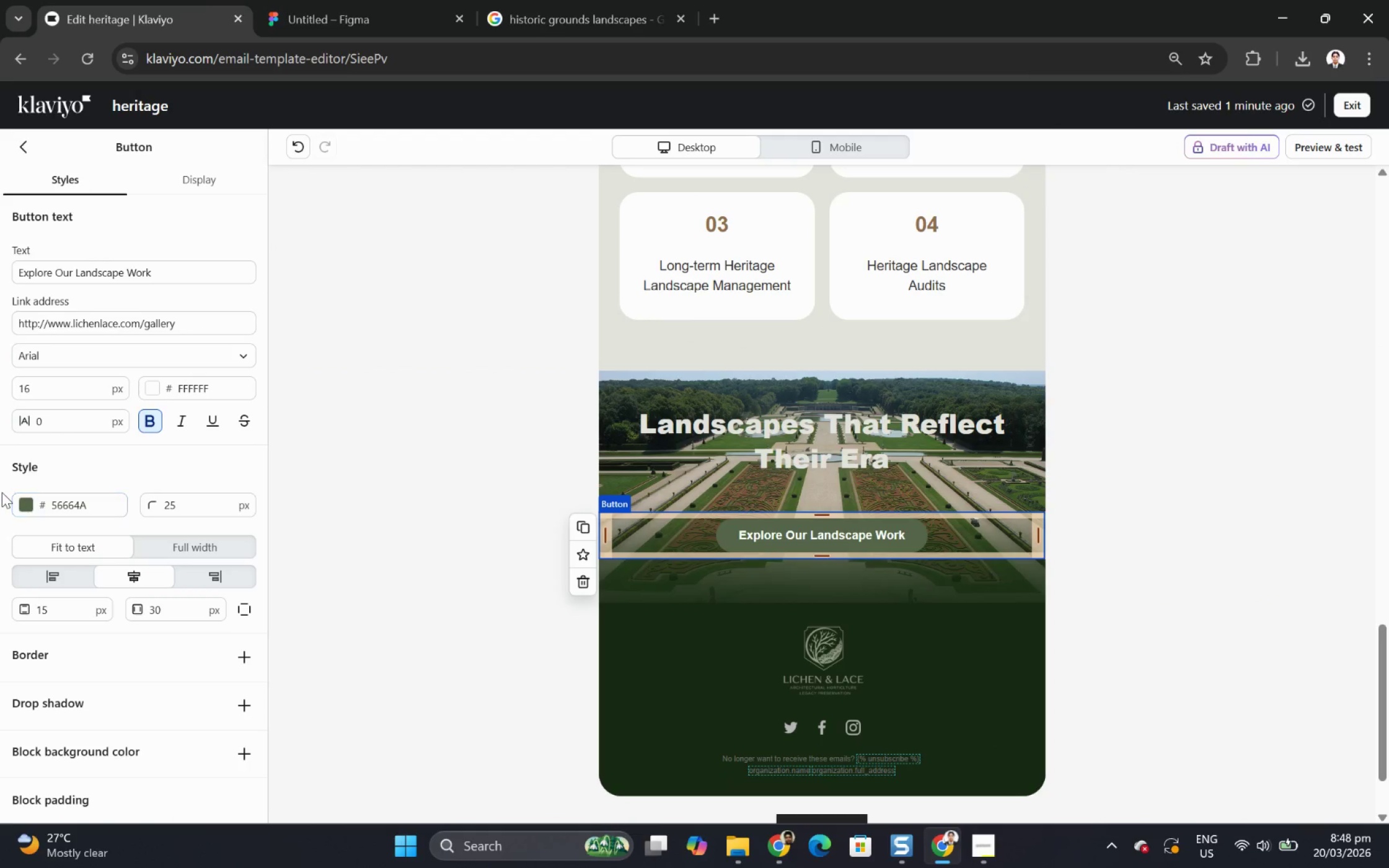 
left_click([25, 501])
 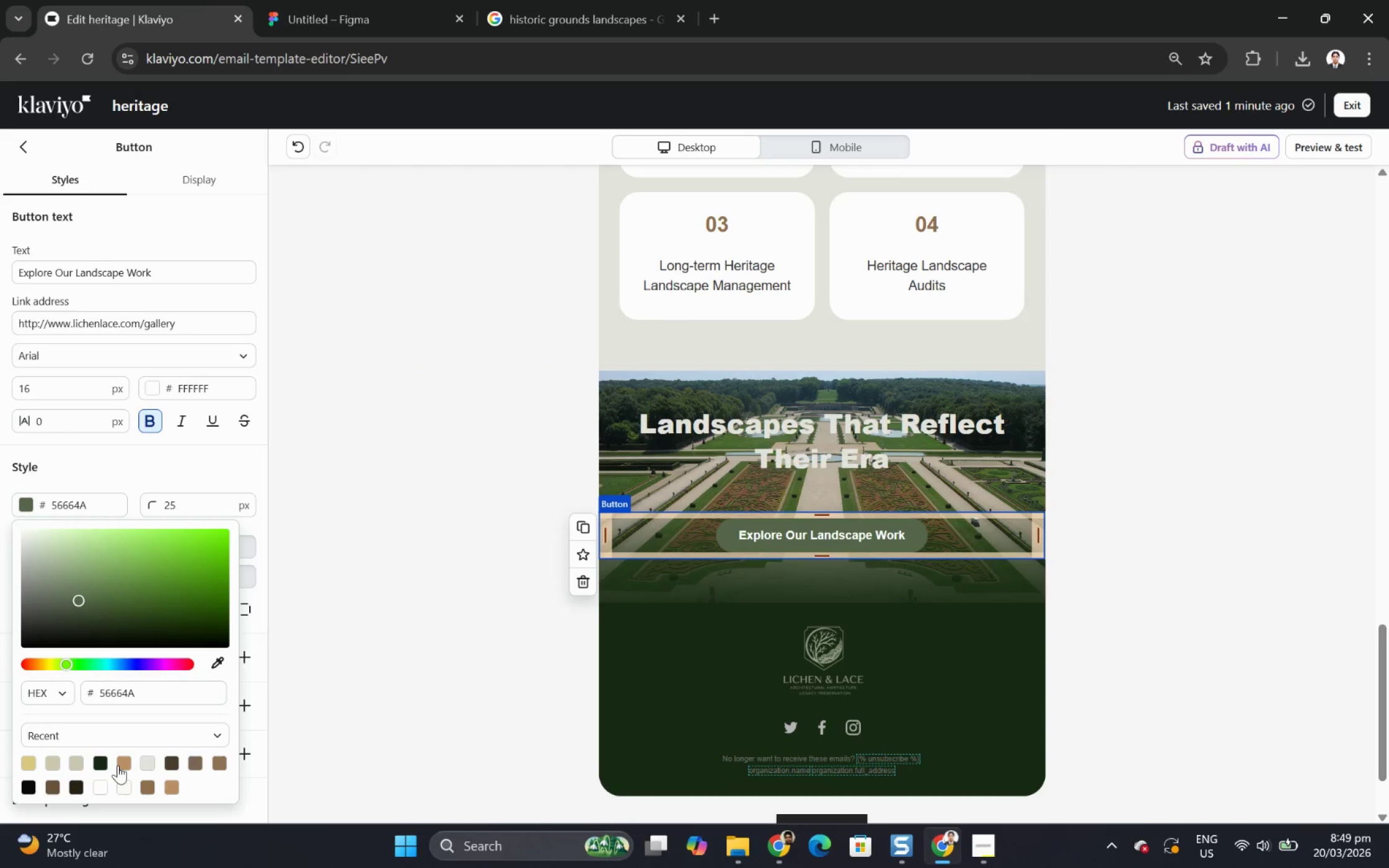 
left_click([174, 763])
 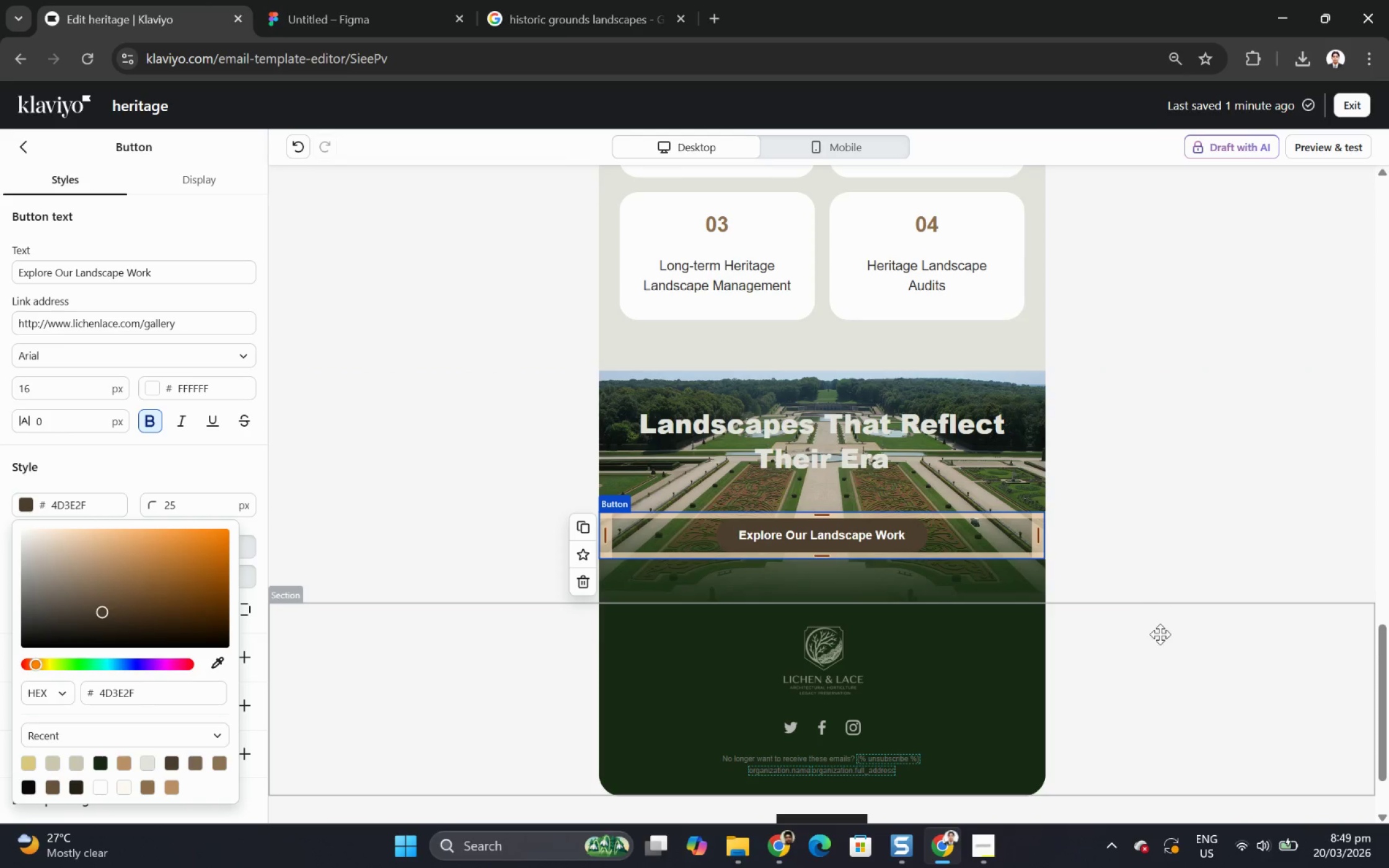 
left_click([1175, 678])
 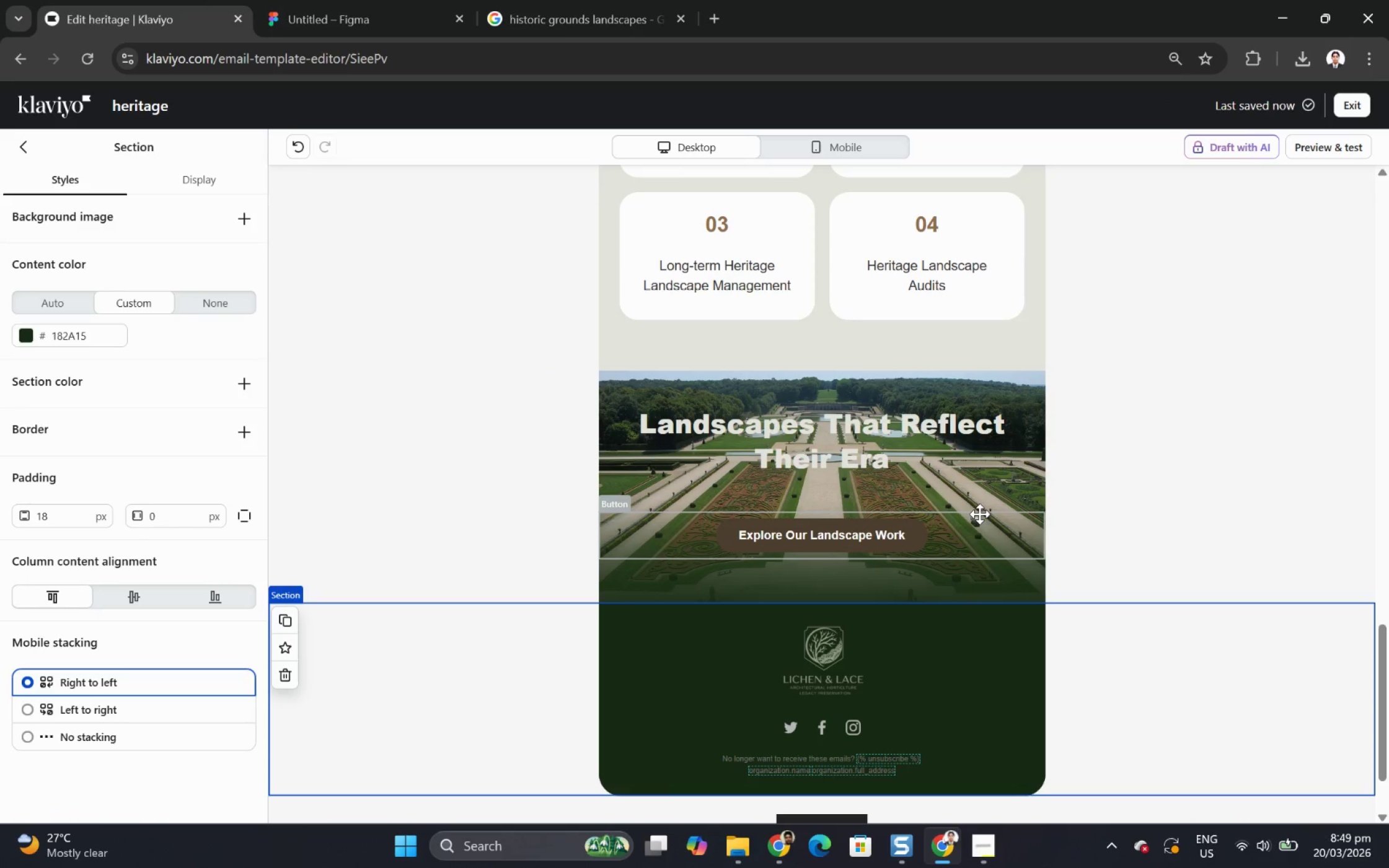 
wait(5.11)
 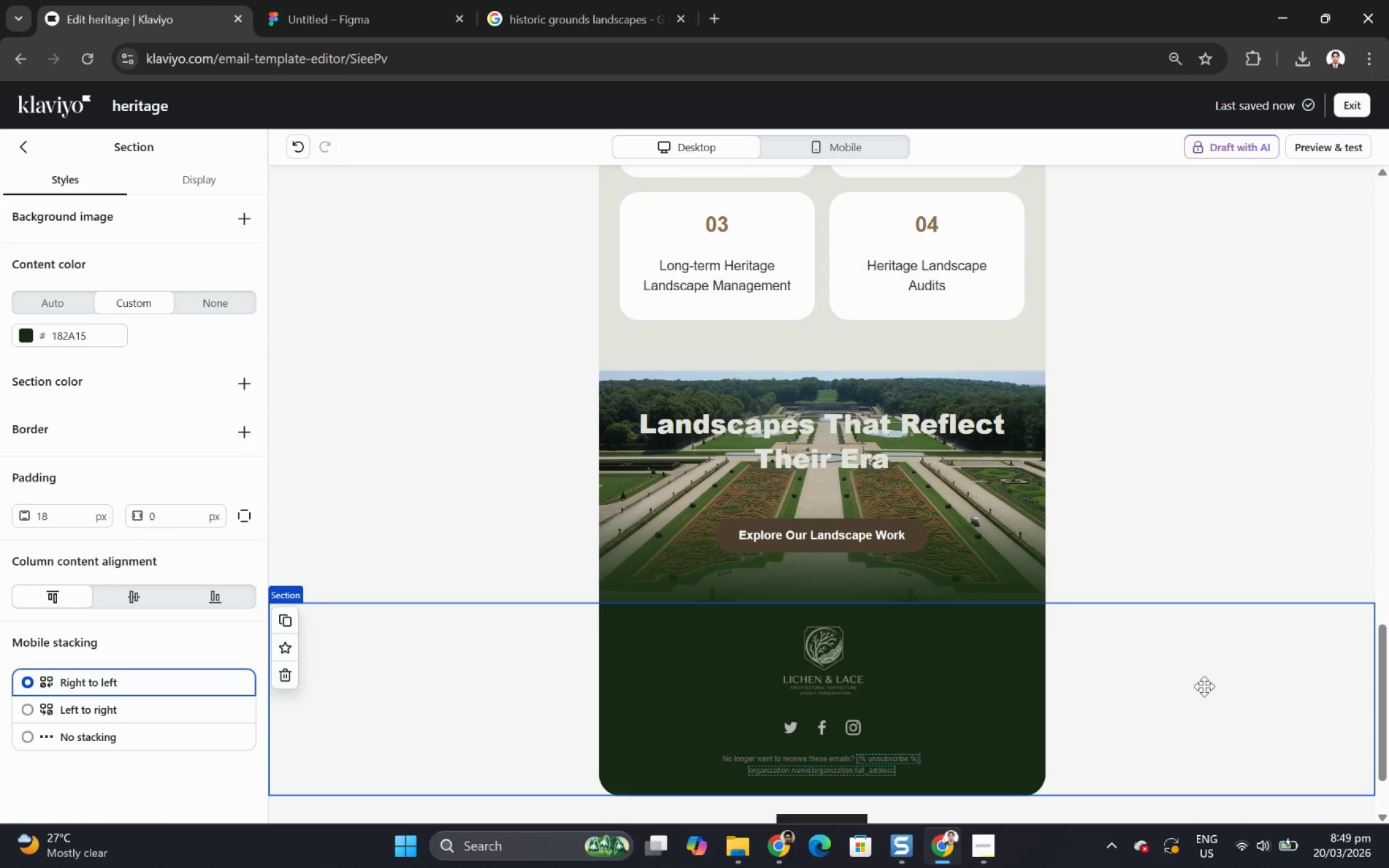 
left_click([623, 494])
 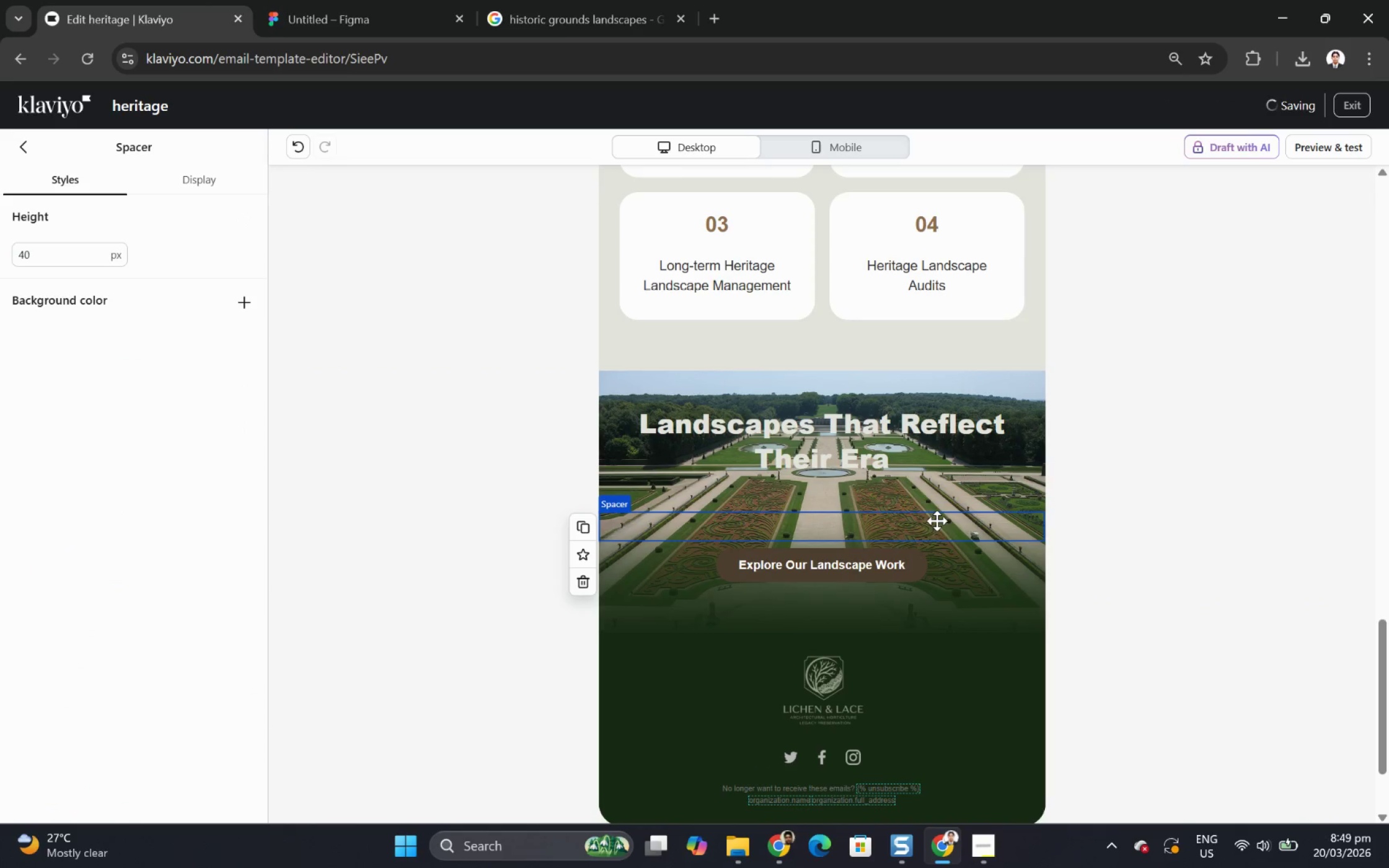 
left_click_drag(start_coordinate=[956, 530], to_coordinate=[951, 618])
 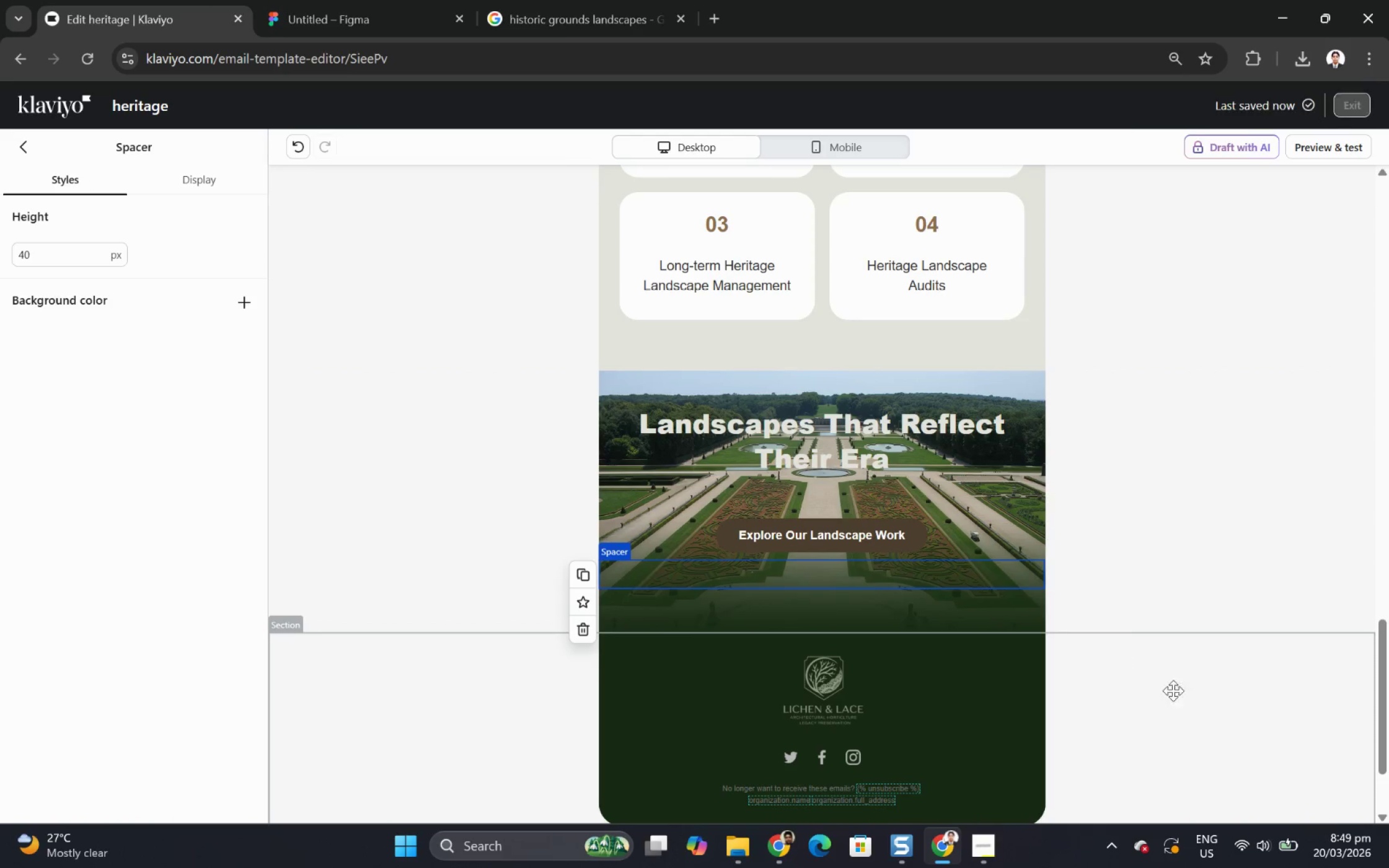 
left_click([1191, 707])
 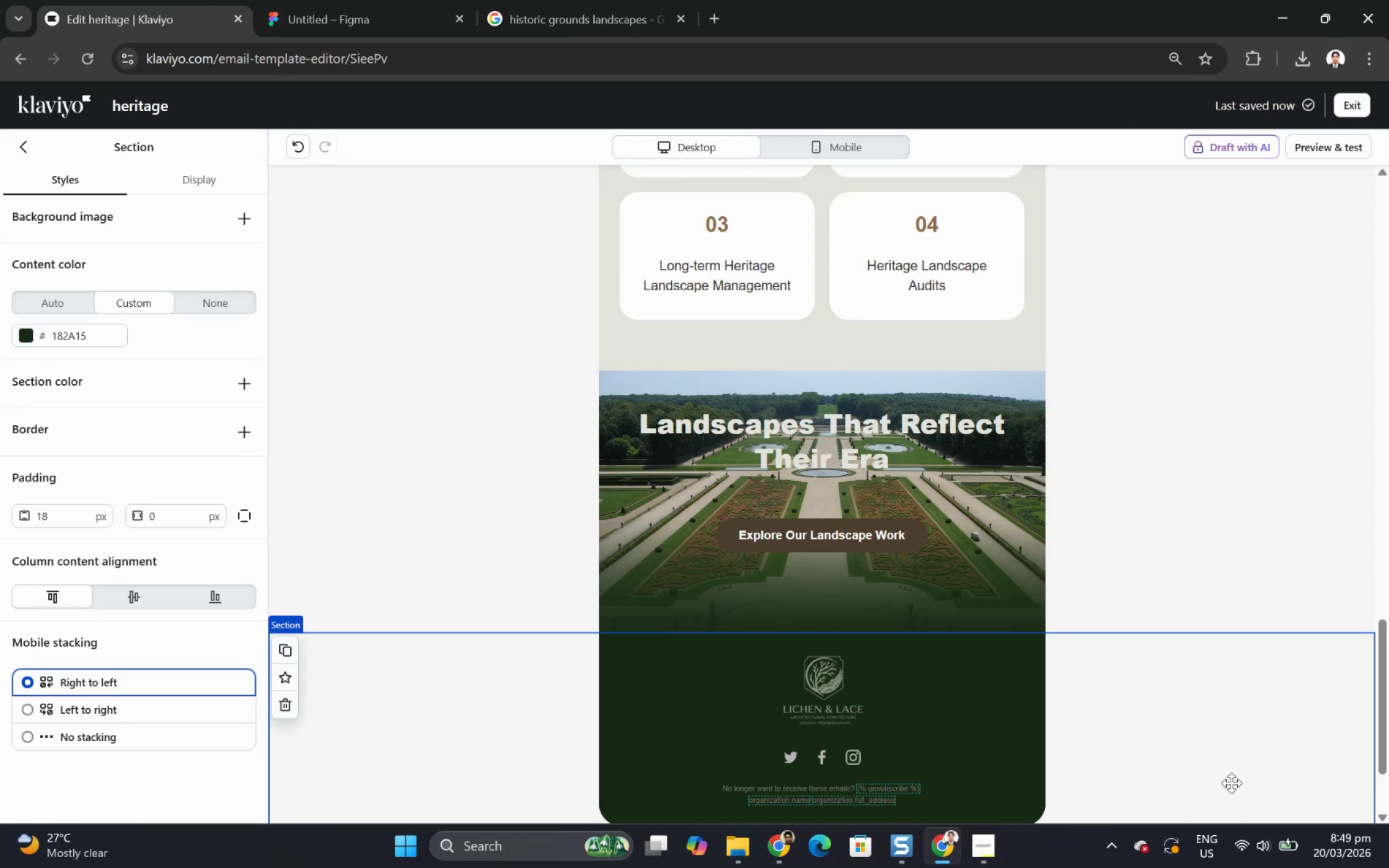 
left_click([1178, 763])
 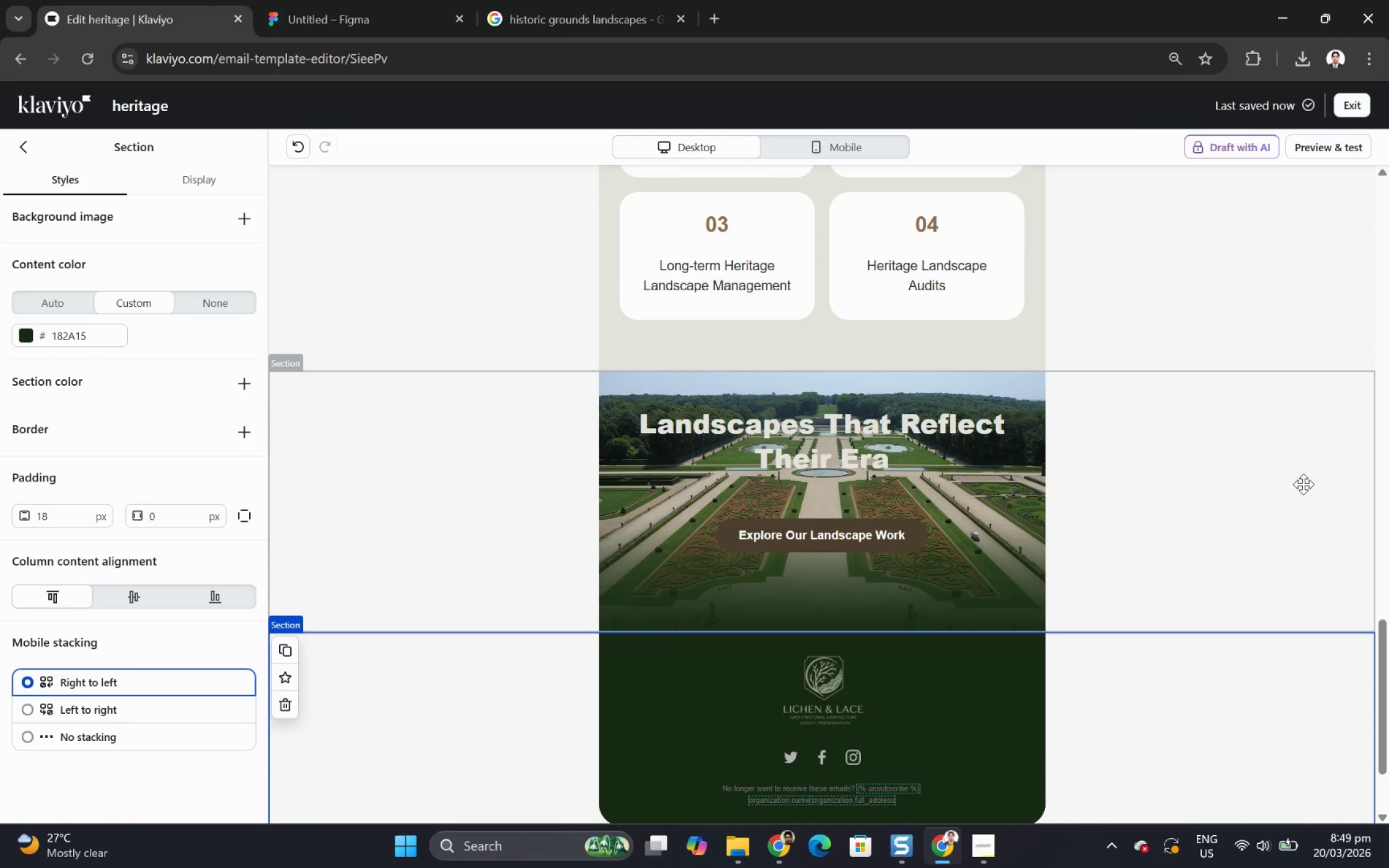 
left_click([1302, 484])
 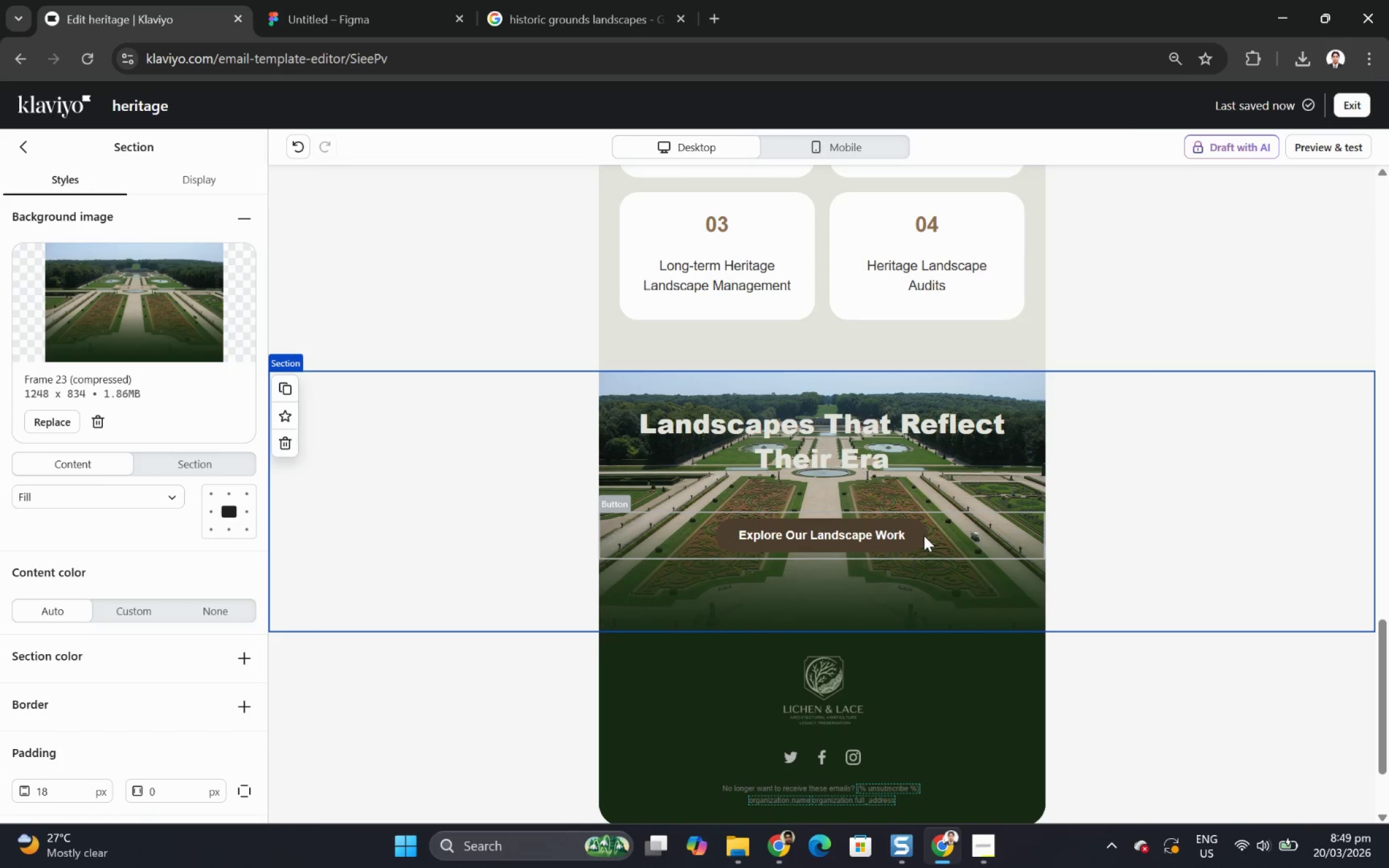 
left_click([924, 535])
 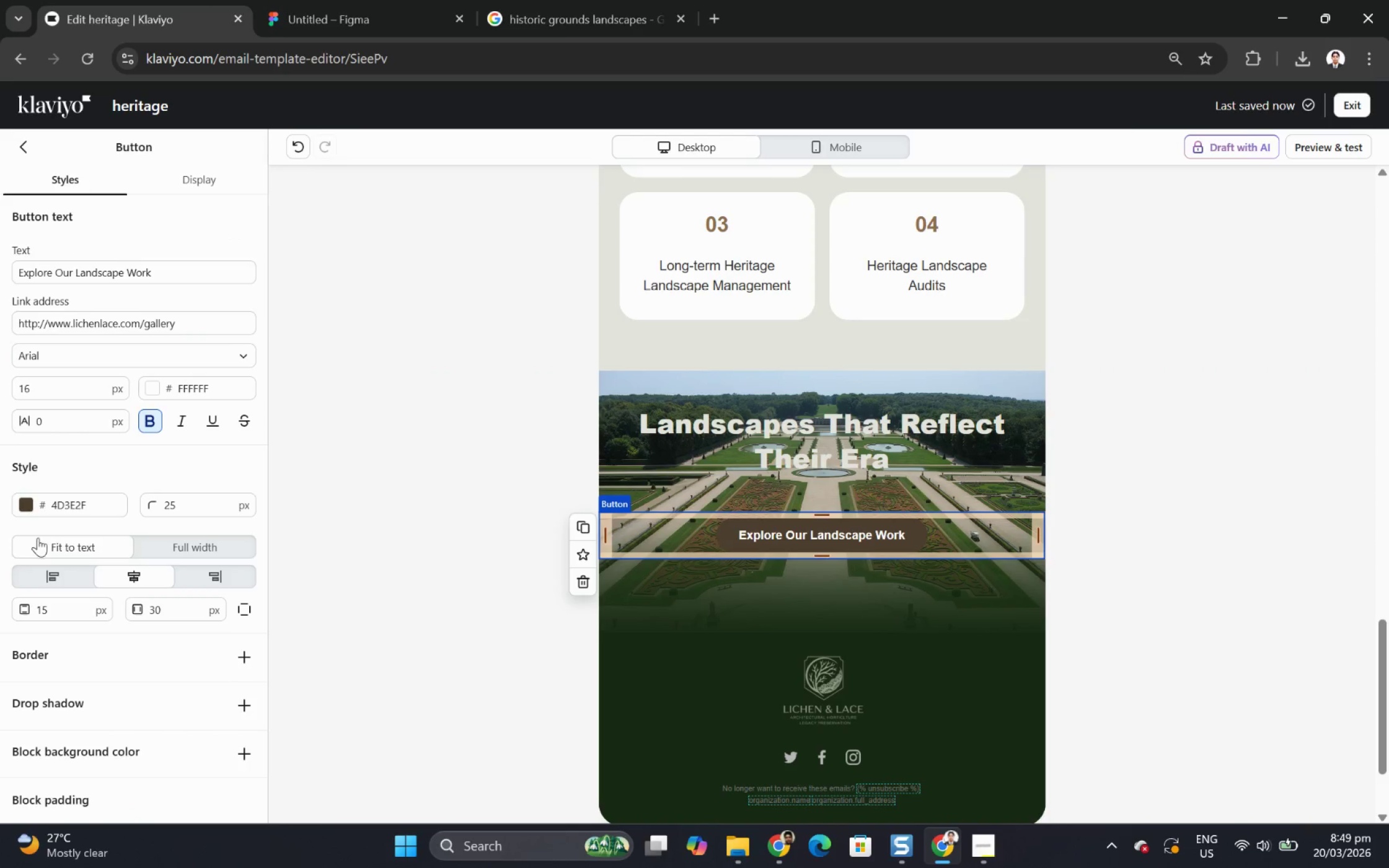 
left_click([24, 503])
 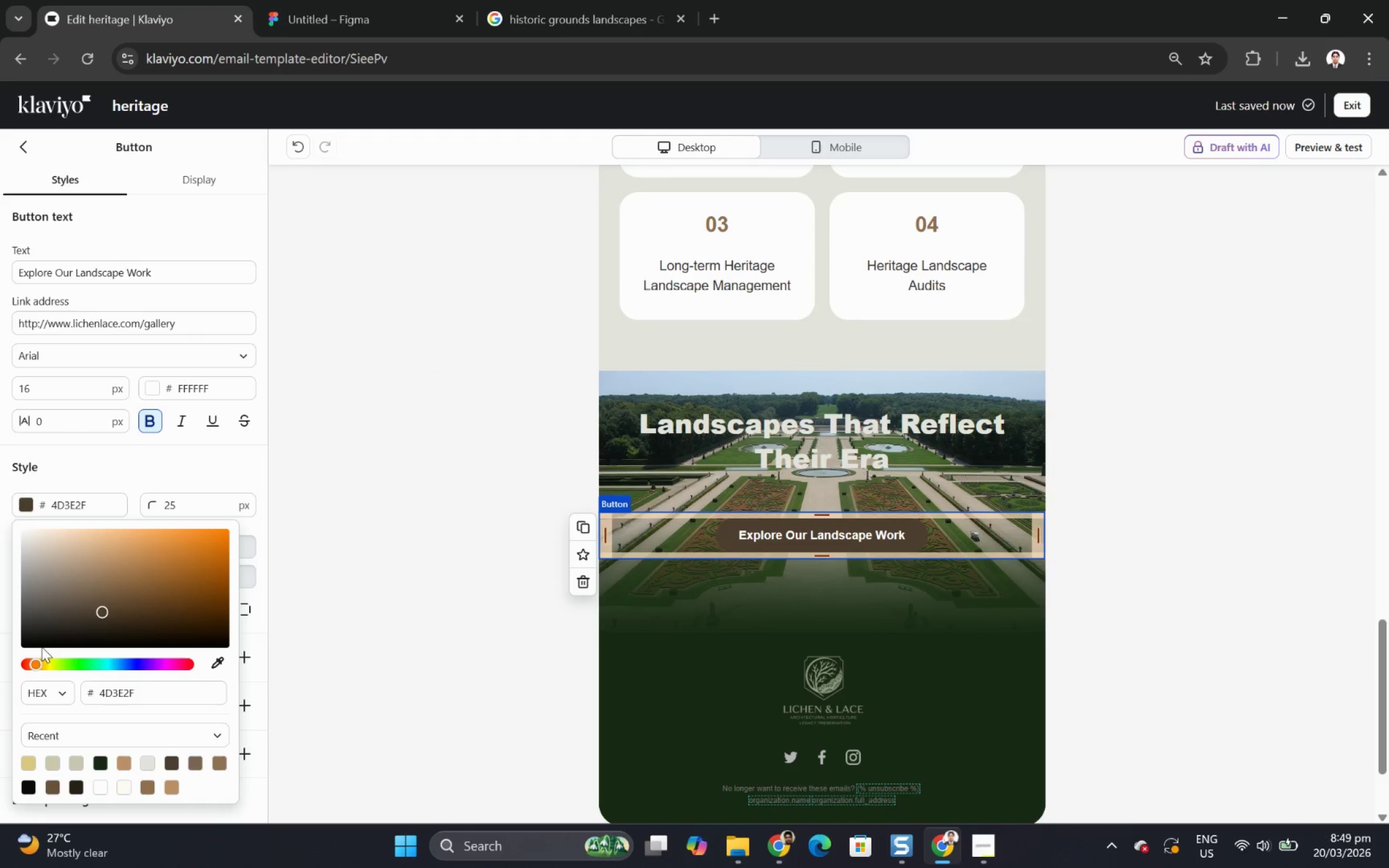 
left_click([31, 639])
 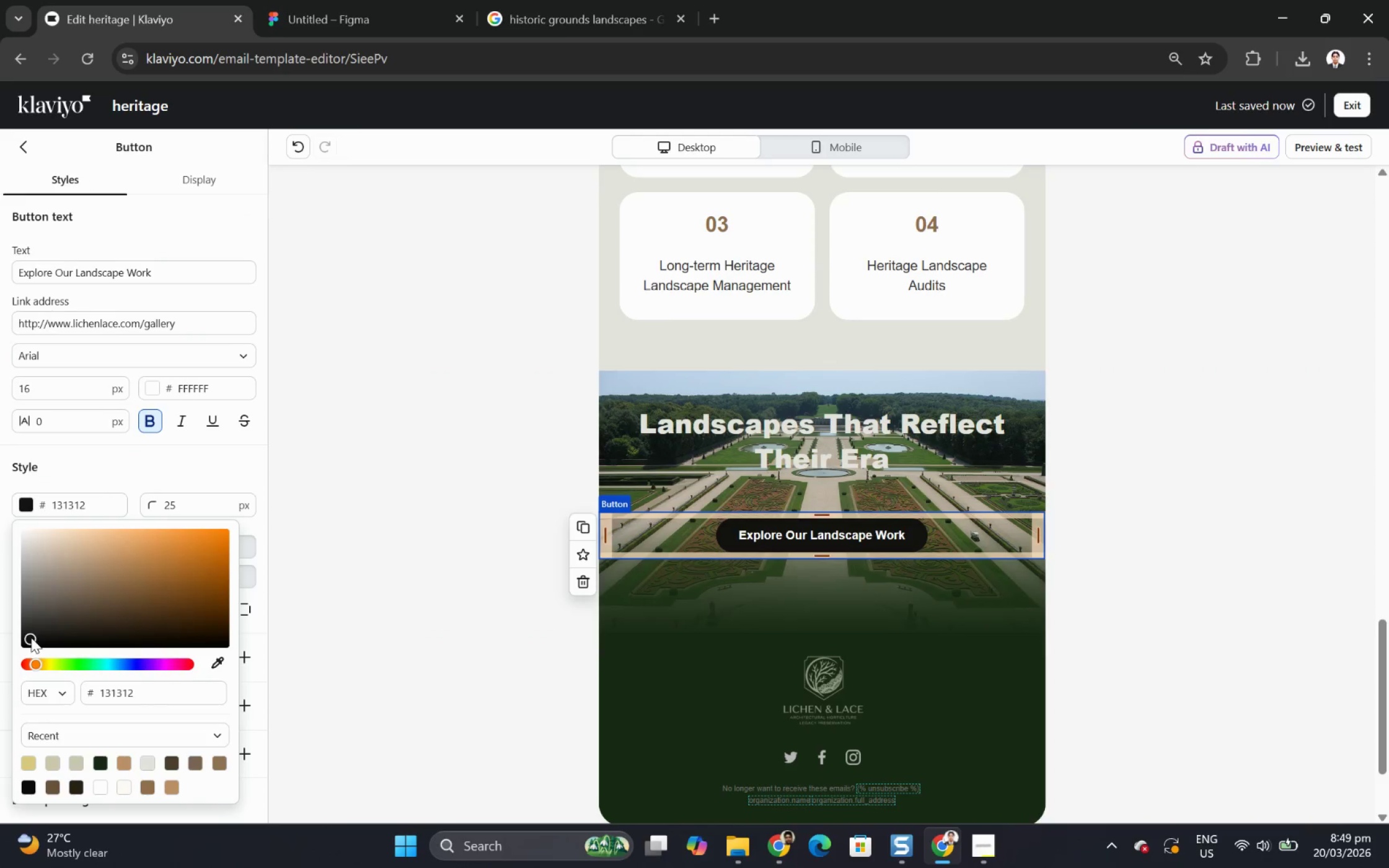 
left_click_drag(start_coordinate=[31, 637], to_coordinate=[4, 646])
 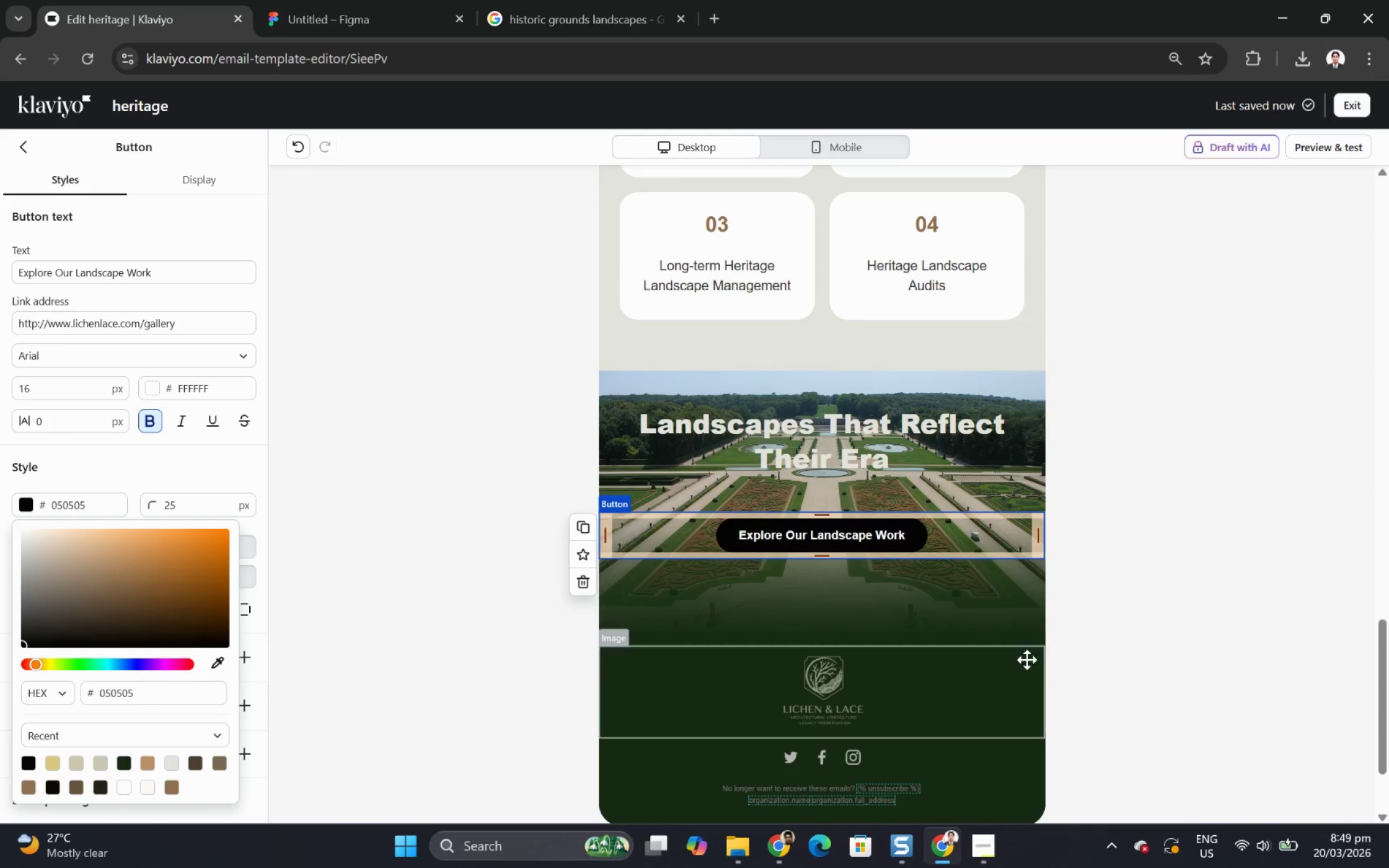 
left_click([1183, 708])
 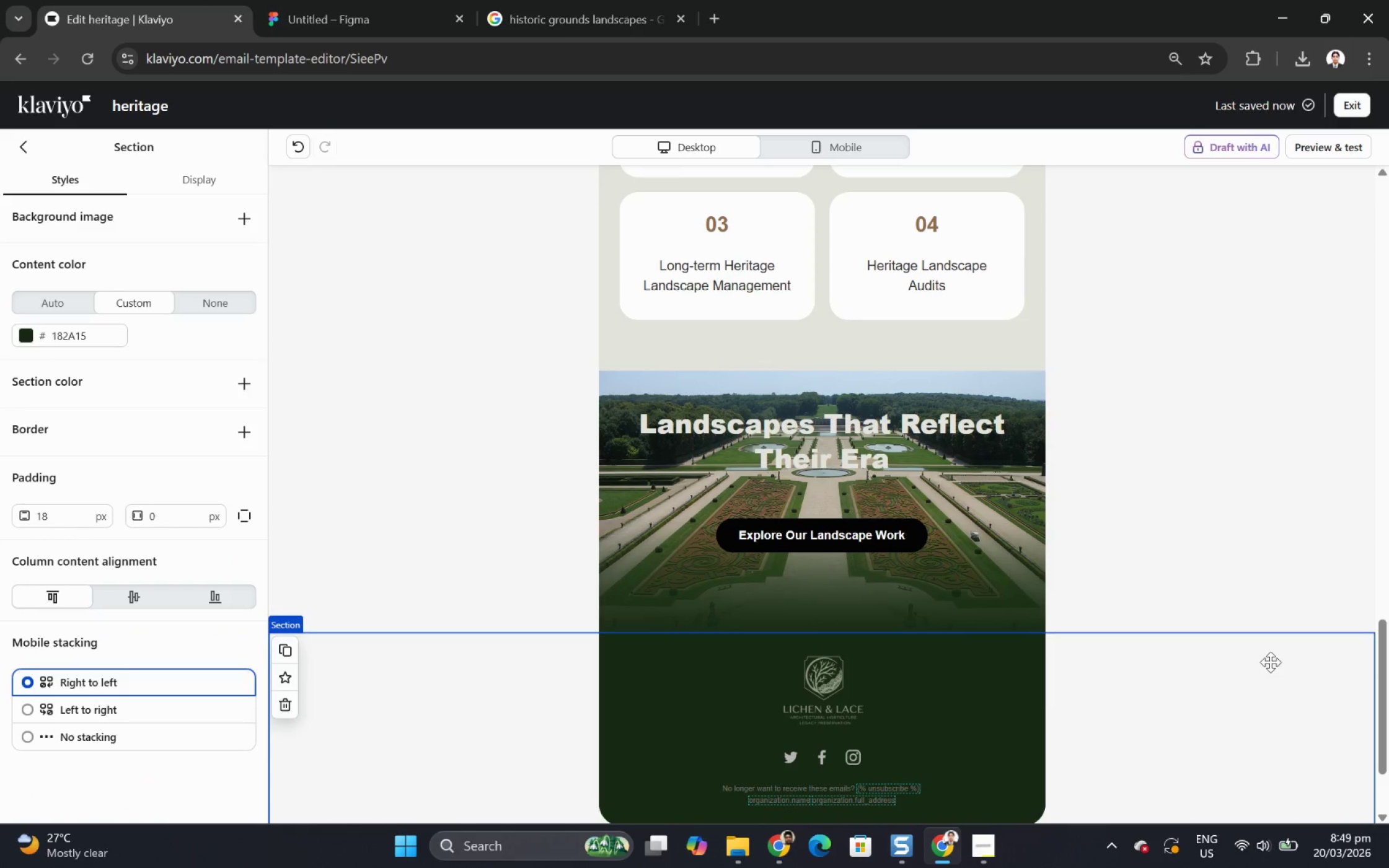 
scroll: coordinate [1271, 659], scroll_direction: up, amount: 4.0
 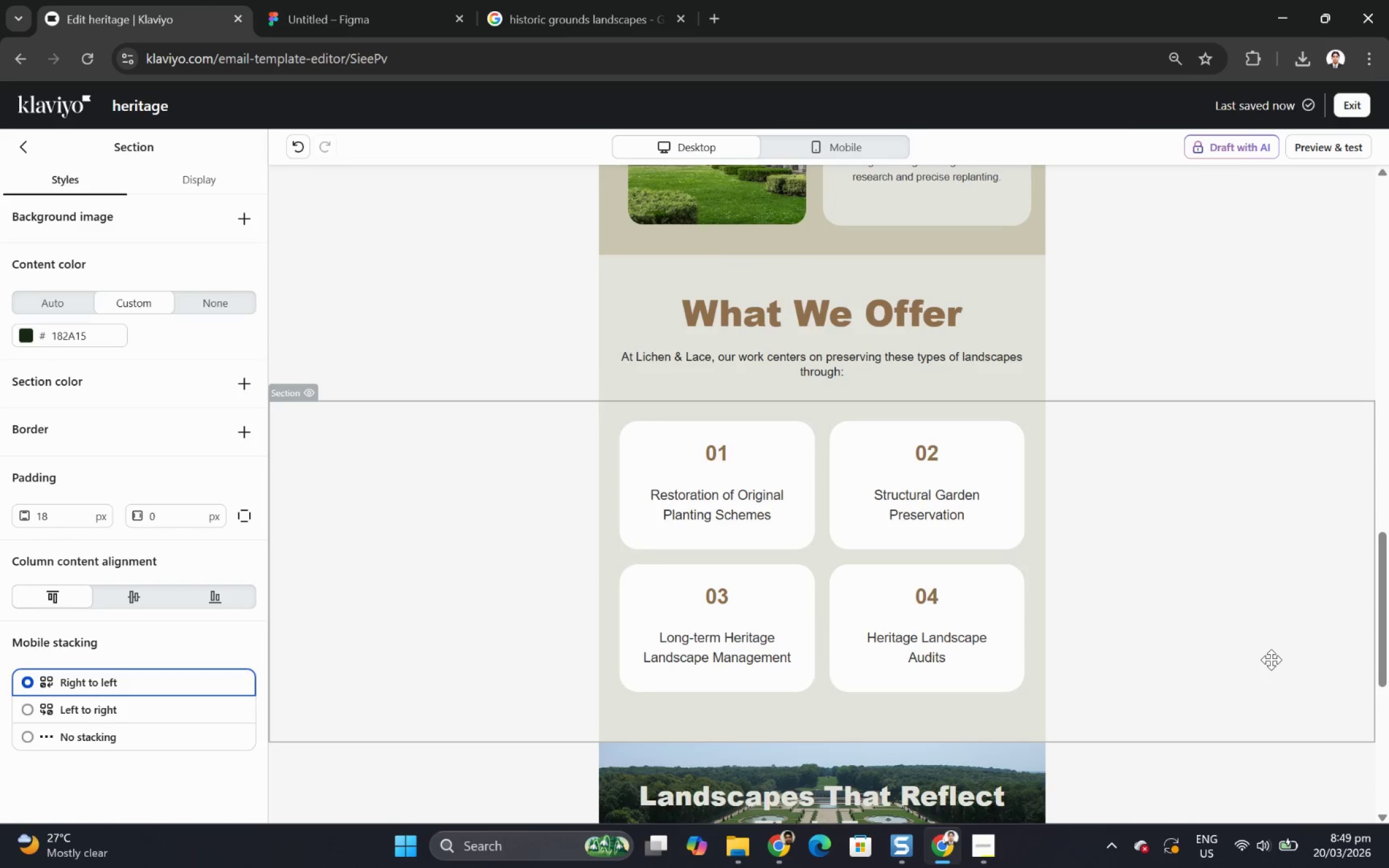 
scroll: coordinate [1271, 659], scroll_direction: down, amount: 5.0
 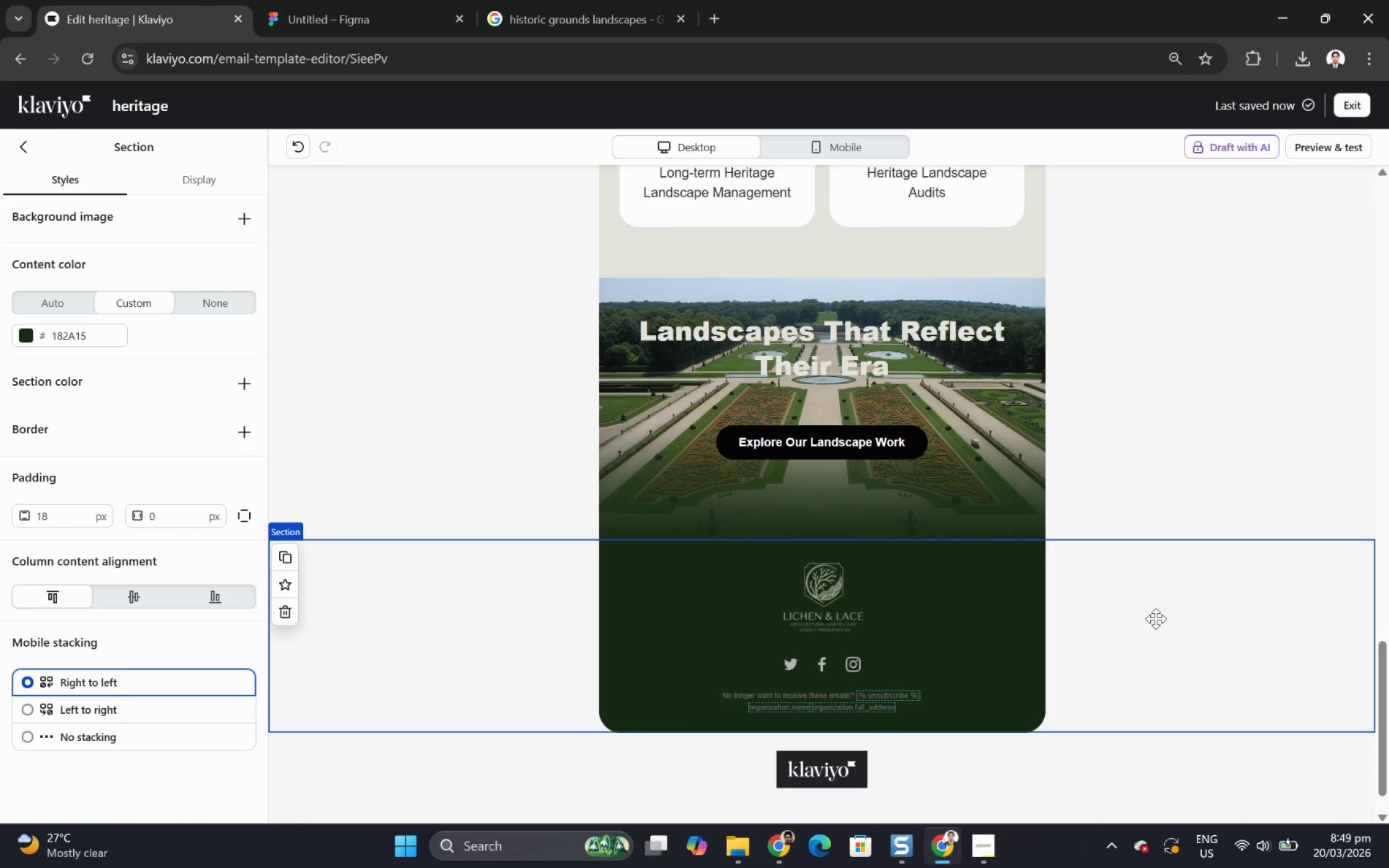 
wait(10.59)
 